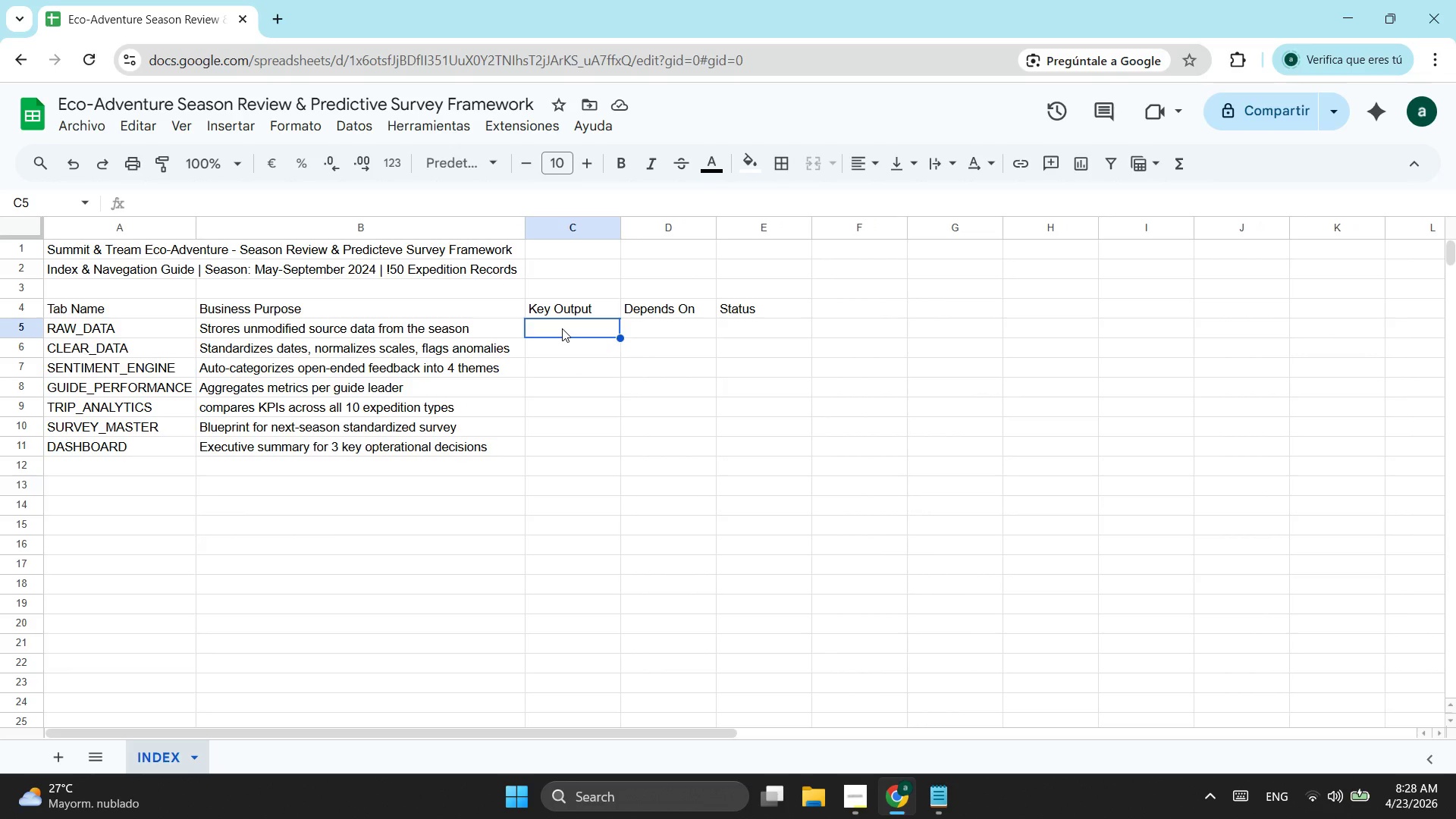 
wait(12.59)
 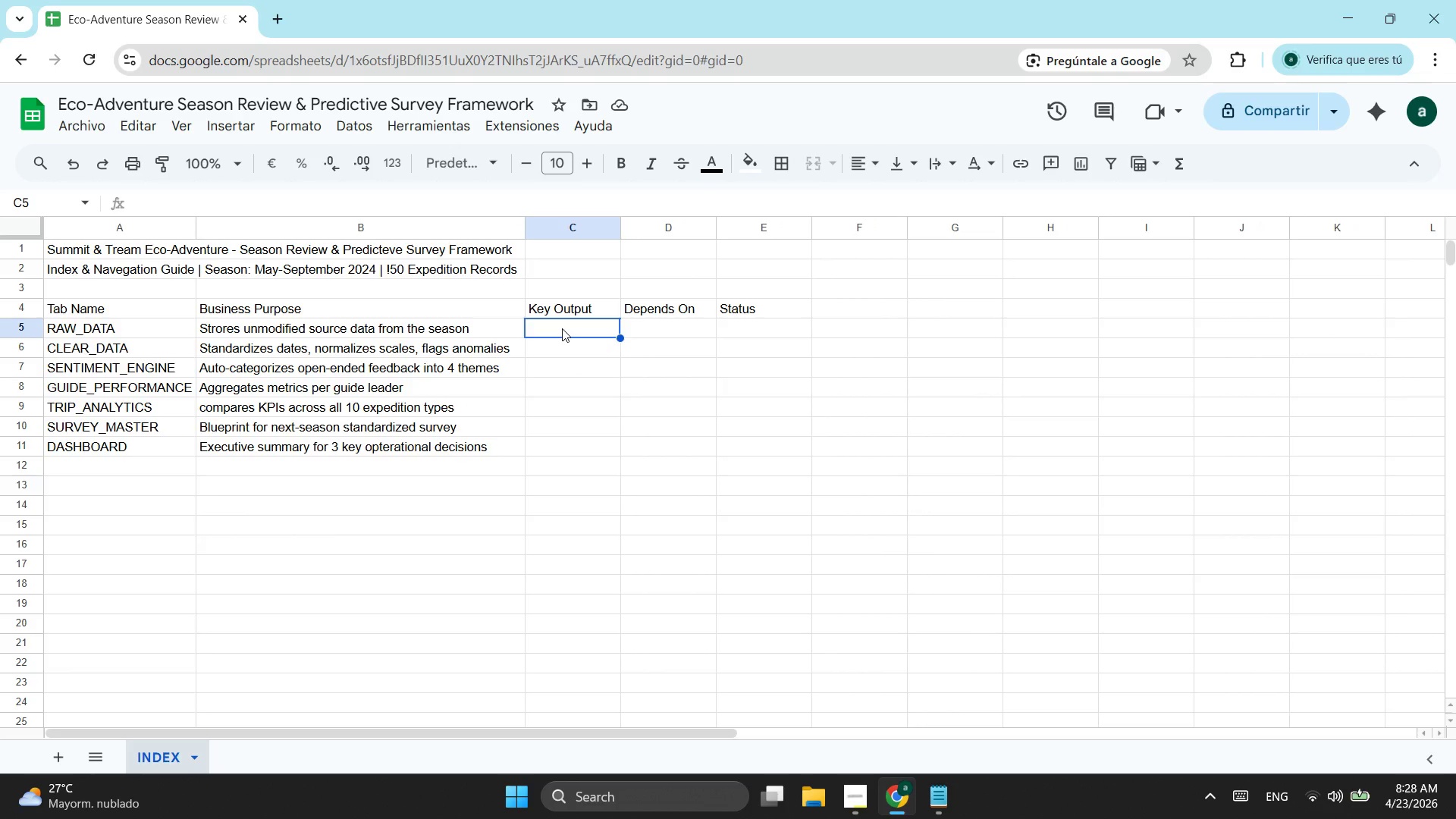 
type(150 rw es)
key(Backspace)
type(xpedition records)
 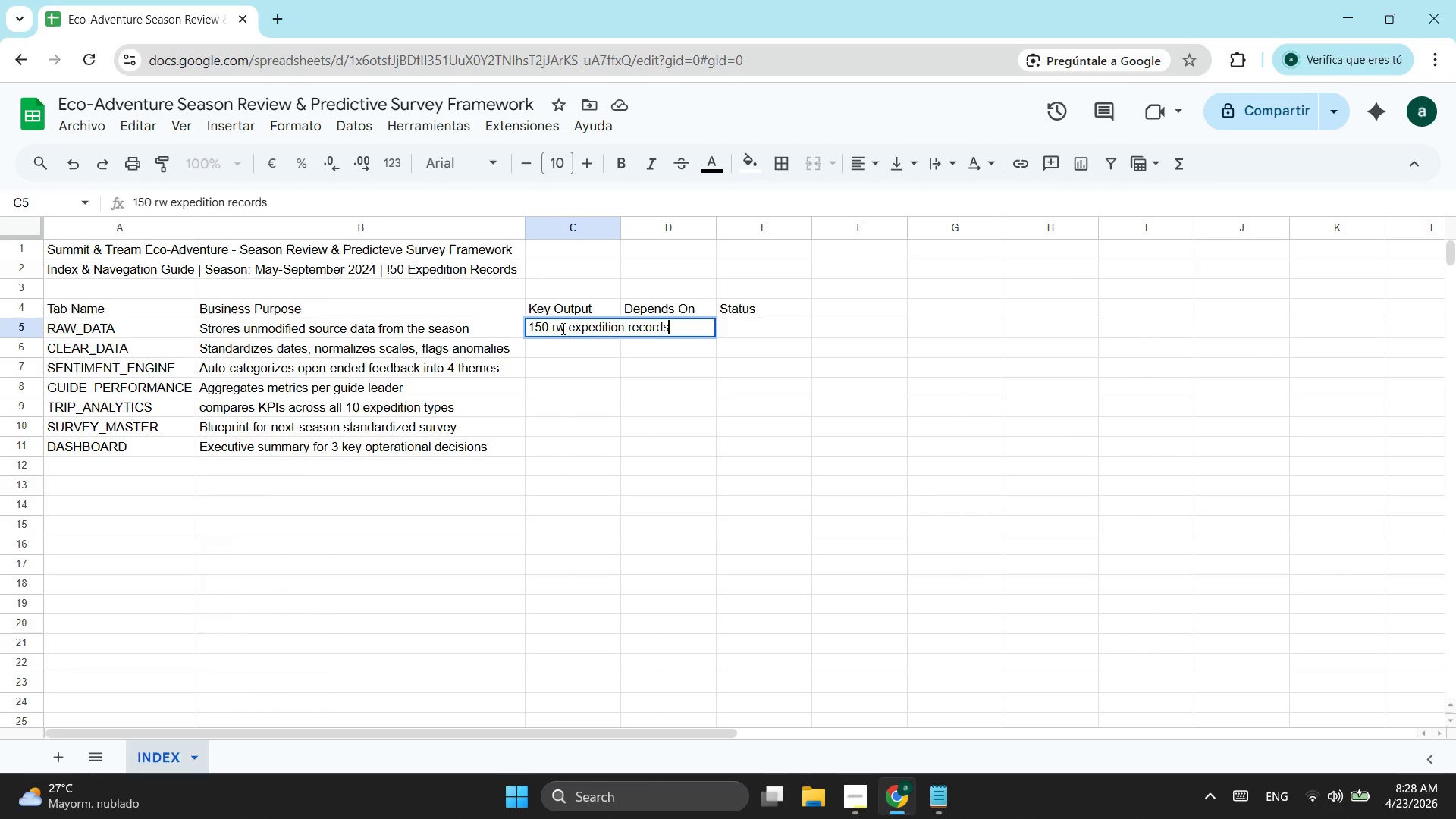 
key(Enter)
 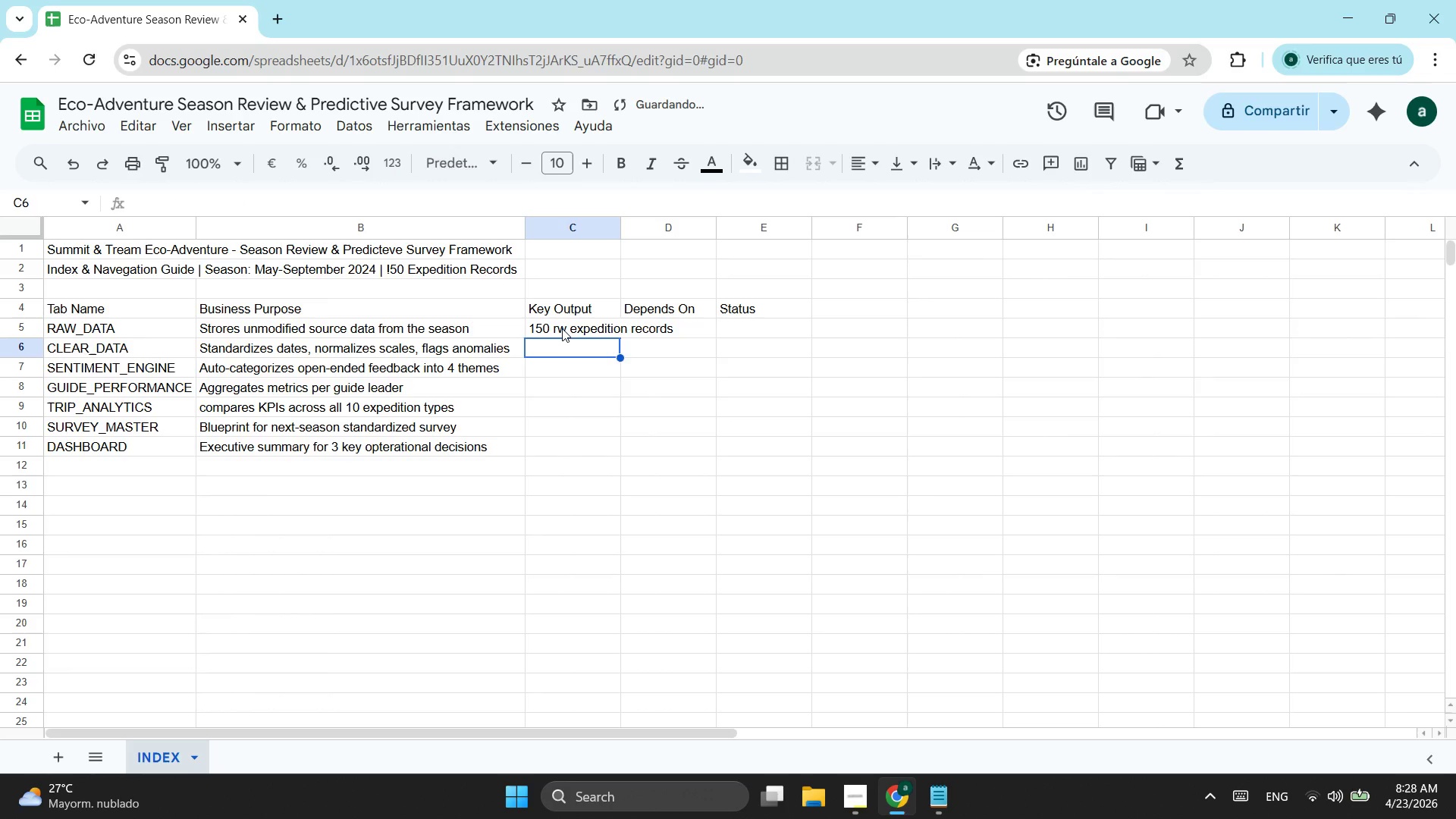 
type(cr)
key(Backspace)
key(Backspace)
type(Clear)
key(Backspace)
type(n dataset ready for analysis)
 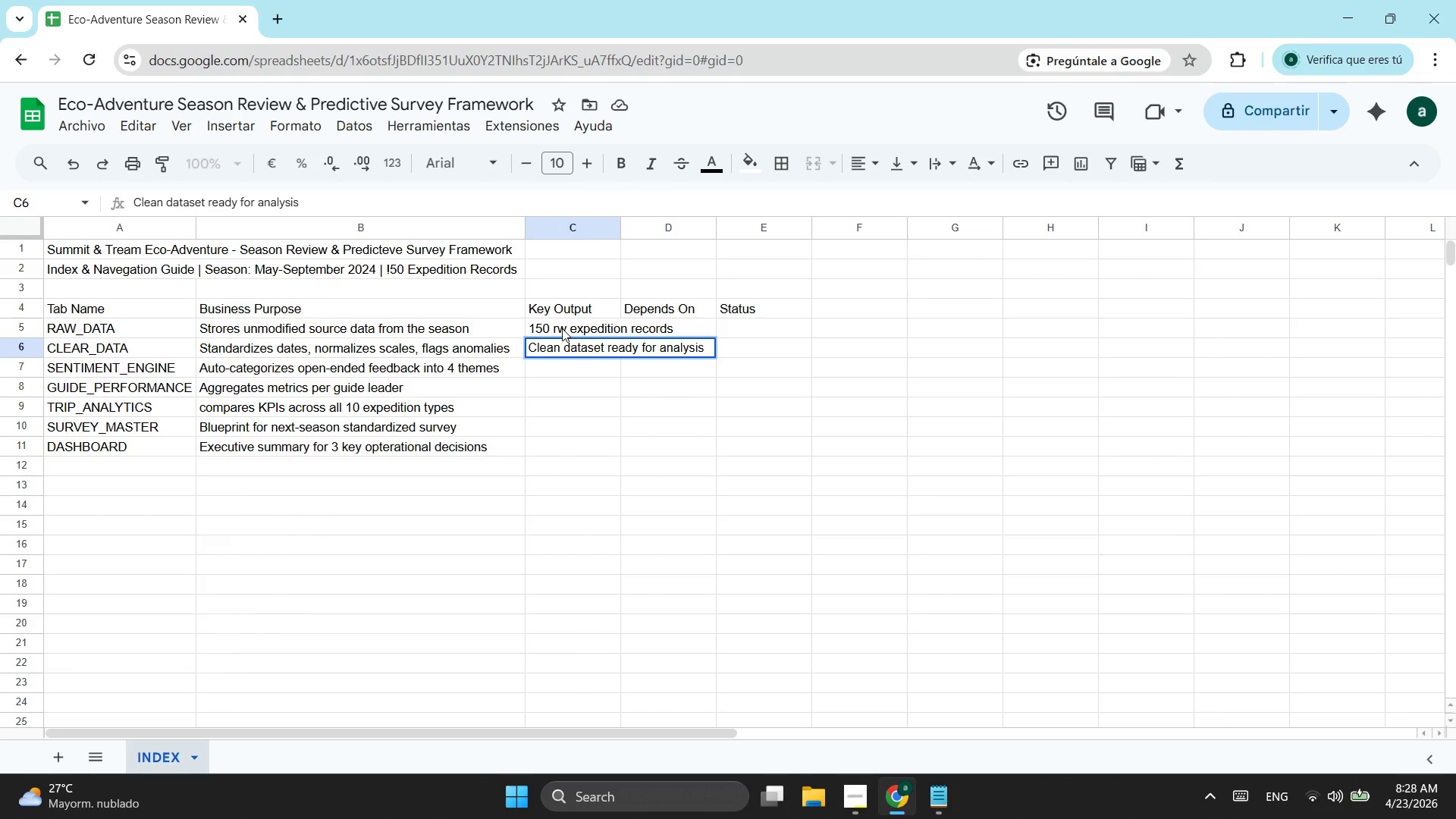 
key(Enter)
 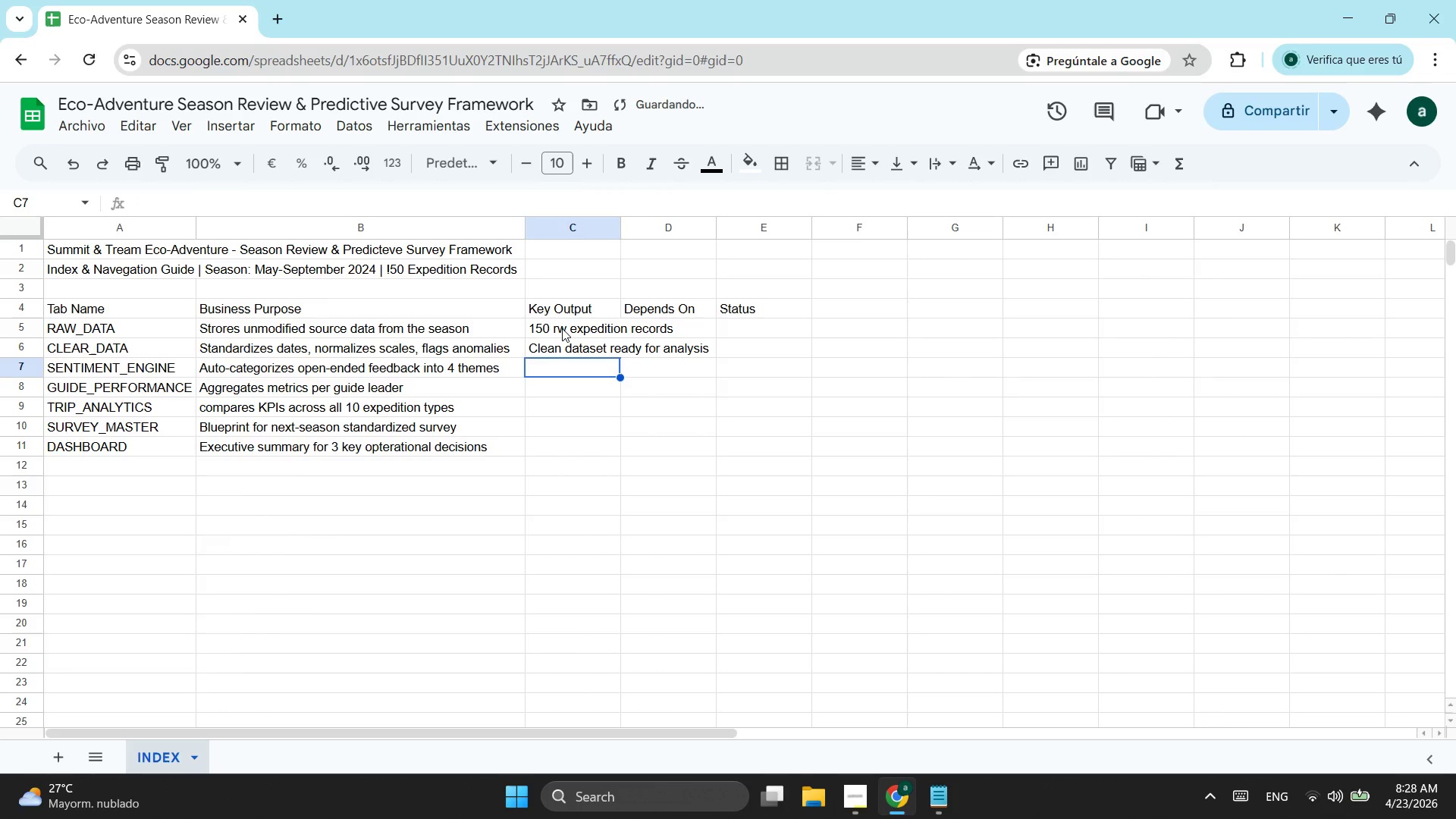 
type(fee)
key(Backspace)
key(Backspace)
key(Backspace)
type(Feedback Category + st)
key(Backspace)
type(entiment Sc)
key(Backspace)
type(C)
key(Backspace)
type(Sentiment Score per row)
 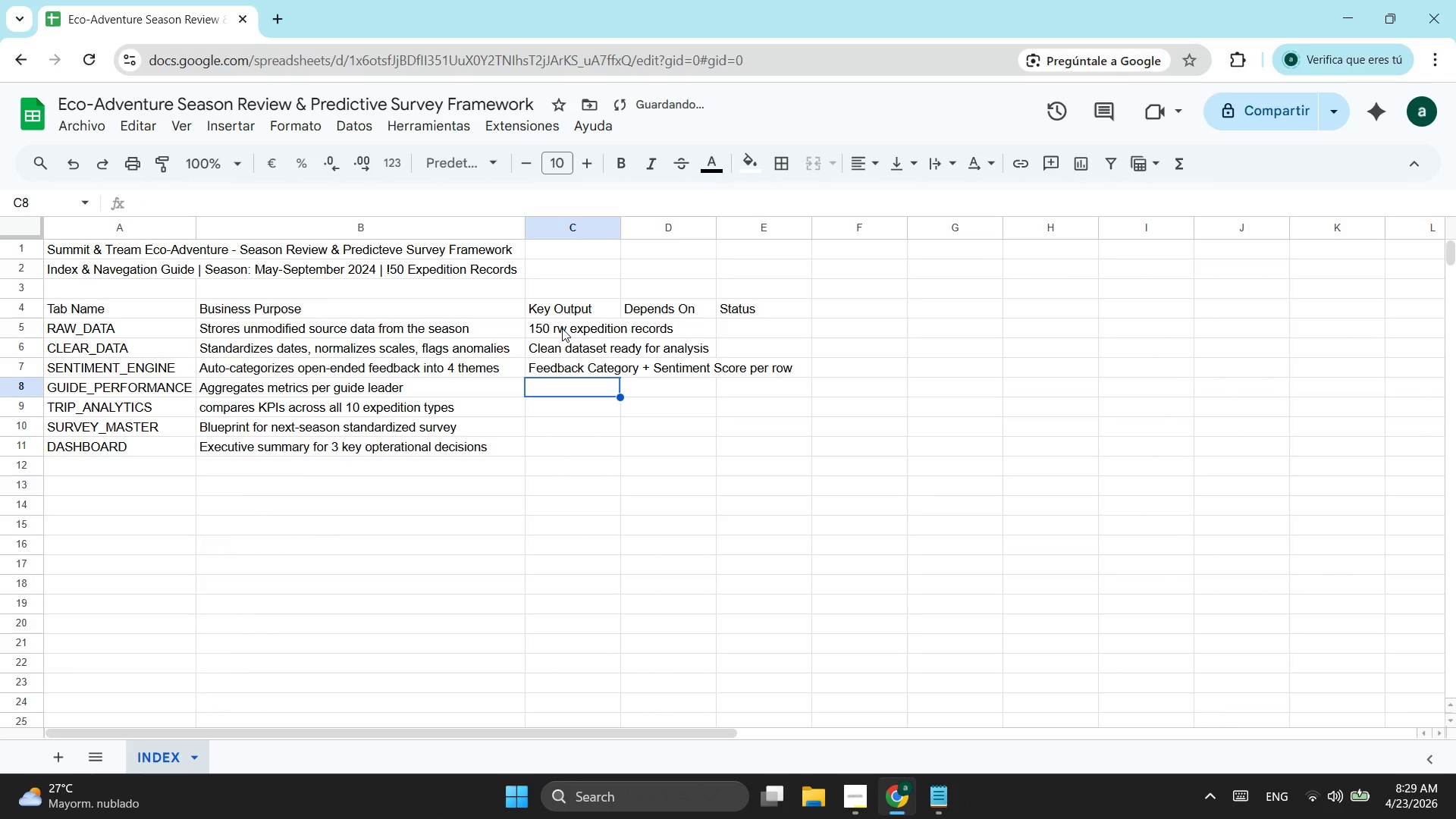 
key(Enter)
 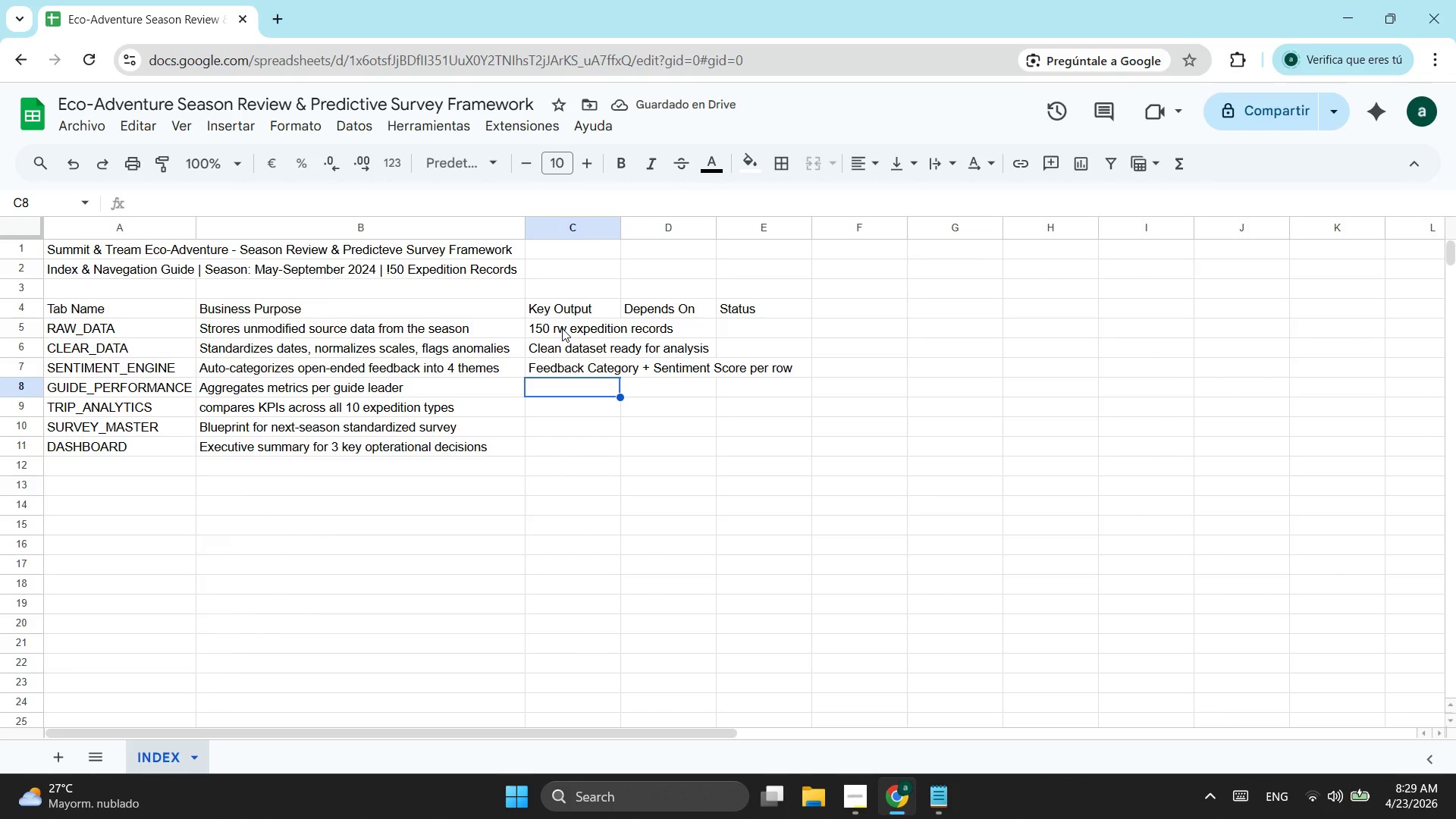 
wait(9.53)
 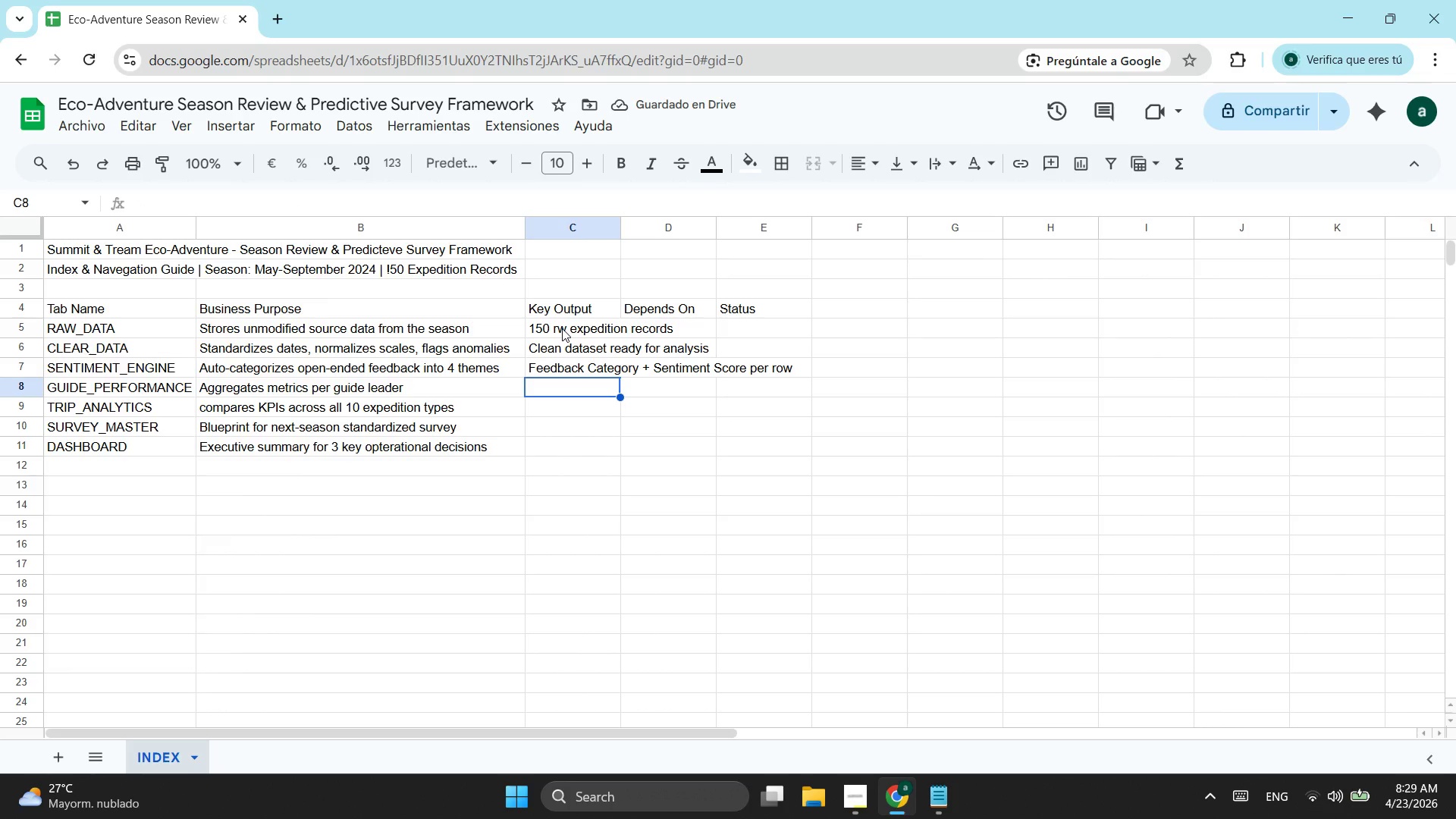 
type(Guide p)
key(Backspace)
type(Perr)
key(Backspace)
type(formance Index (GPI) ranking)
 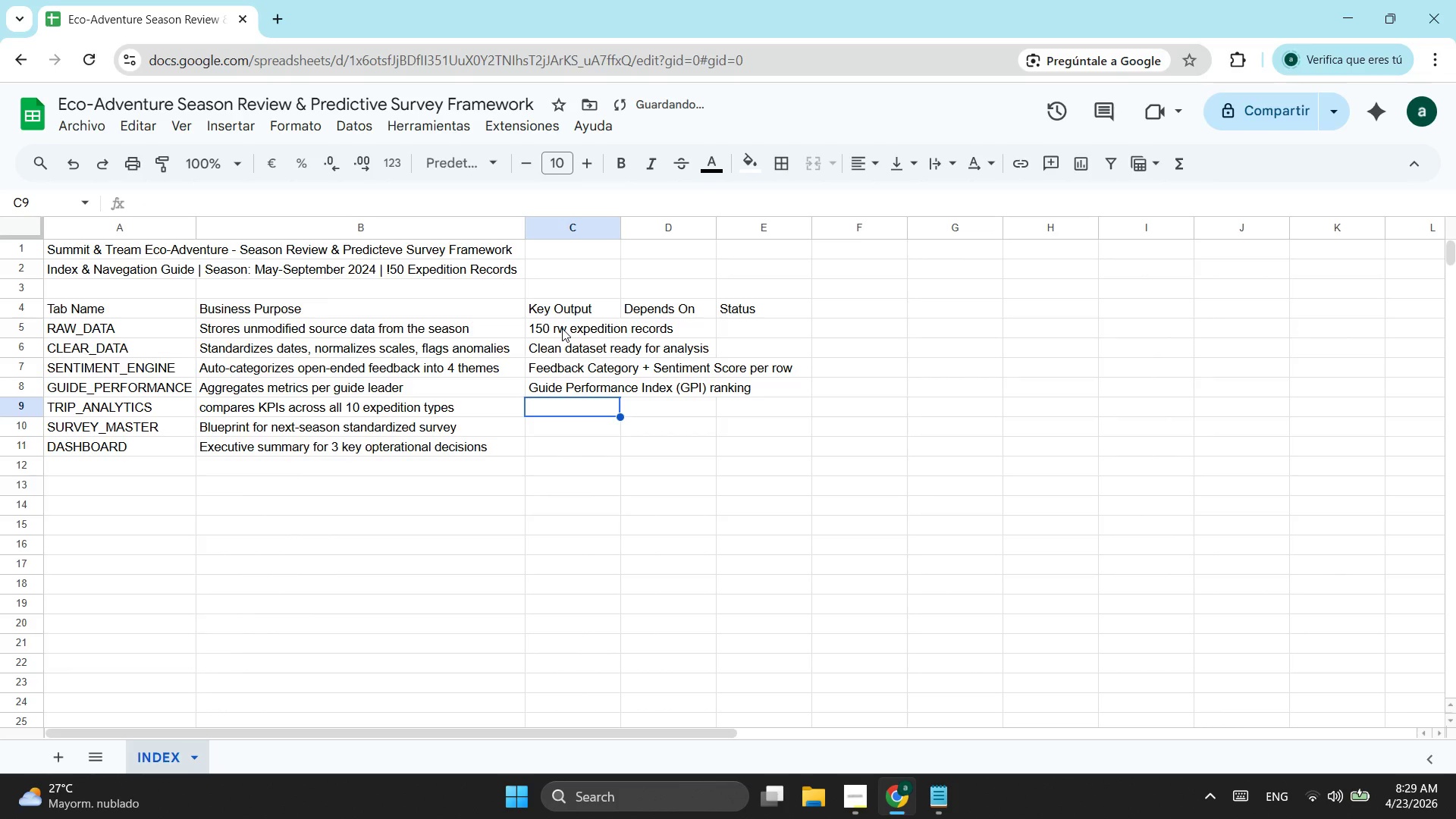 
 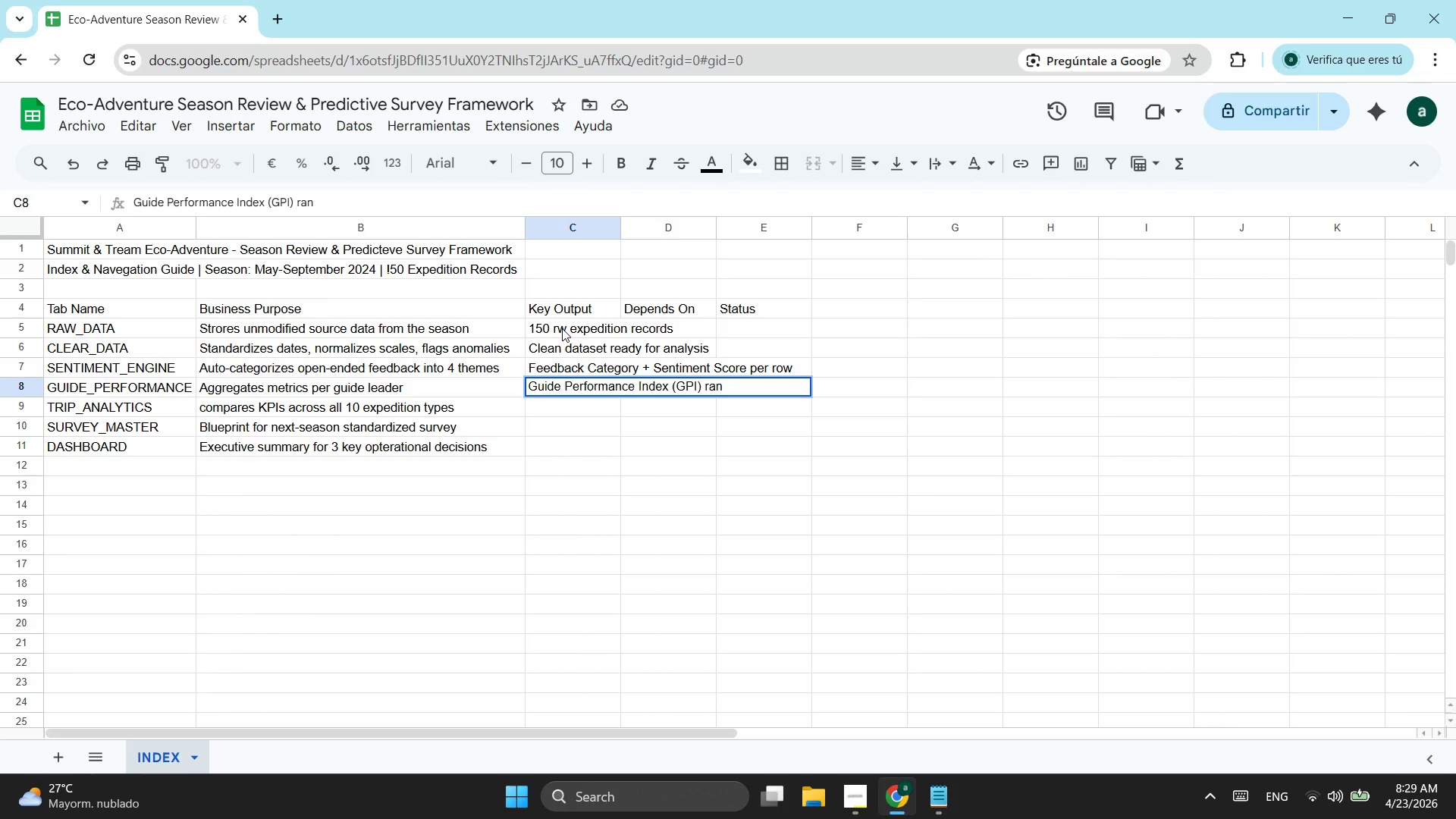 
key(Enter)
 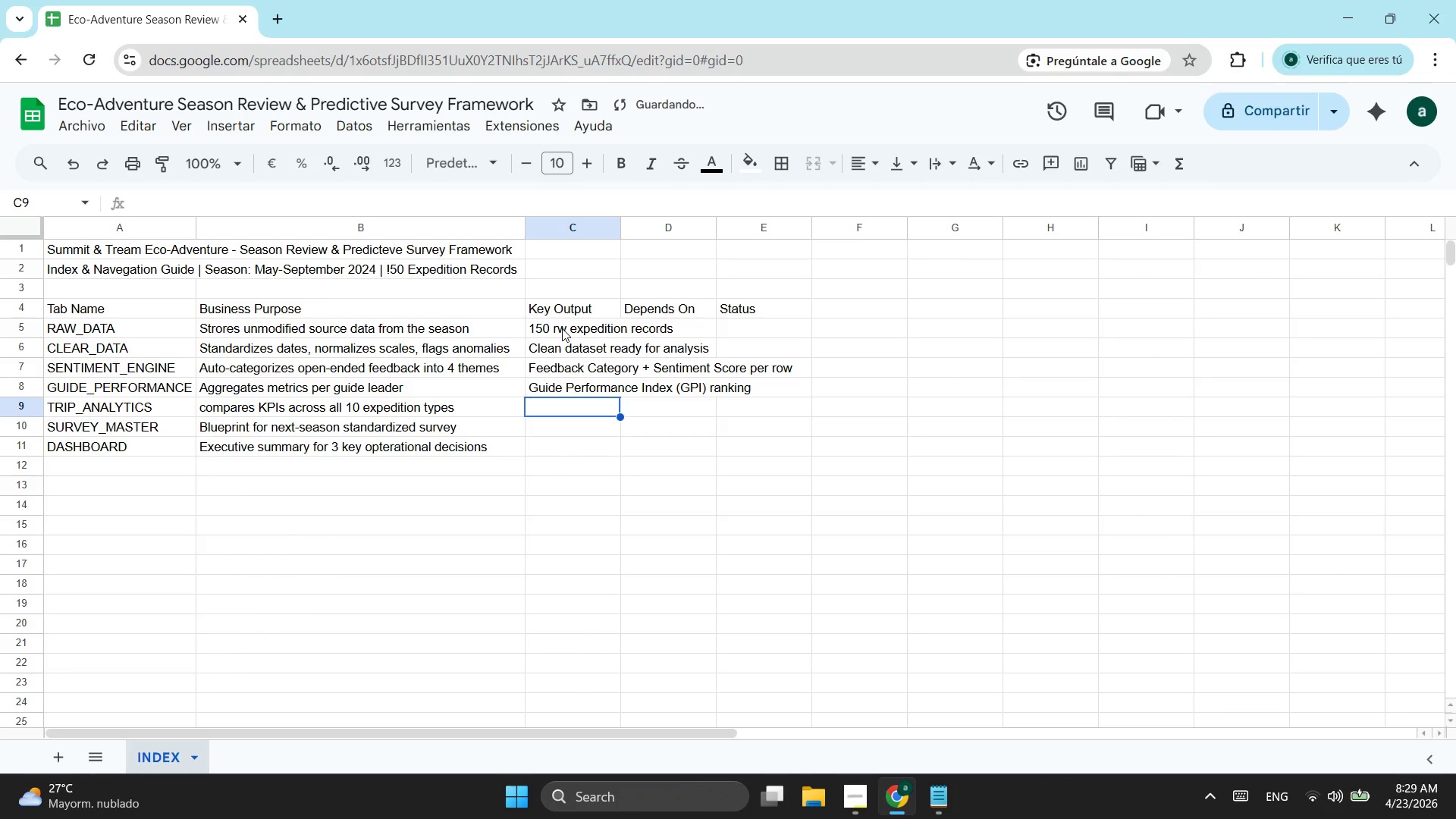 
type(NPS by T)
key(Backspace)
type(trip, Dificulty )
key(Backspace)
type(-Satisfaction Correlation)
 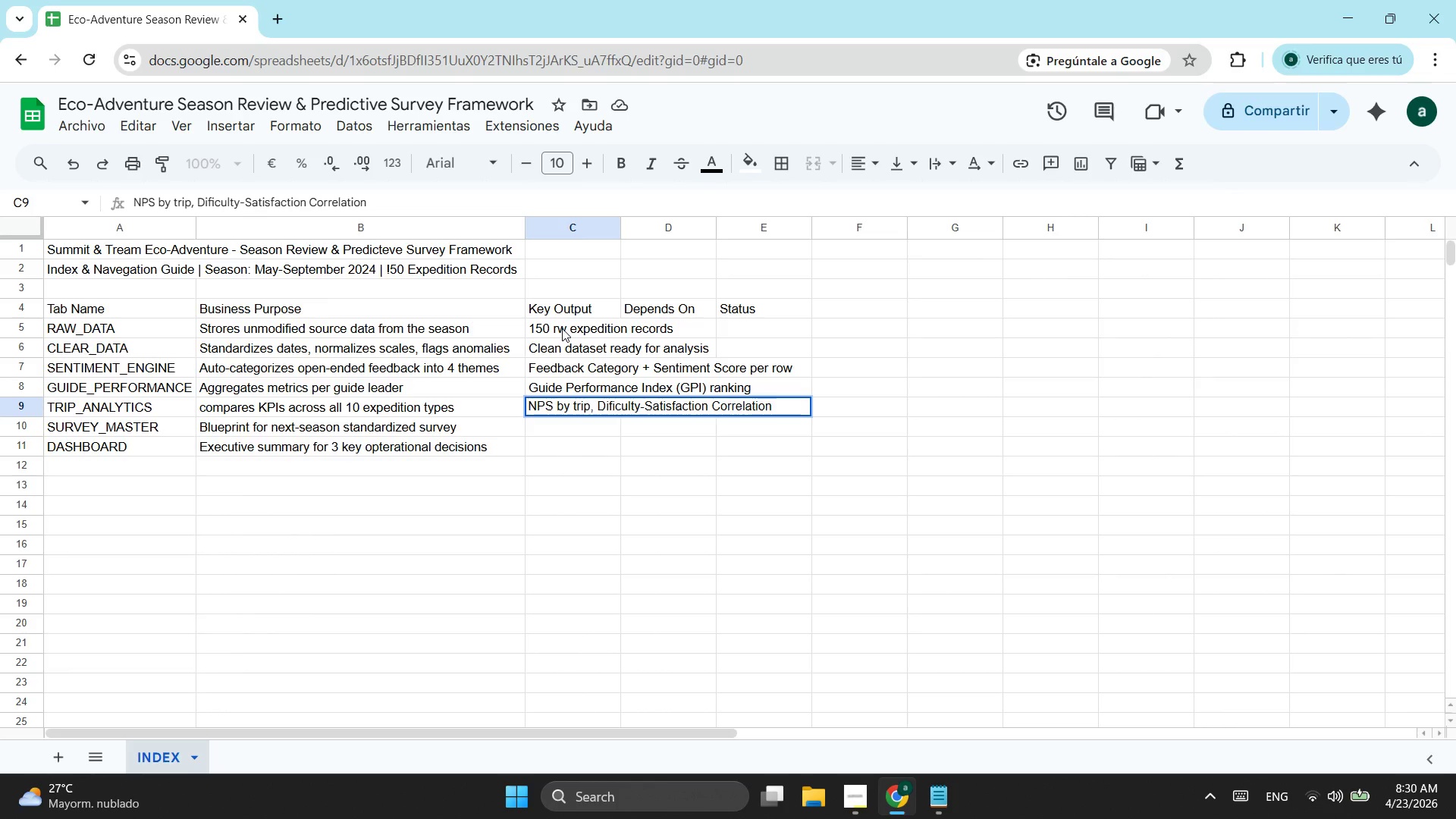 
key(Enter)
 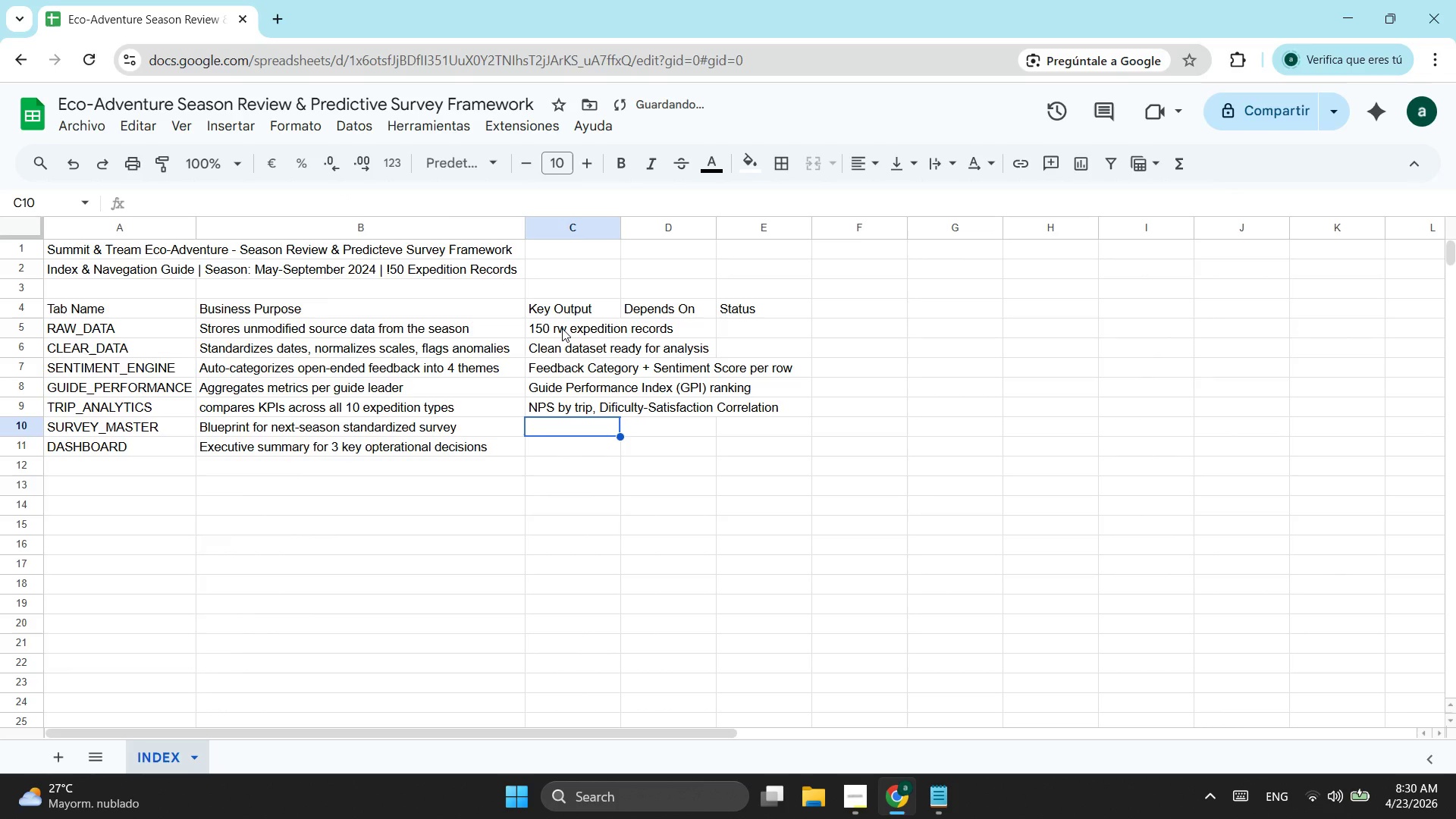 
type(Data Ca)
key(Backspace)
key(Backspace)
type(vali)
 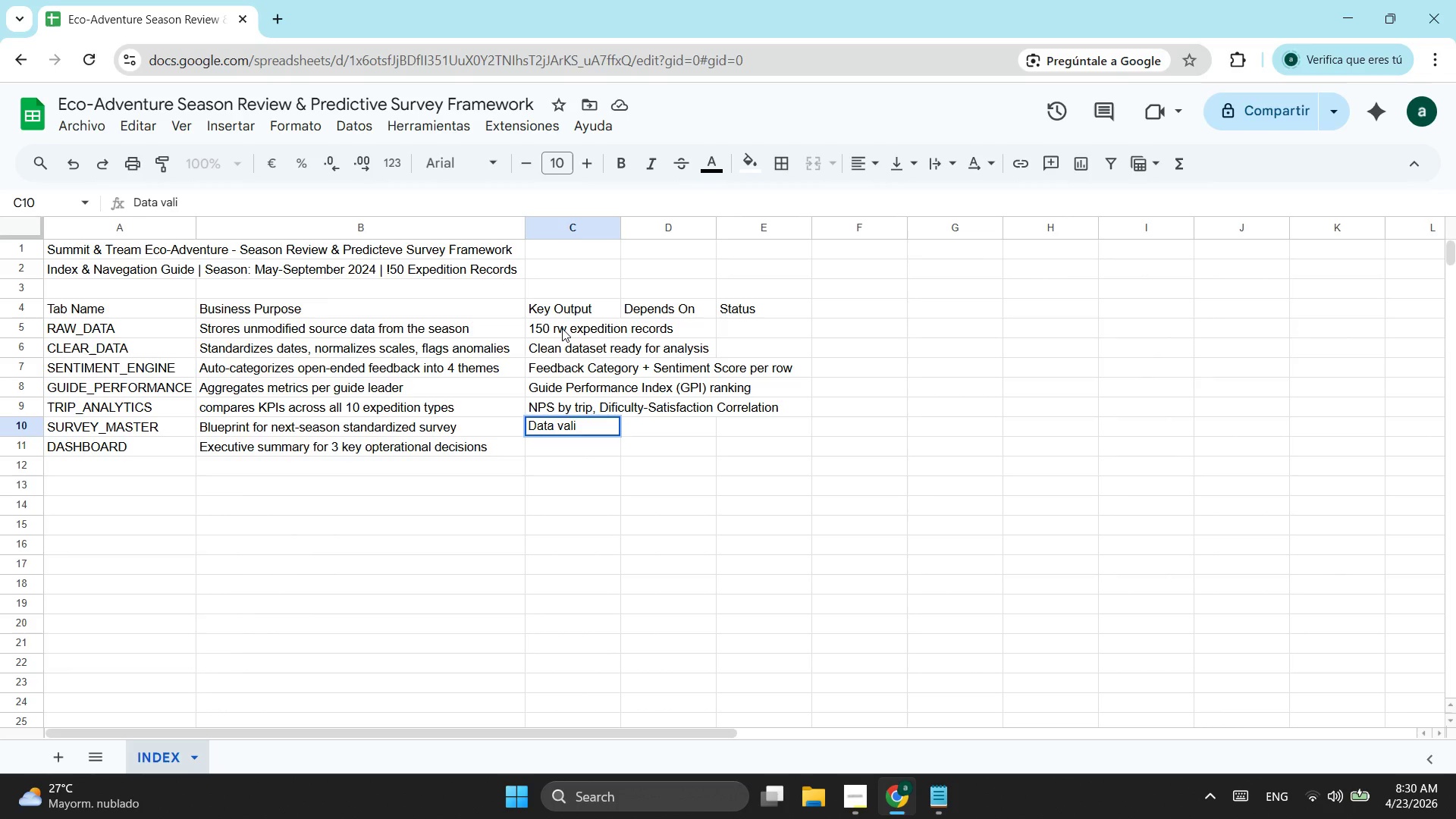 
key(Backspace)
key(Backspace)
key(Backspace)
type(alidation R)
key(Backspace)
type(rules + conditional logic flow)
 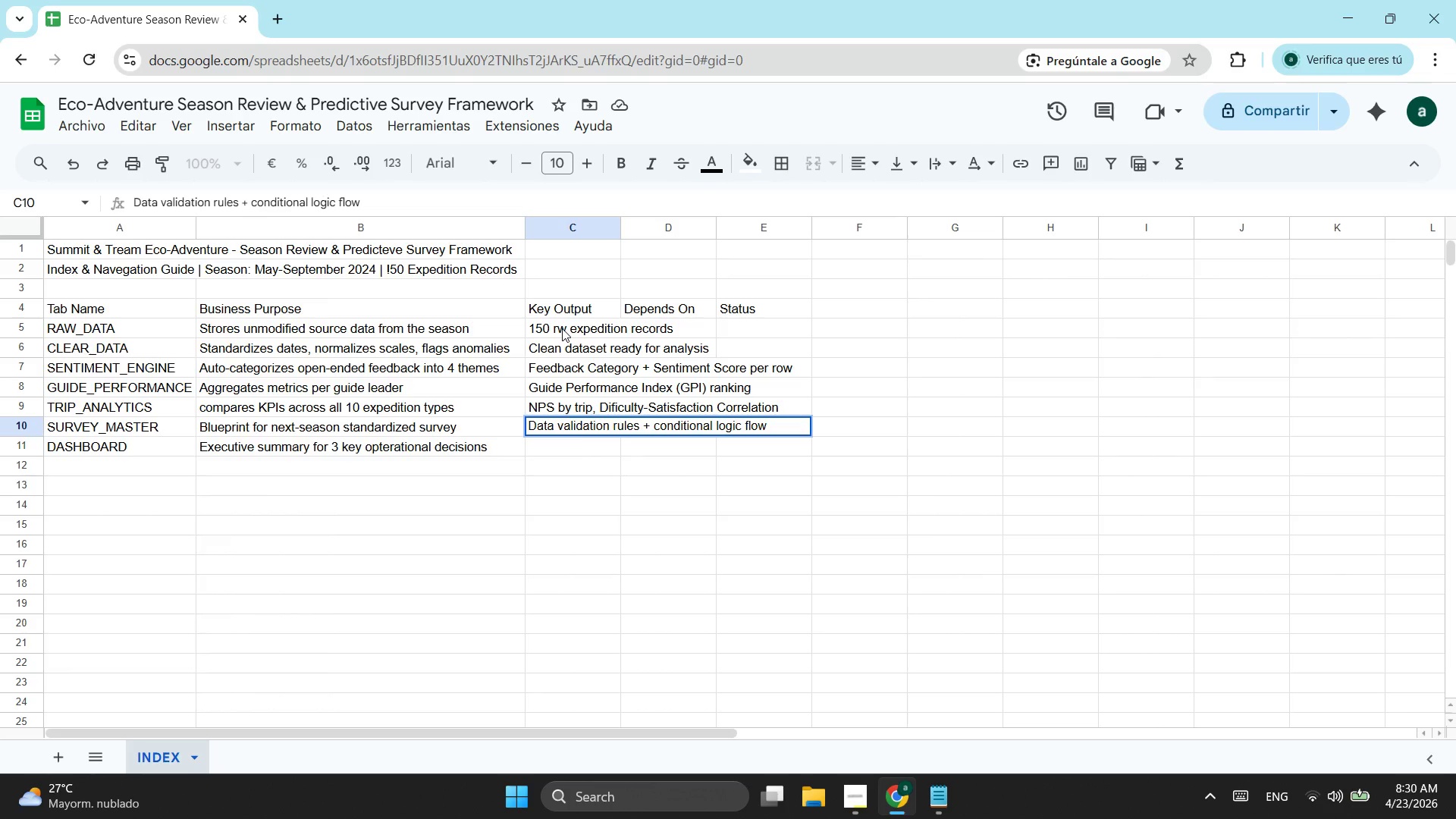 
 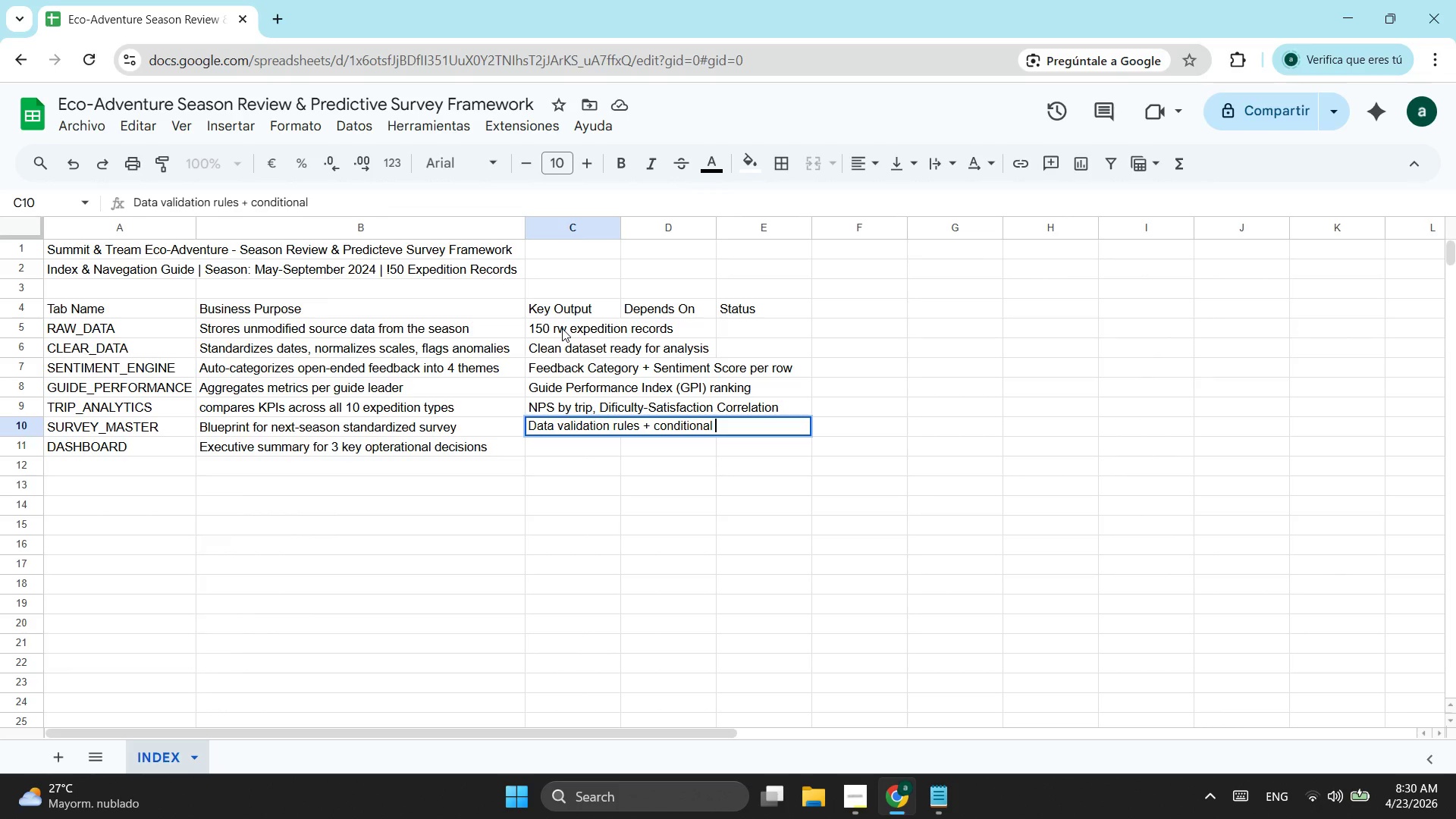 
key(Enter)
 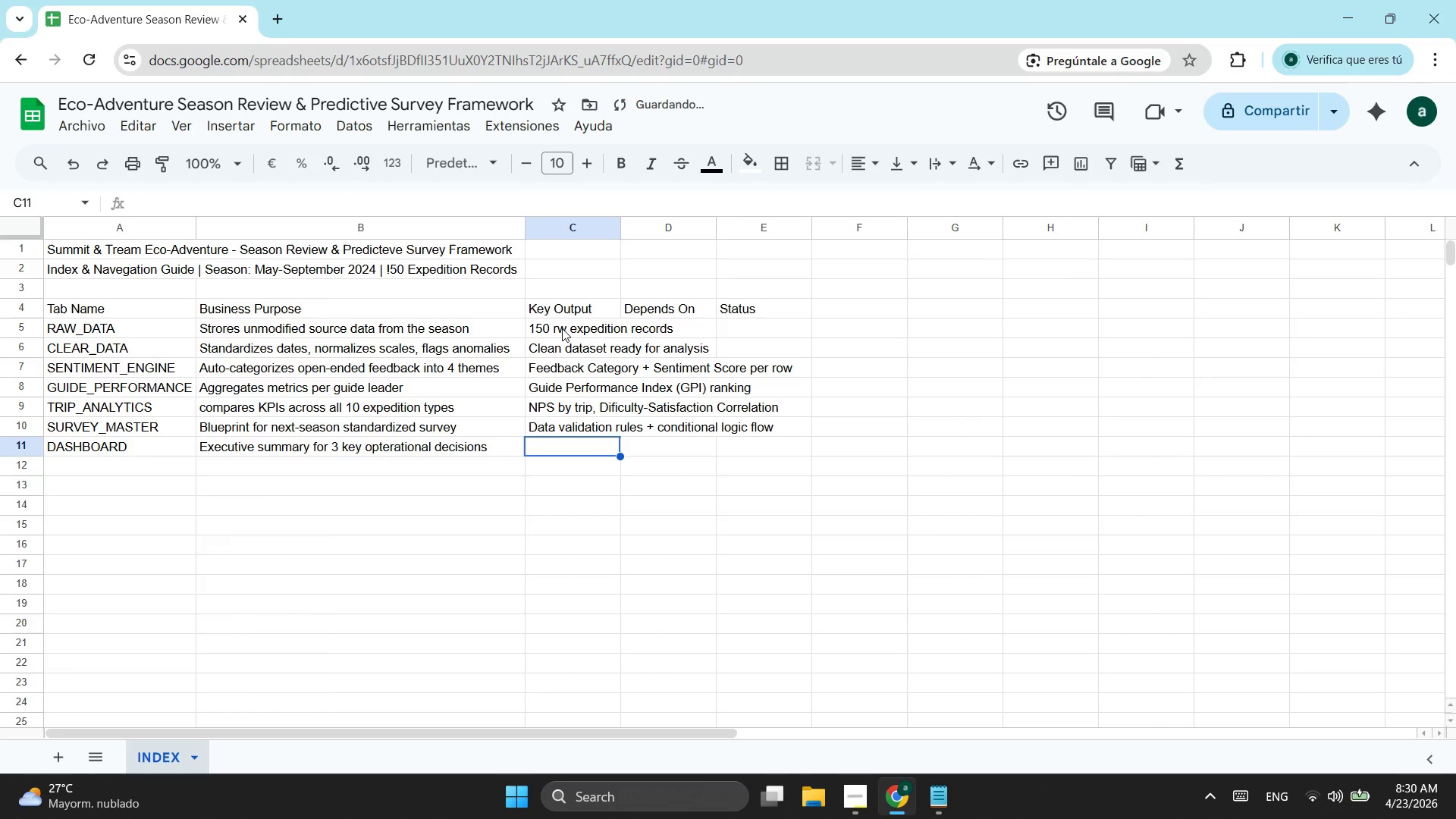 
type(4 KPI c)
key(Backspace)
type(Cards, 2 Charts, Top )
key(Backspace)
type(-10A)
key(Backspace)
type( Actio Table)
 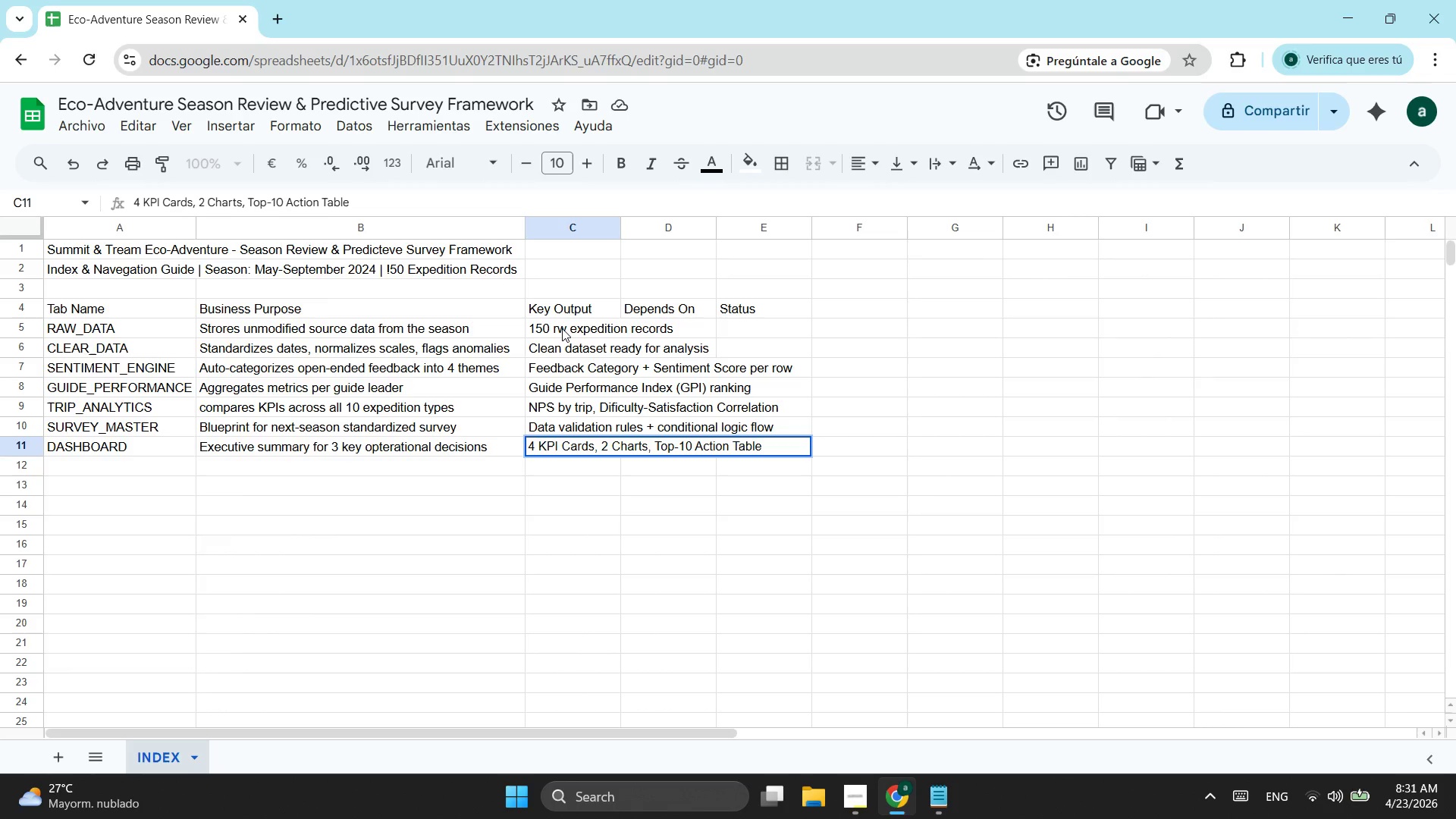 
 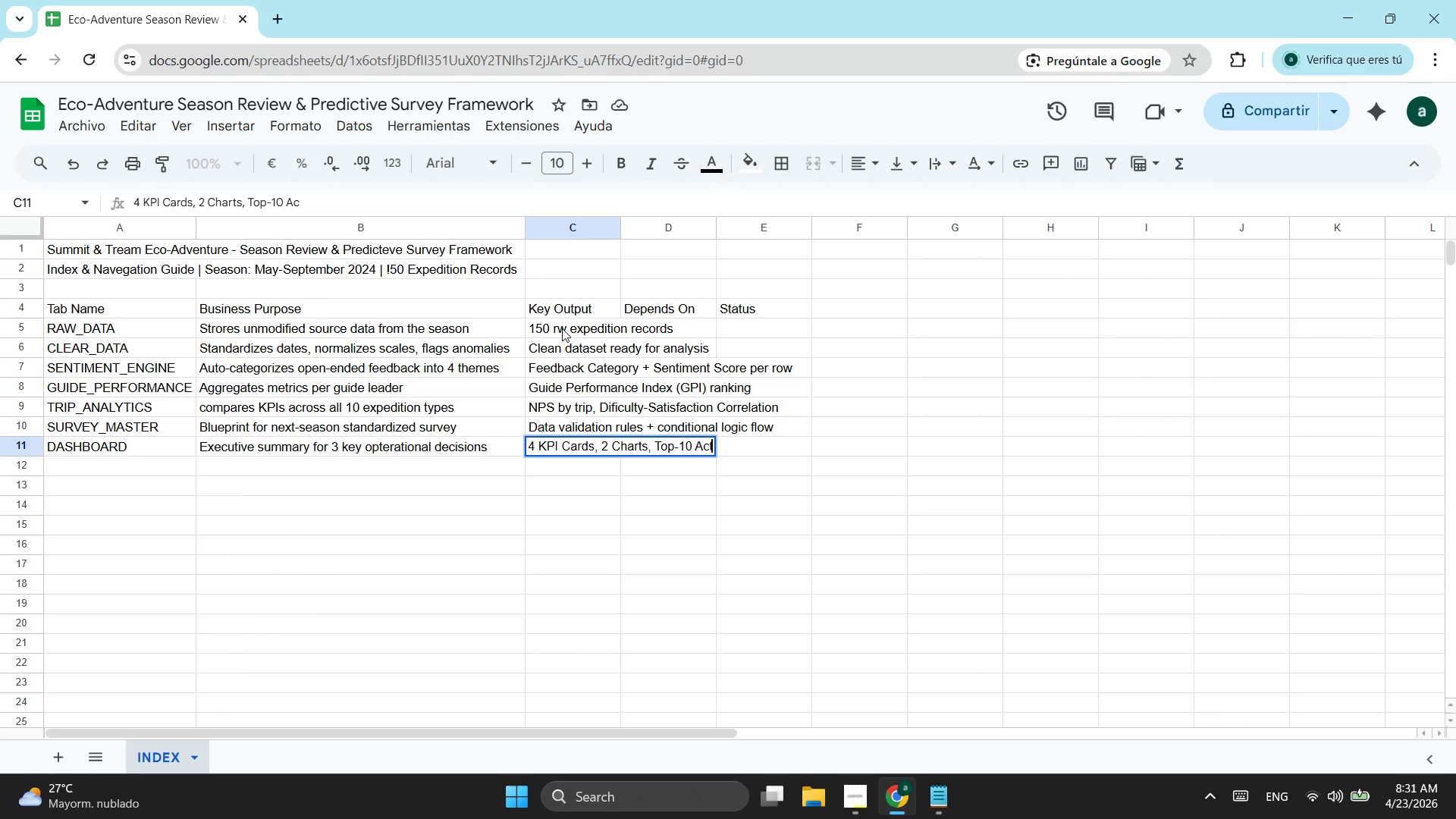 
hold_key(key=N, duration=21.39)
 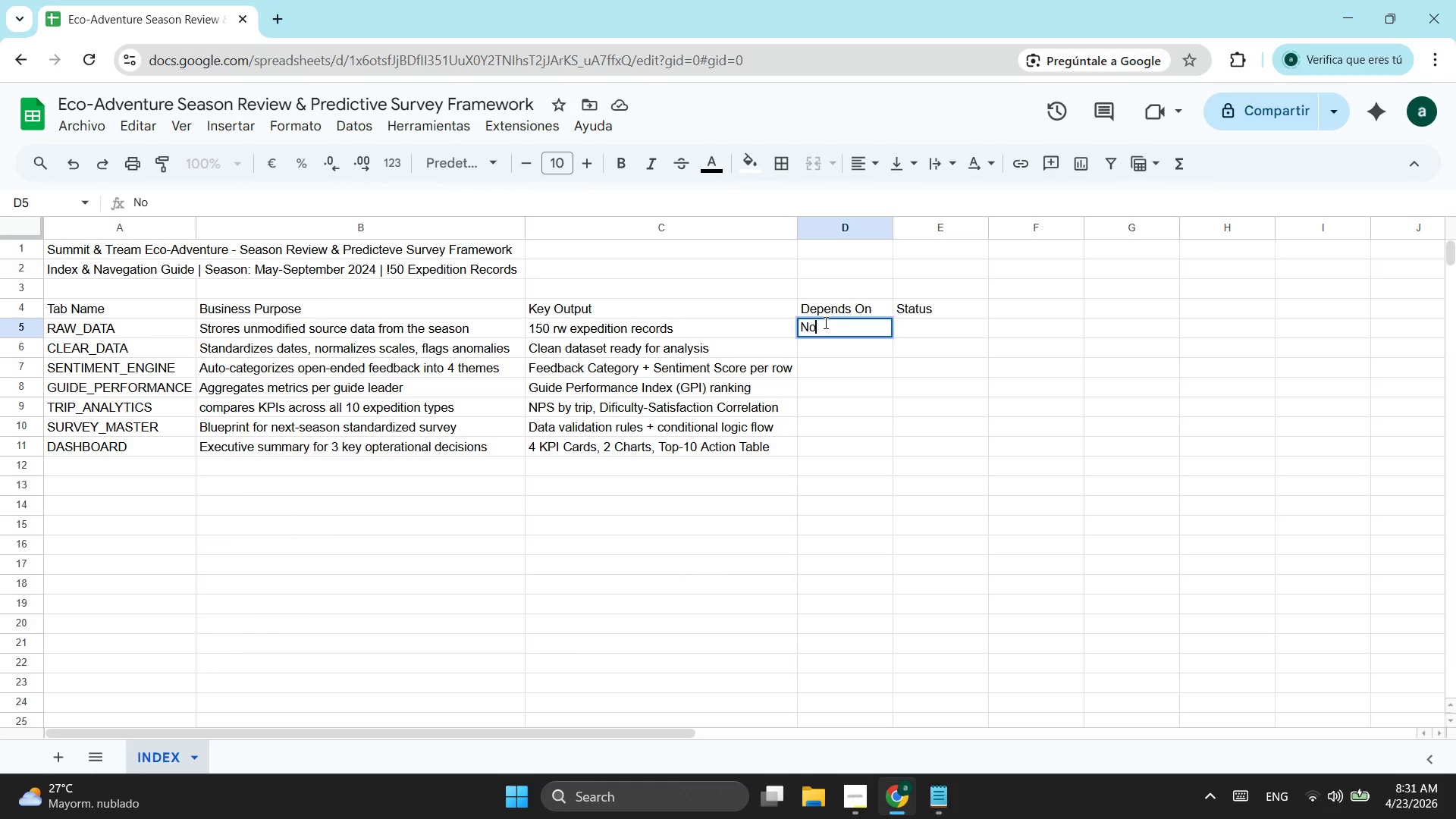 
key(Enter)
 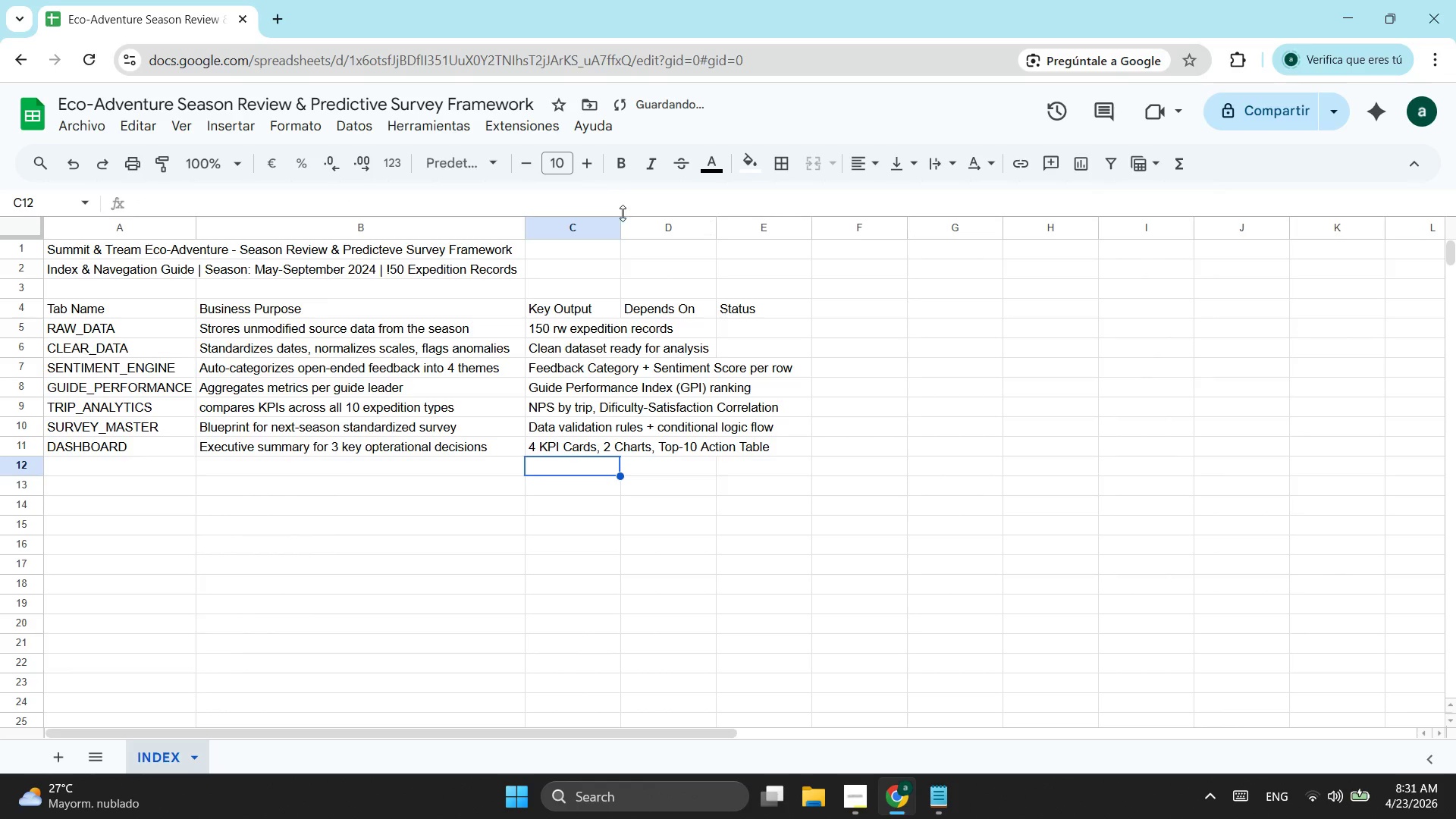 
left_click_drag(start_coordinate=[623, 229], to_coordinate=[798, 267])
 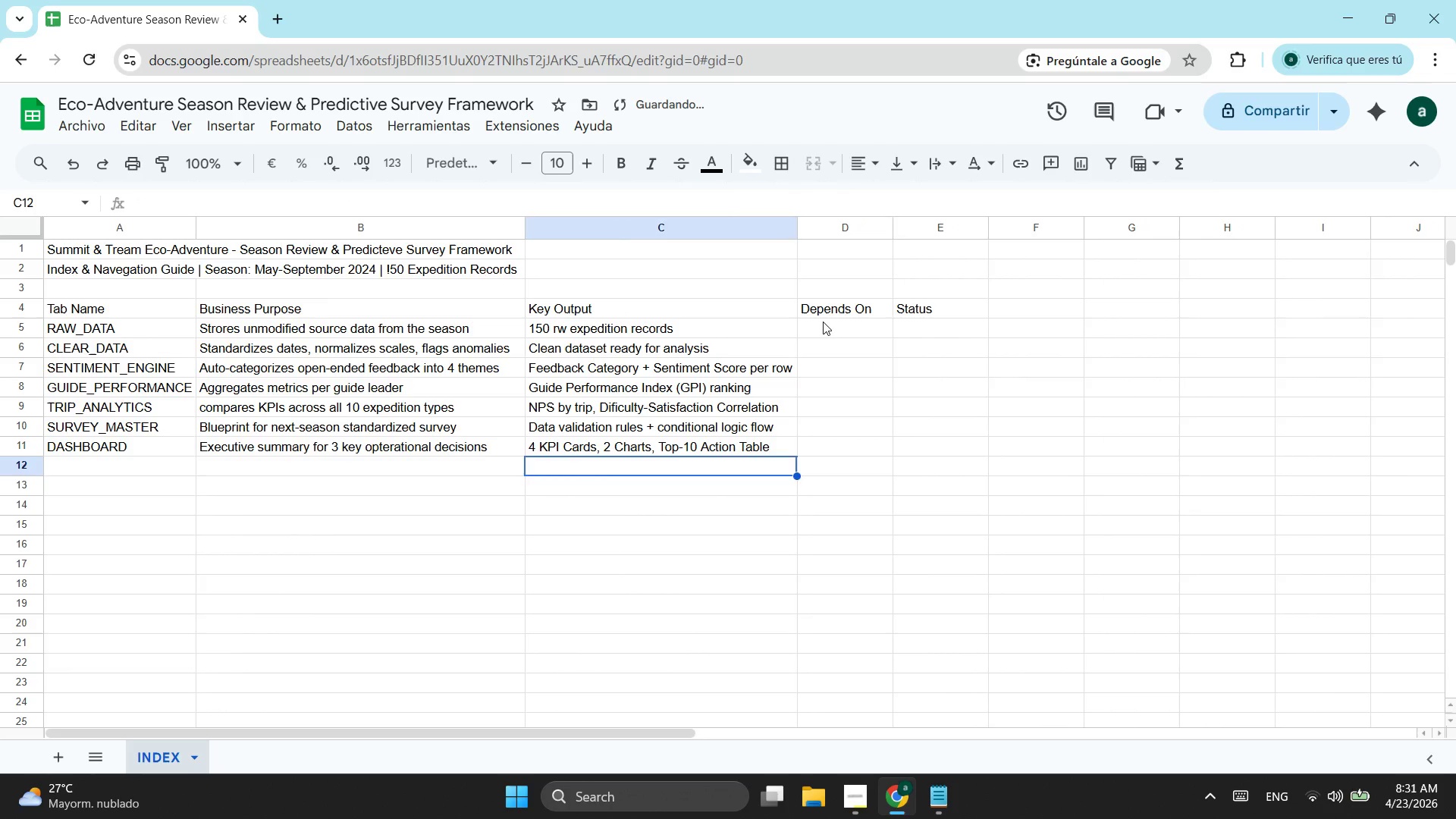 
left_click([824, 322])
 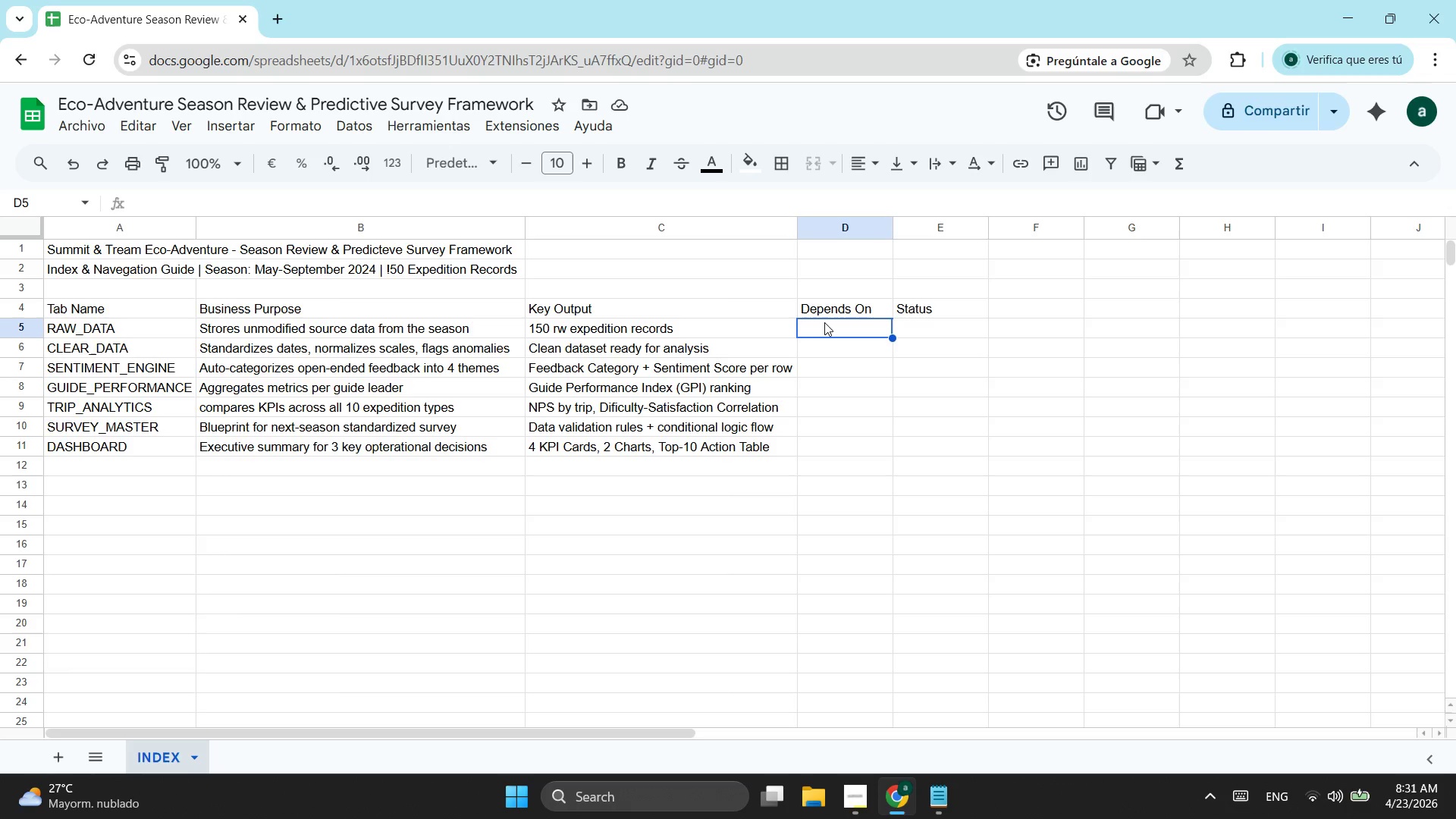 
hold_key(key=ShiftLeft, duration=0.31)
 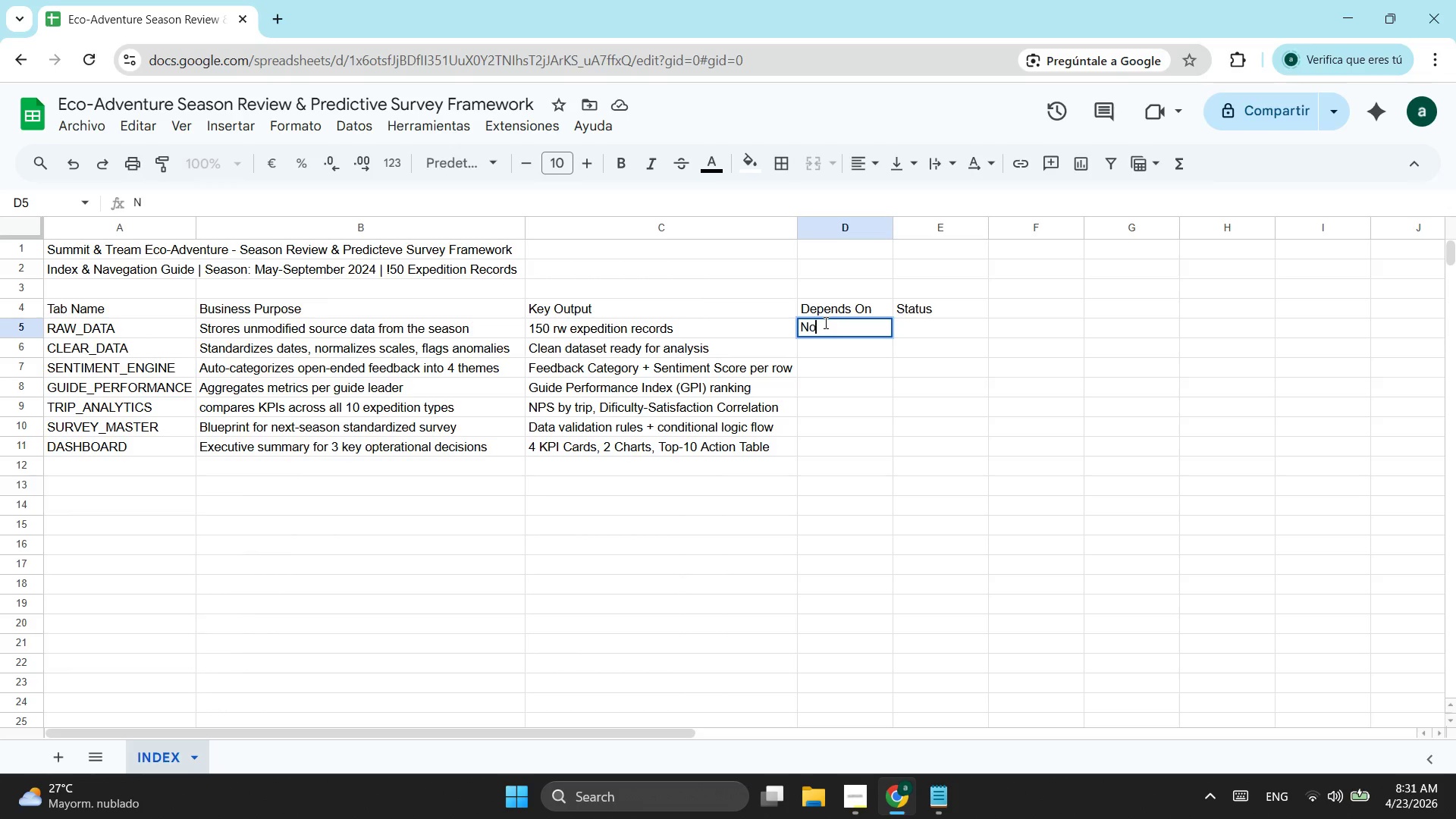 
type(one -)
key(Backspace)
key(Backspace)
type(- sourrce of truth)
 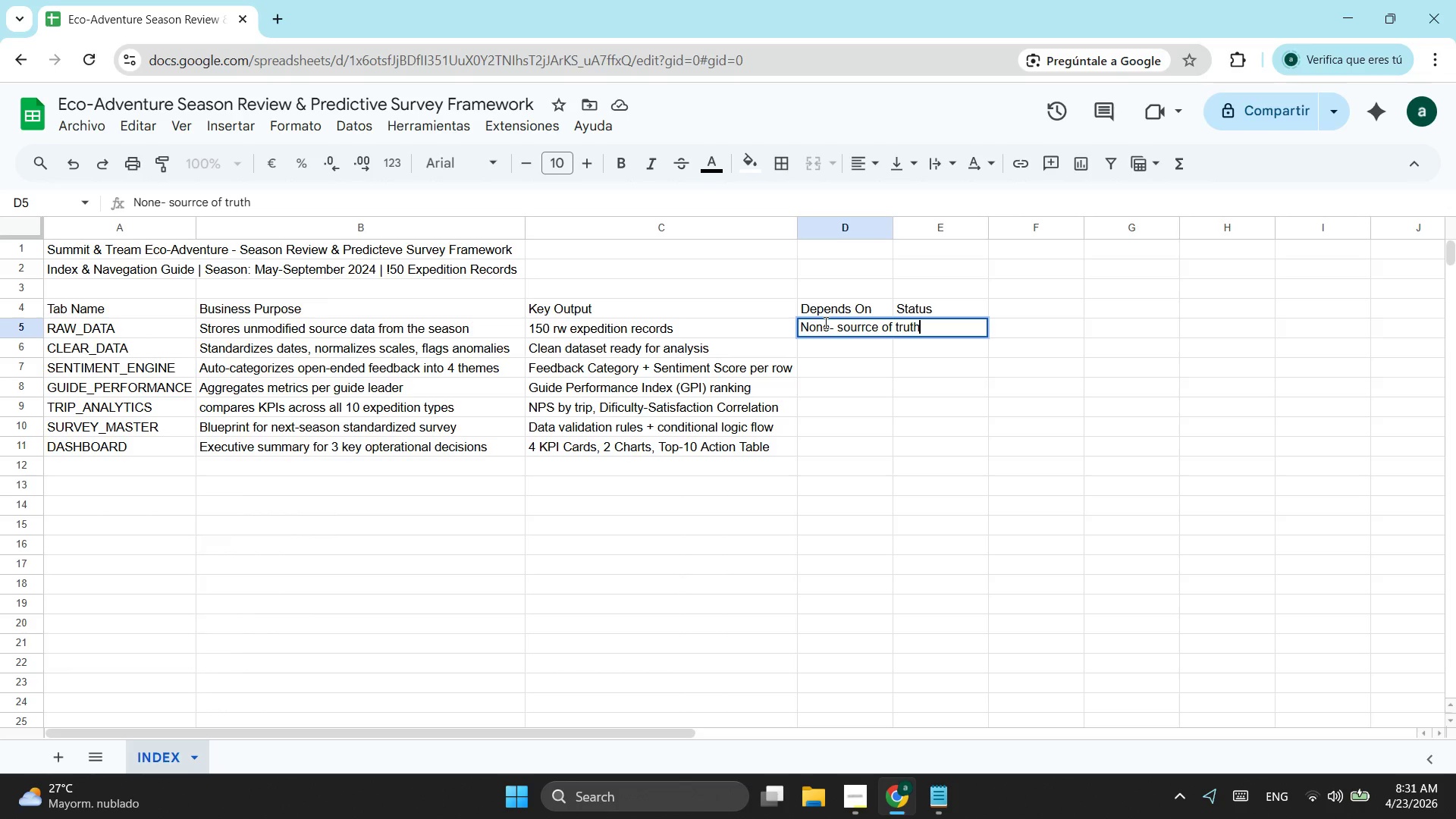 
key(Enter)
 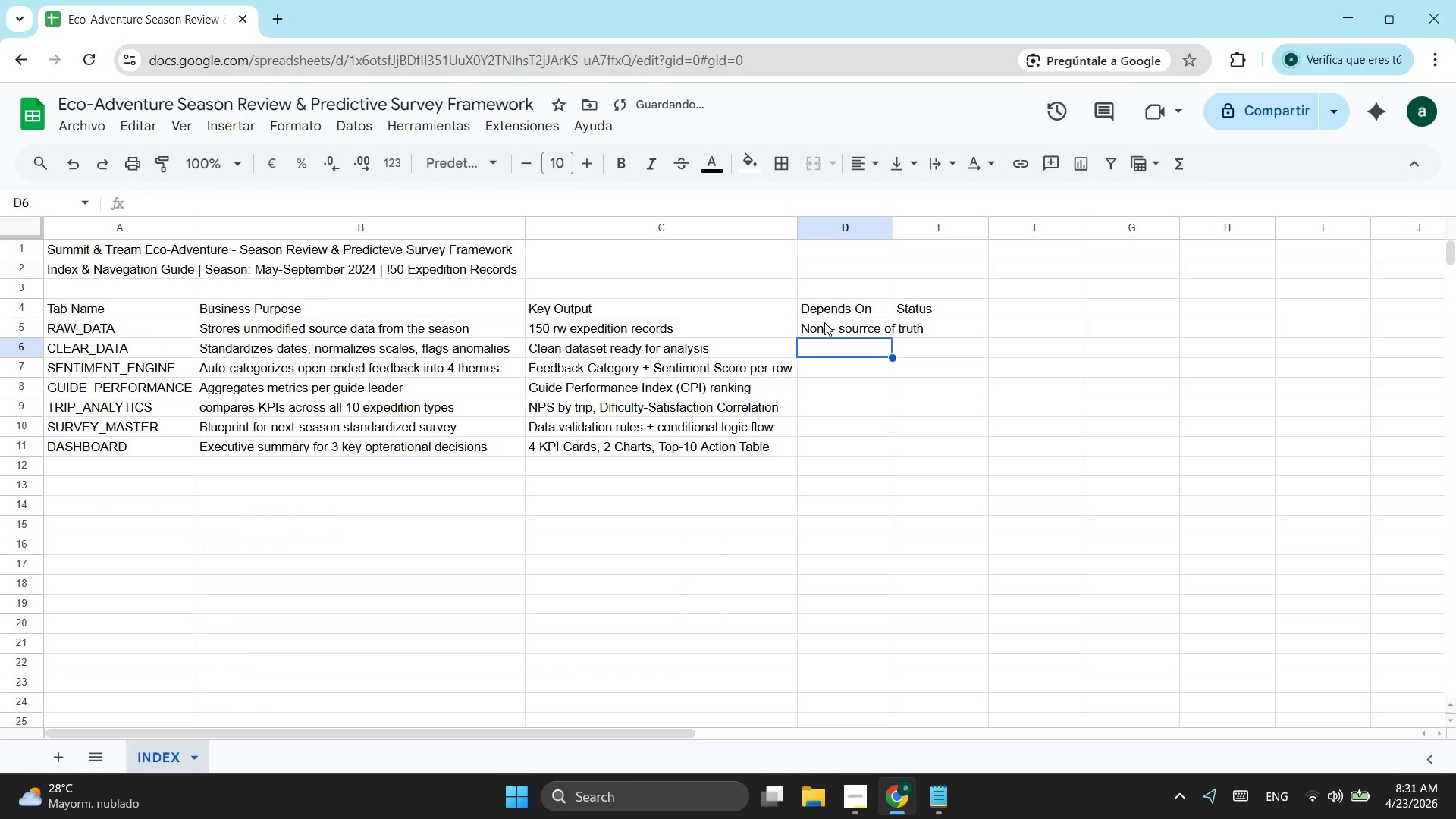 
type(RAW_DATA)
 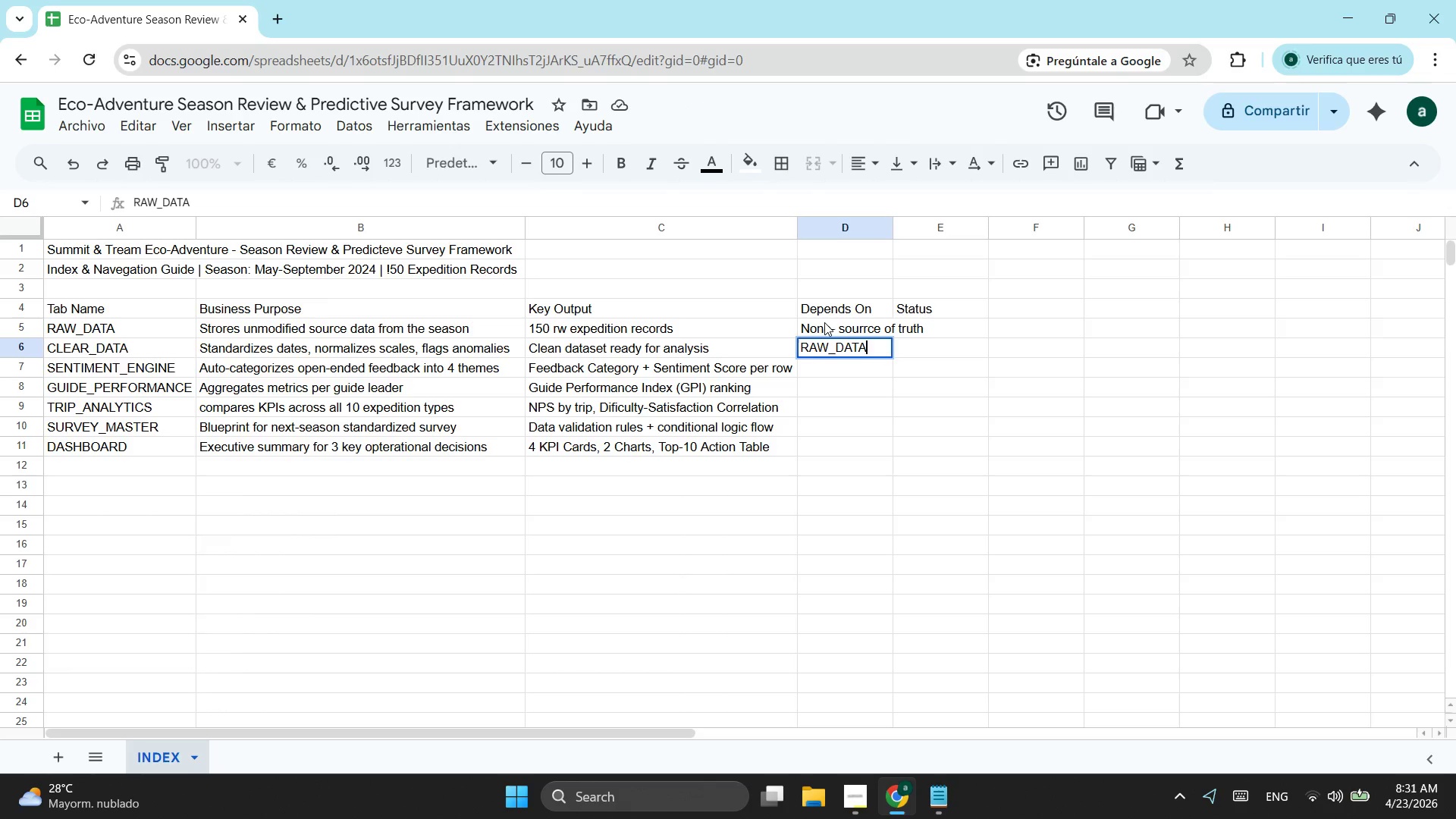 
key(Enter)
 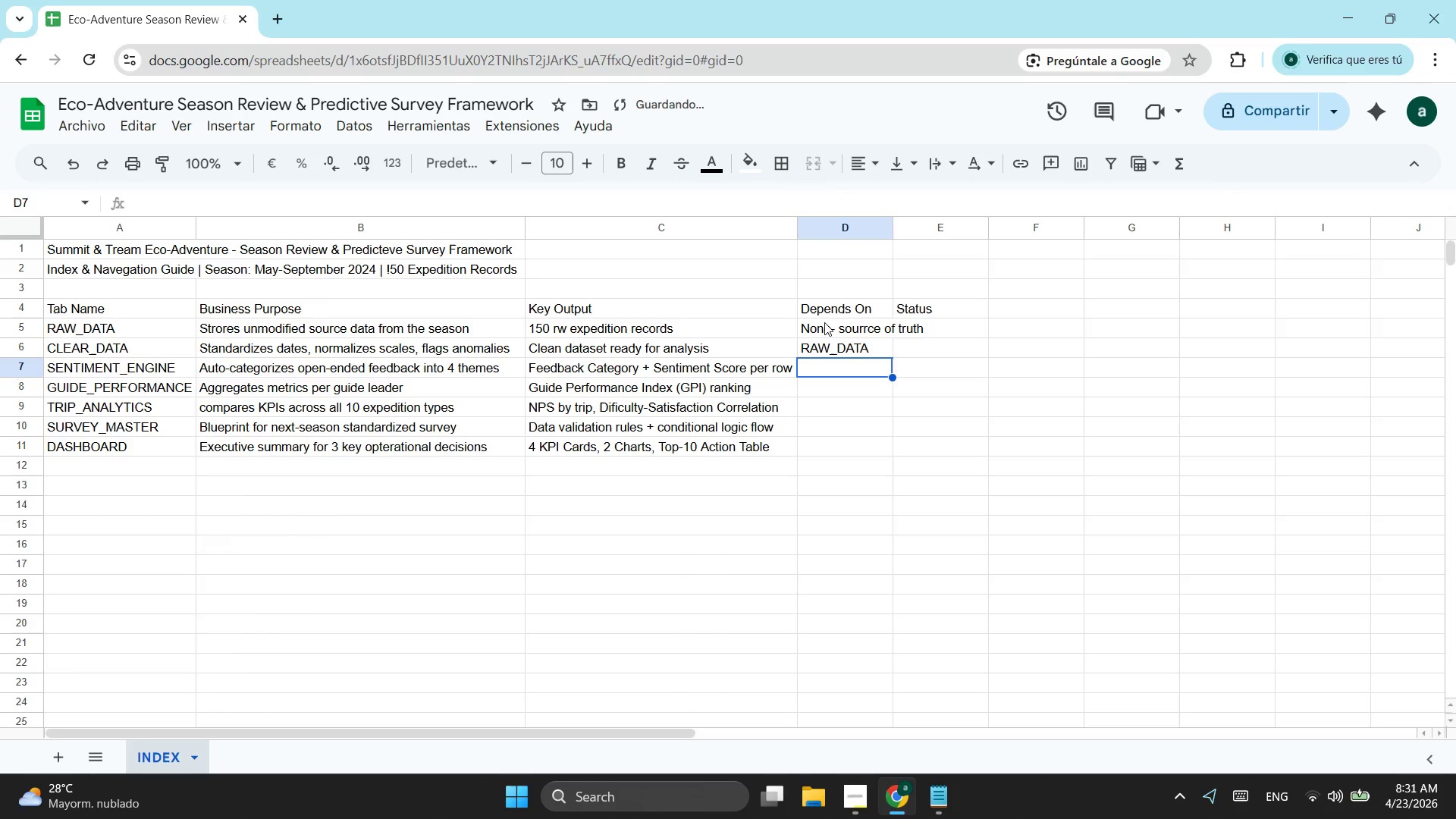 
type(CLEAR_DATA)
 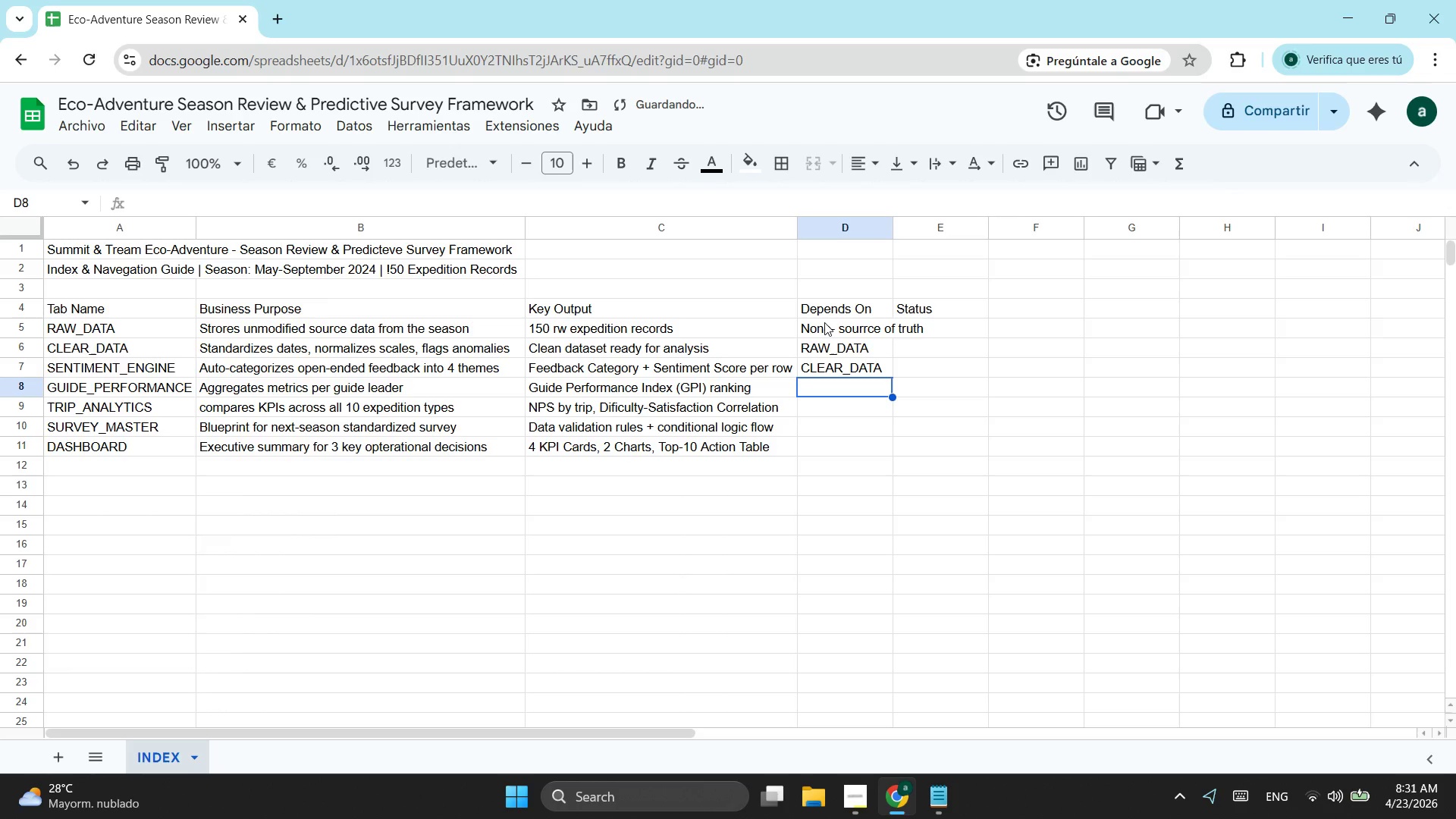 
 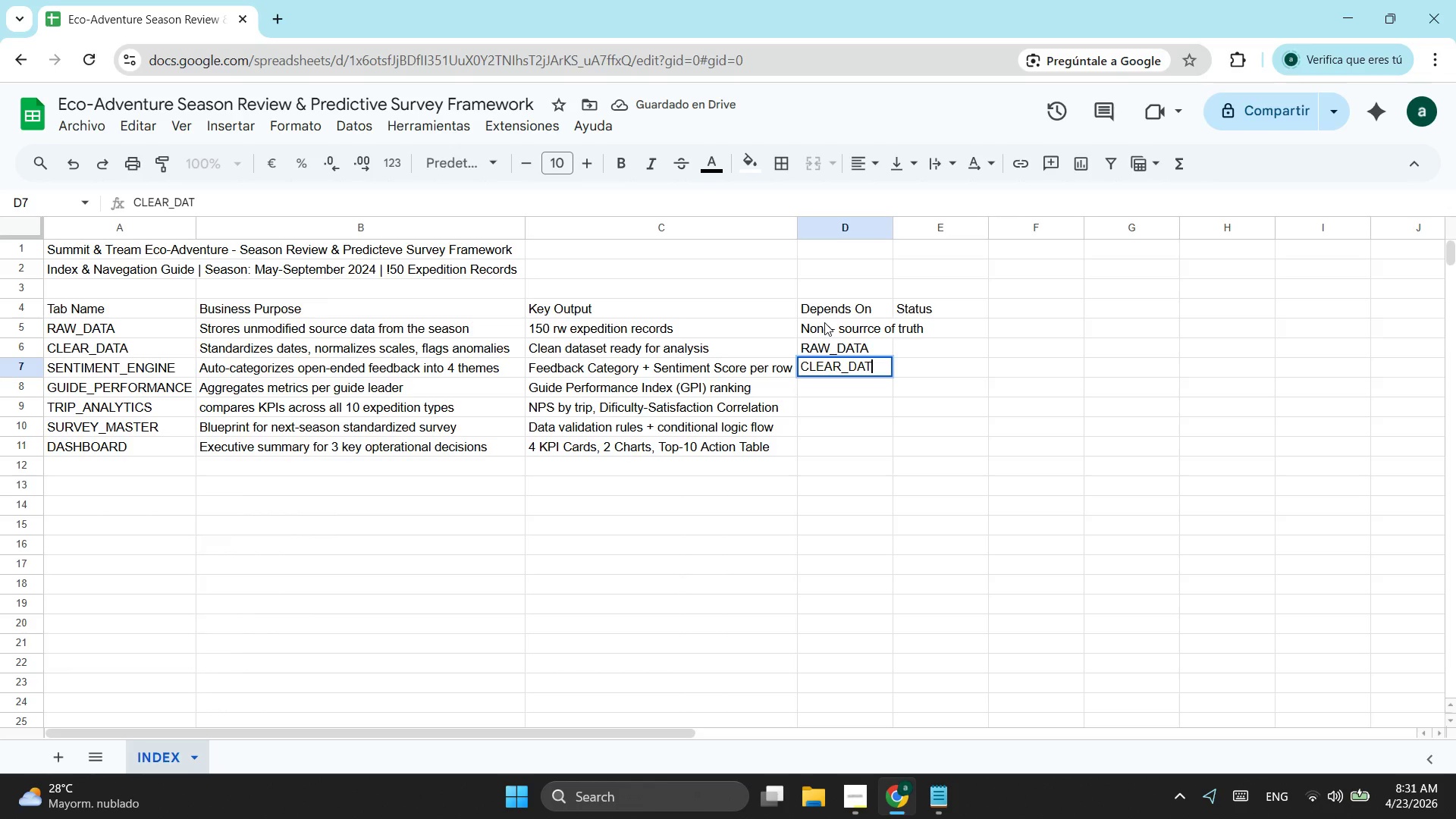 
key(Enter)
 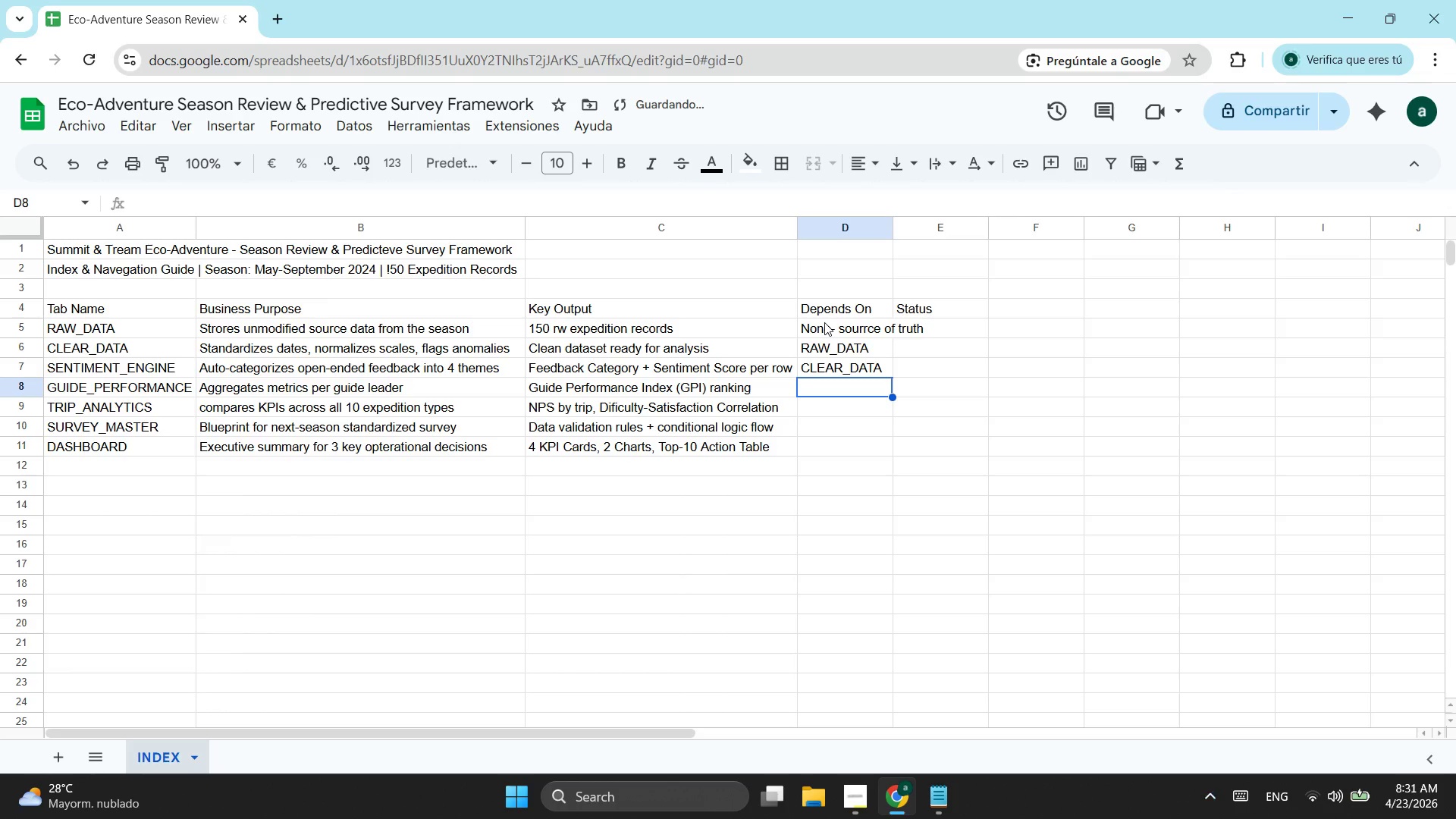 
type(CLRA)
key(Backspace)
key(Backspace)
type(A)
key(Backspace)
type(EAR_DATA + SENTIMENT_ENGINE)
 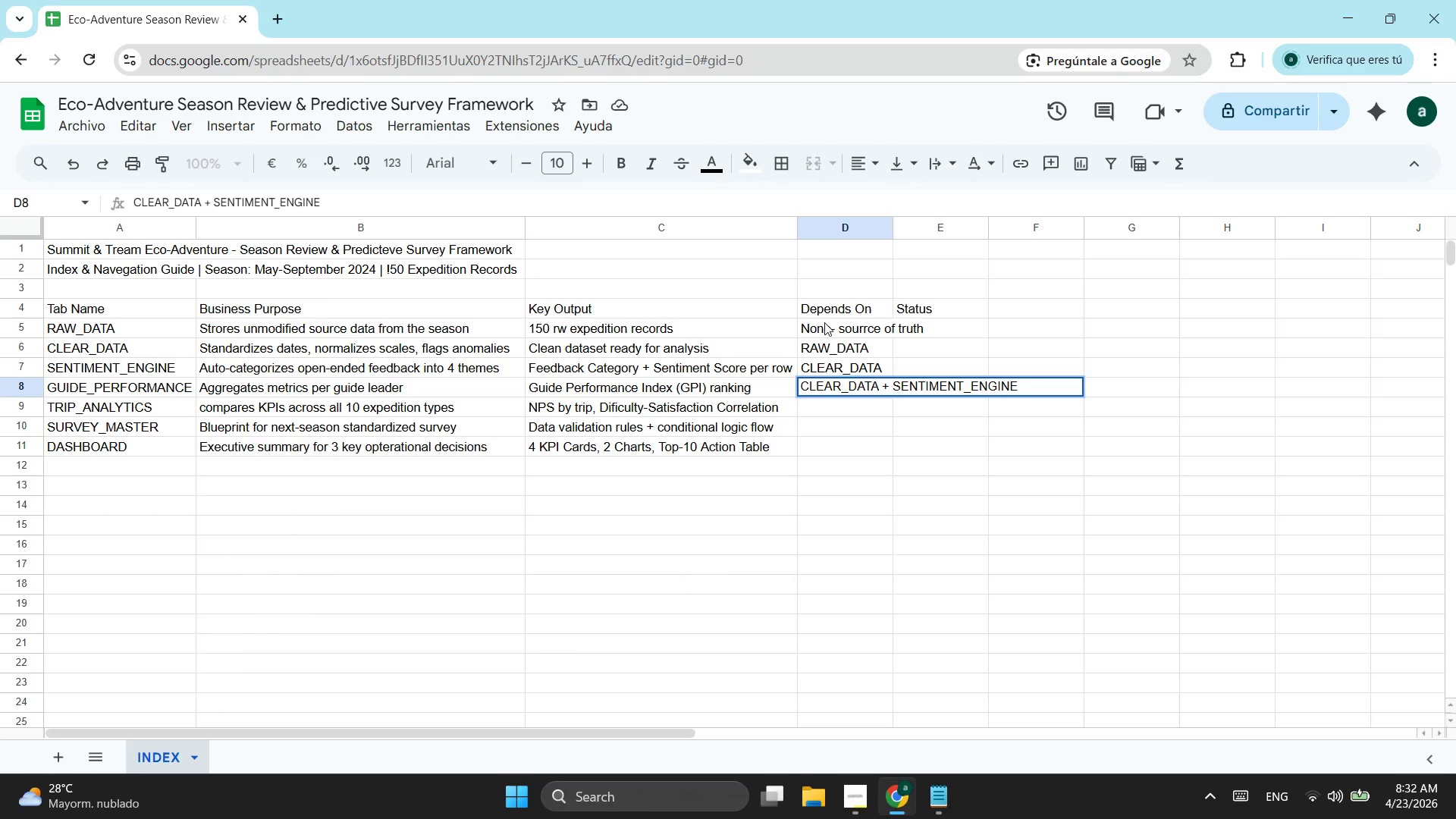 
key(Enter)
 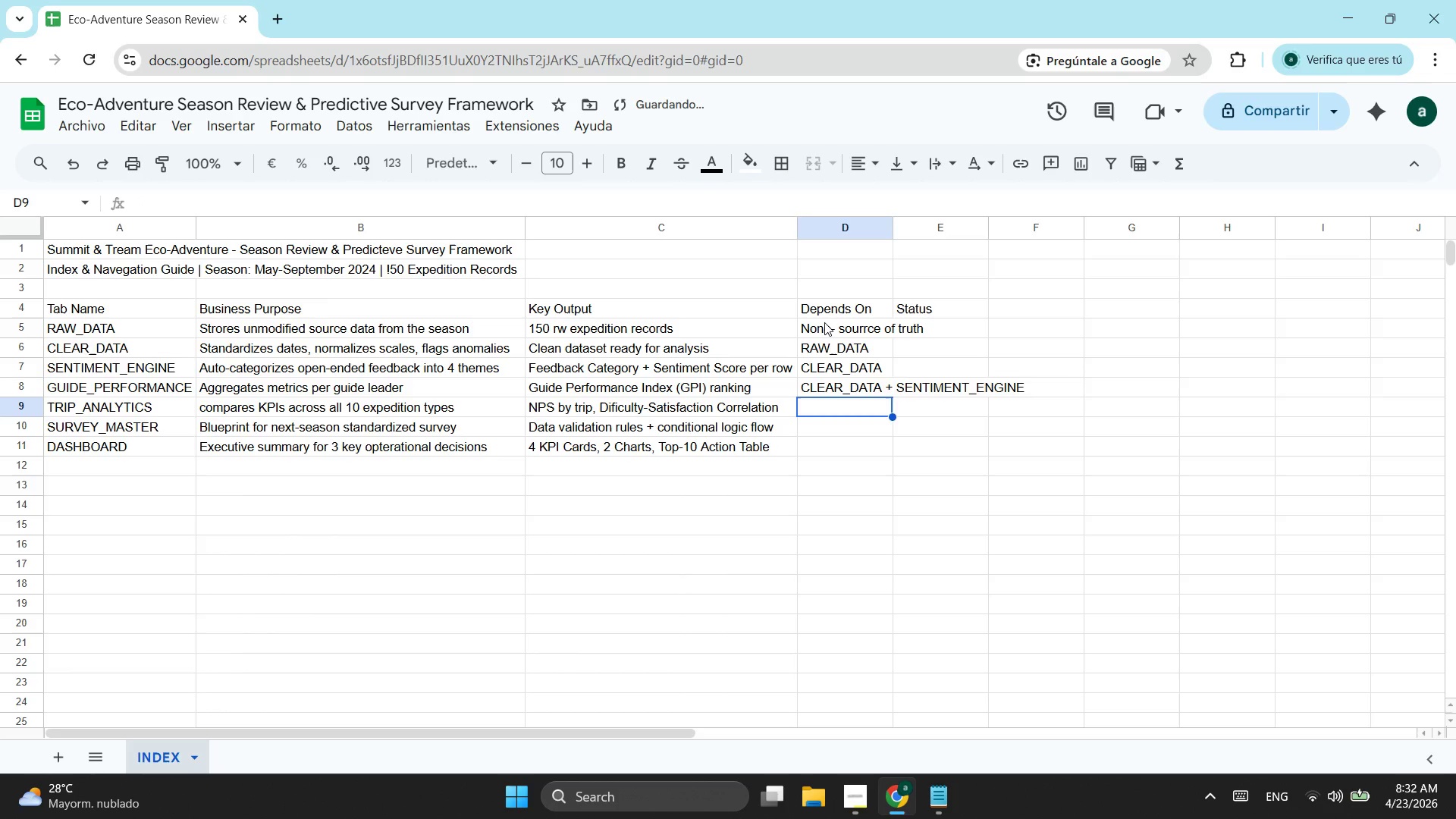 
key(ArrowUp)
 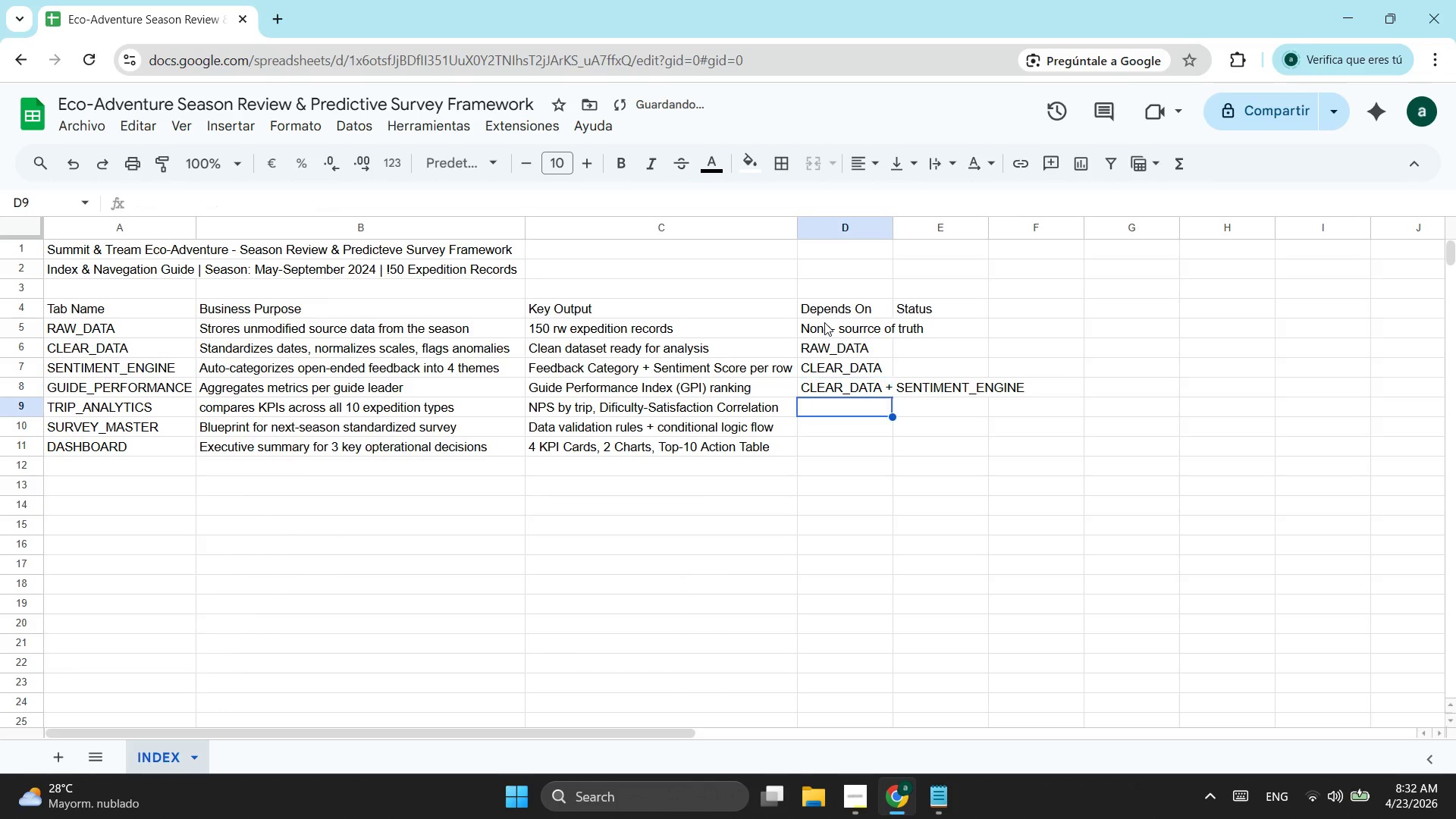 
key(ArrowDown)
 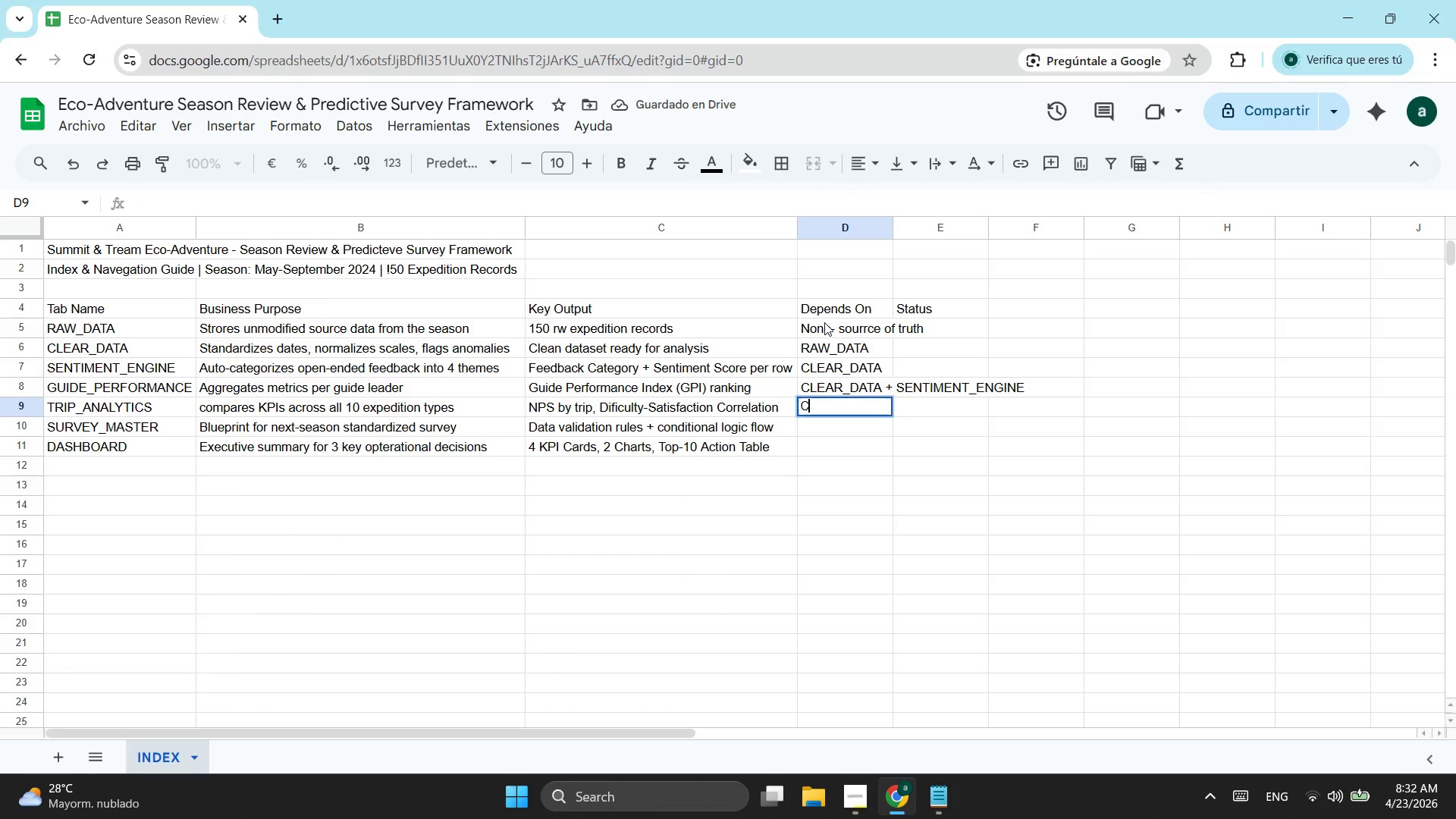 
type(CLER)
key(Backspace)
type(E)
key(Backspace)
type(AR_DATA )
 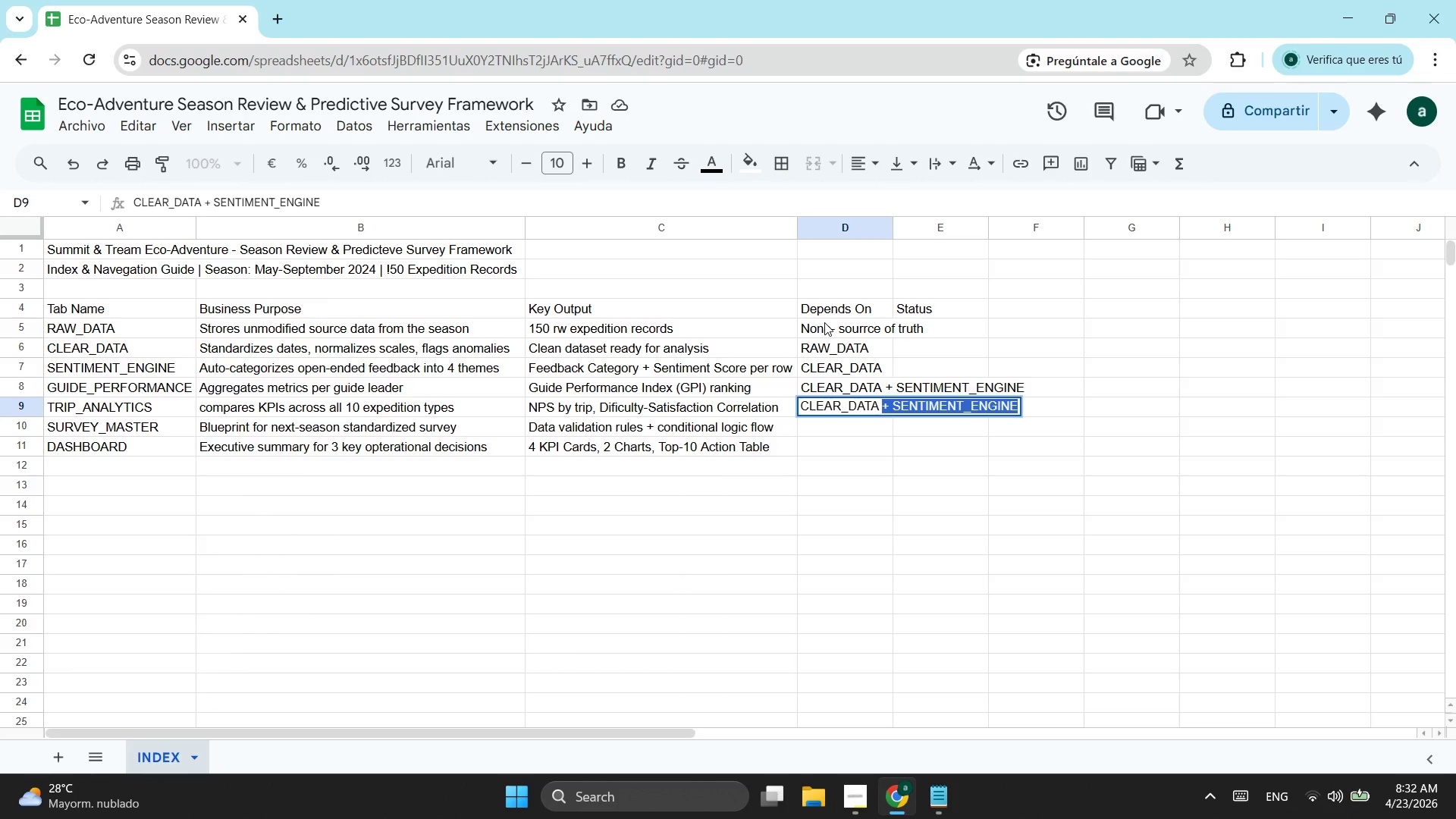 
key(Enter)
 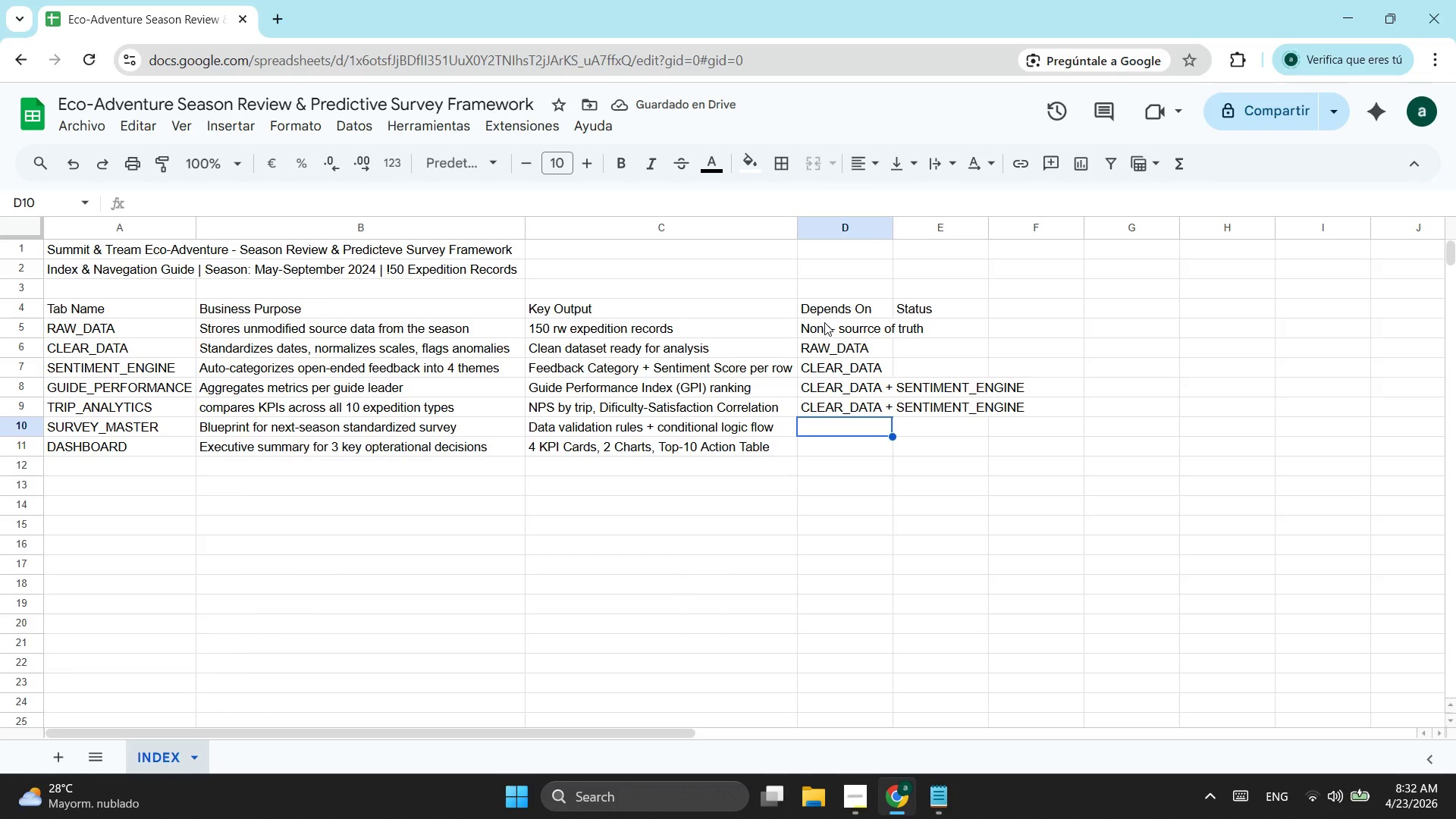 
type(nO)
key(Backspace)
key(Backspace)
key(Backspace)
type(NO)
key(Backspace)
key(Backspace)
key(Backspace)
type(NOno )
key(Backspace)
key(Backspace)
key(Backspace)
type(ne)
key(Backspace)
key(Backspace)
key(Backspace)
key(Backspace)
type(one)
 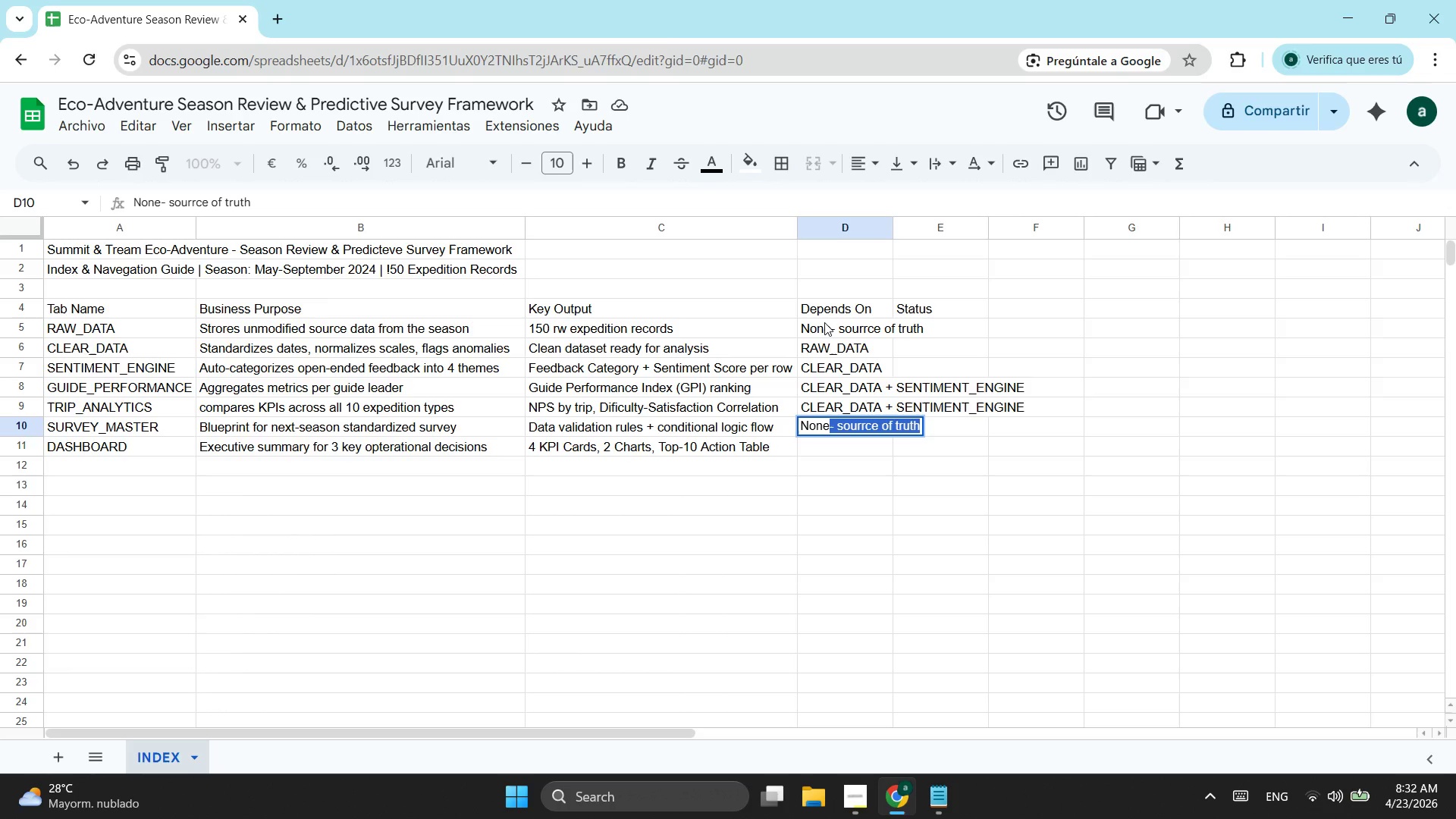 
type(- forwr)
key(Backspace)
type(ard )
key(Backspace)
type(-looking de)
 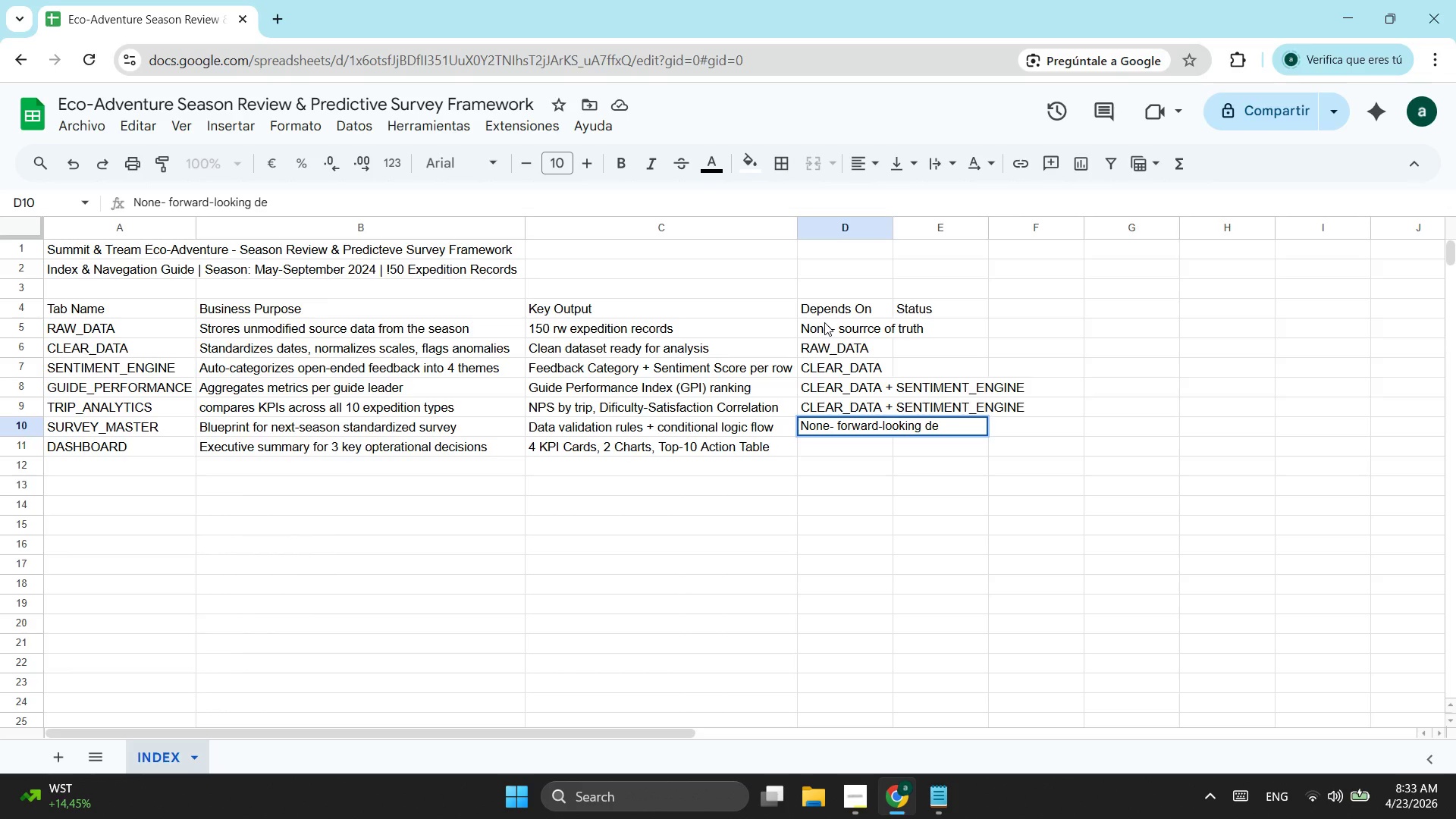 
type(sign)
 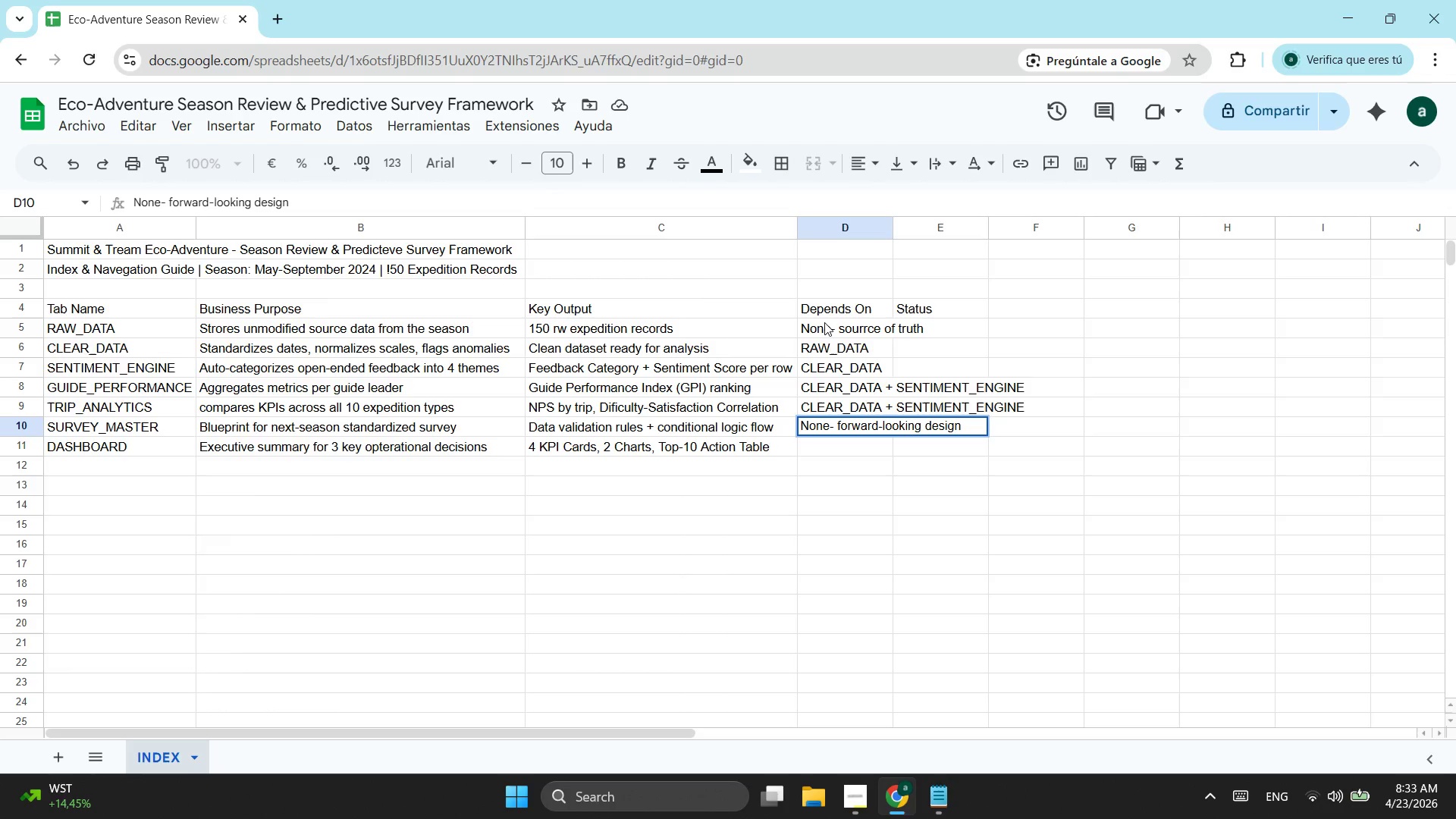 
key(Enter)
 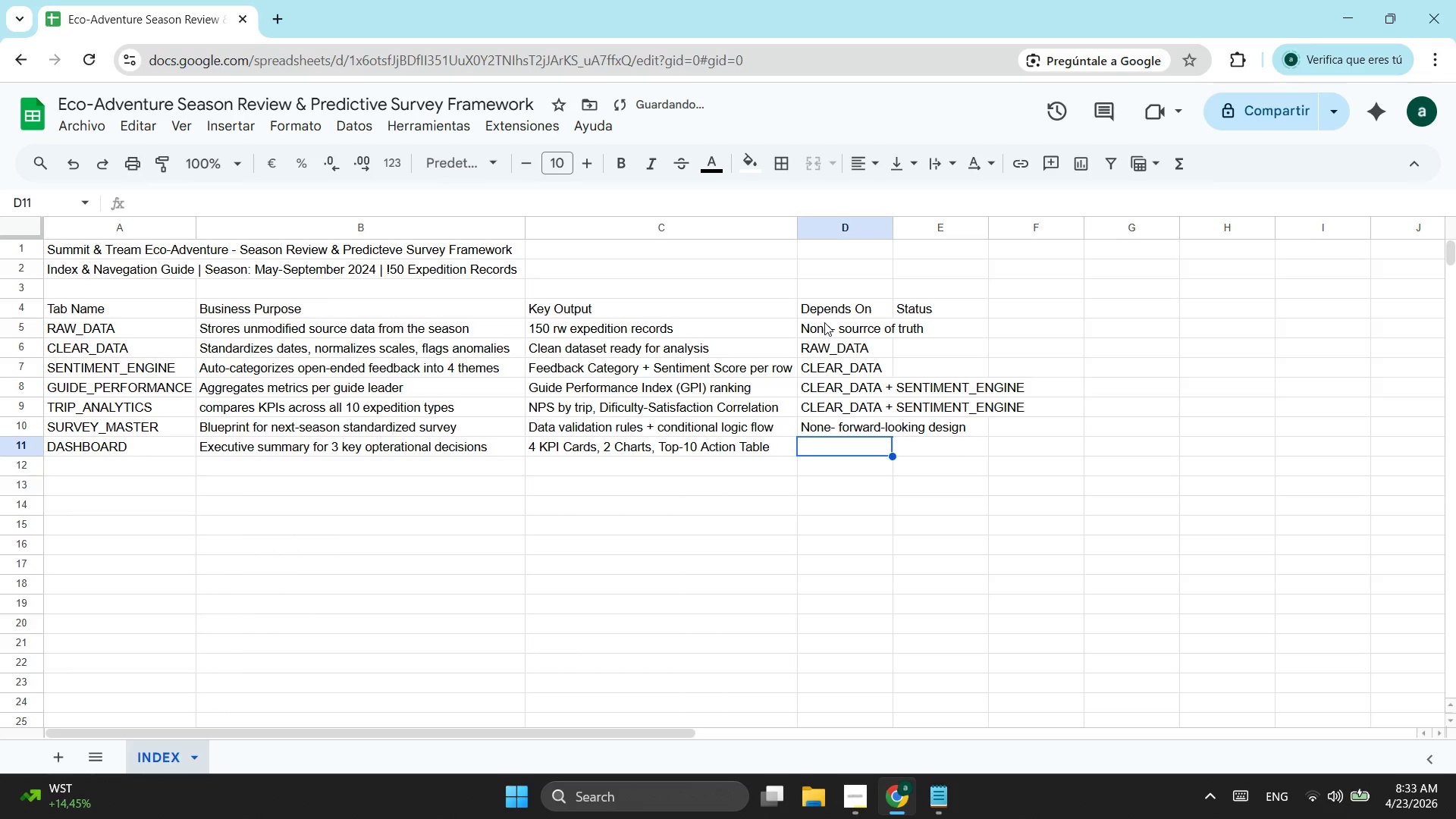 
type(a)
key(Backspace)
type(All Tabs)
 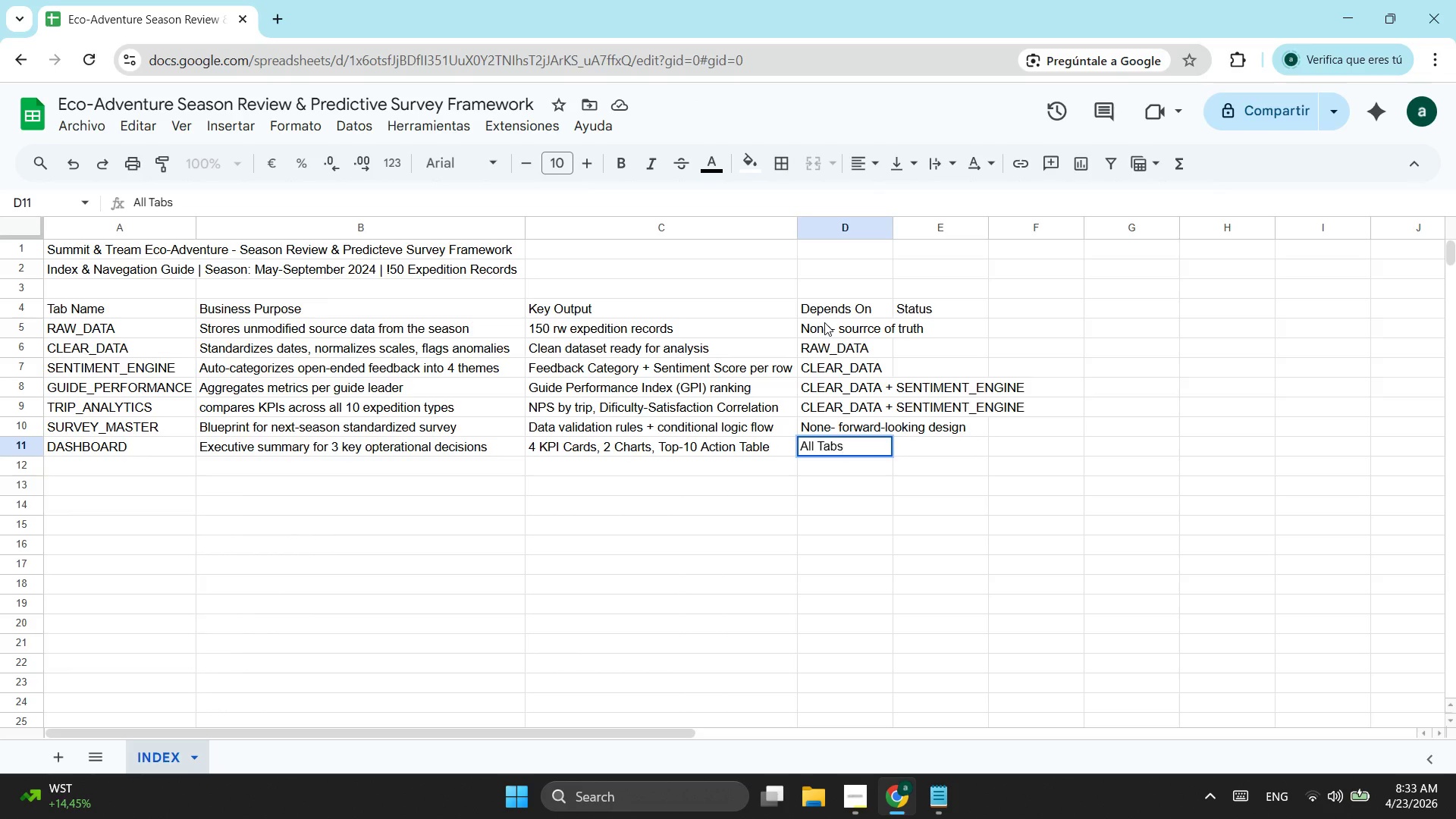 
left_click_drag(start_coordinate=[890, 228], to_coordinate=[1033, 242])
 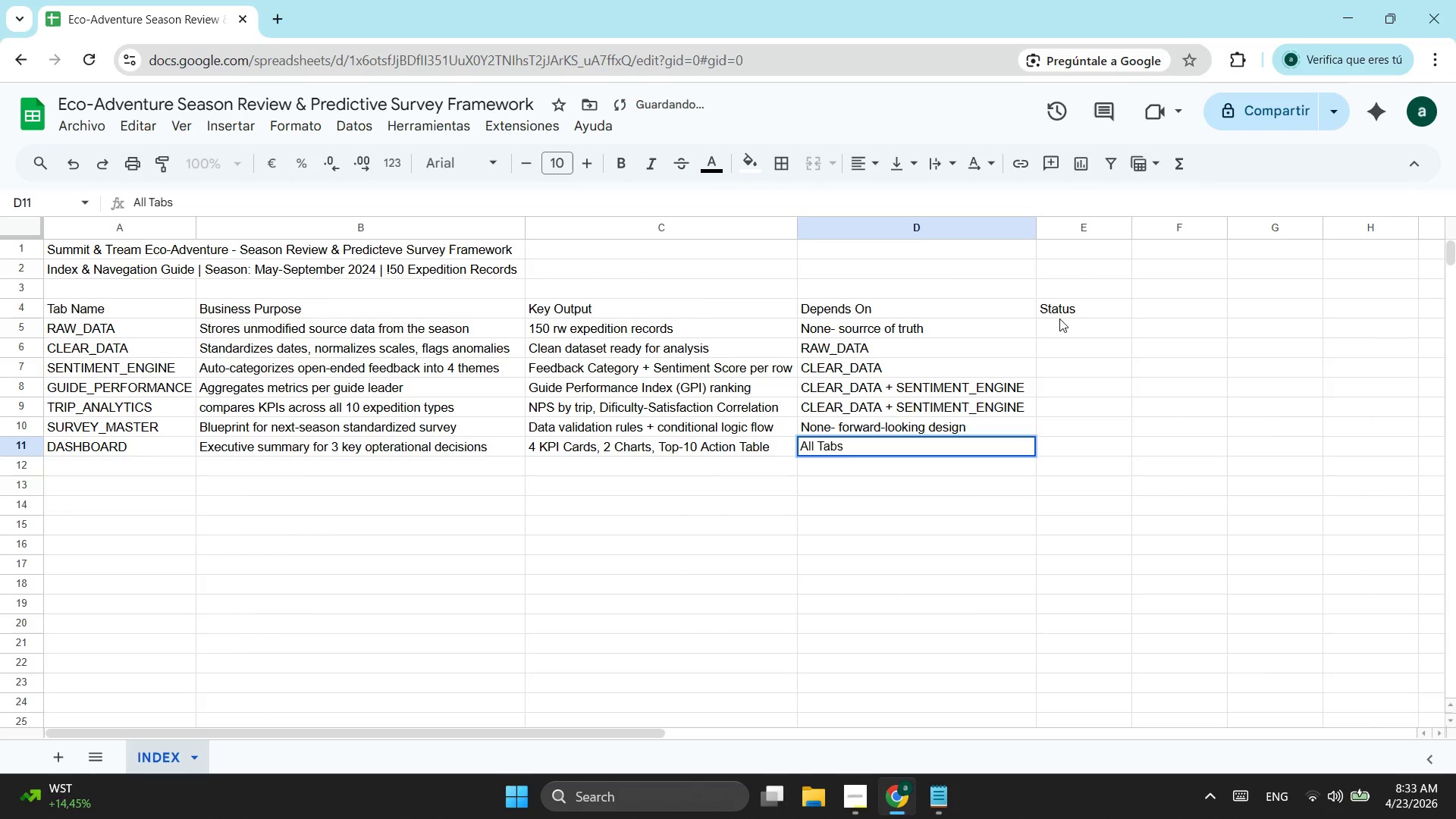 
left_click([1054, 324])
 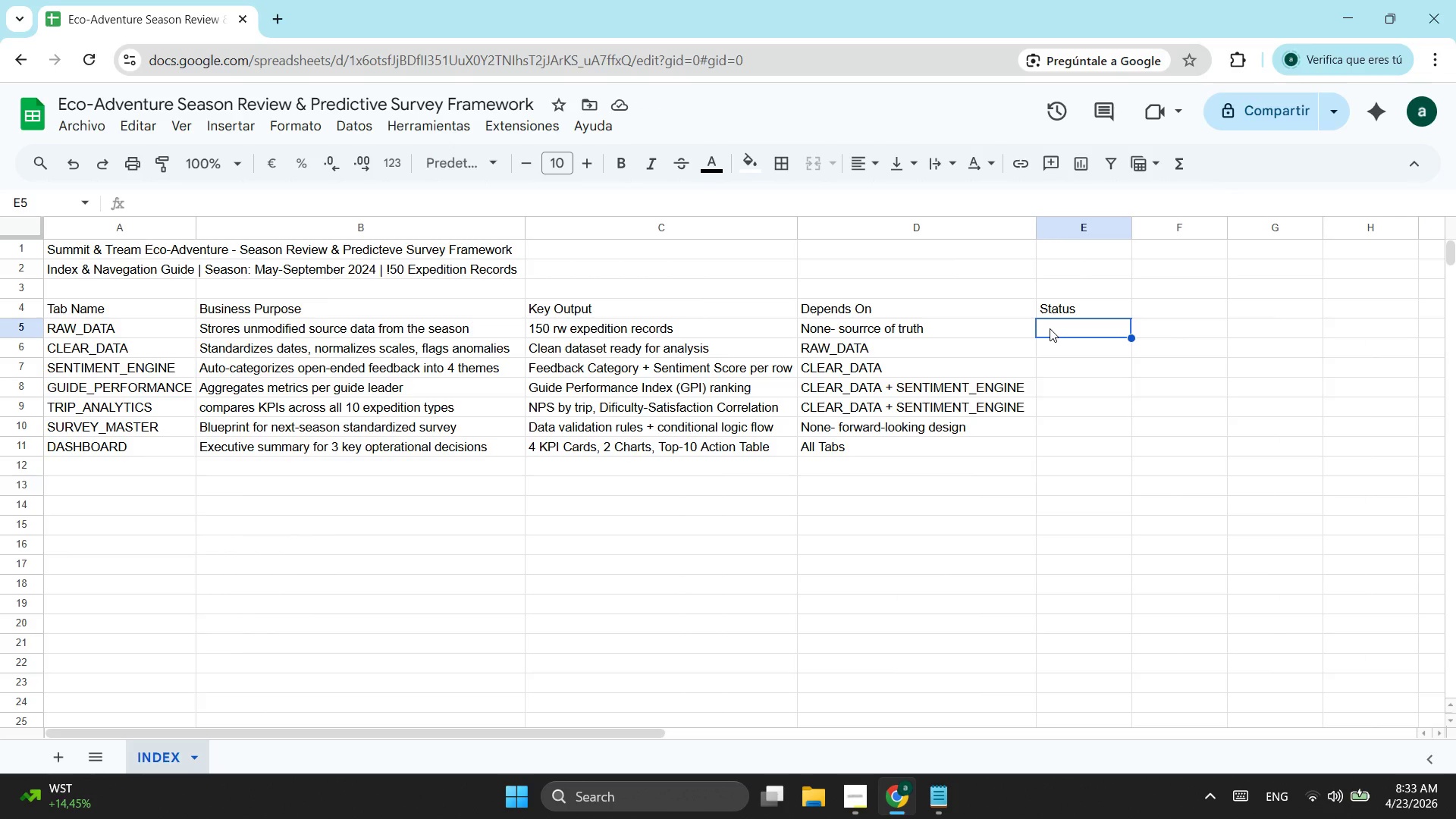 
wait(11.97)
 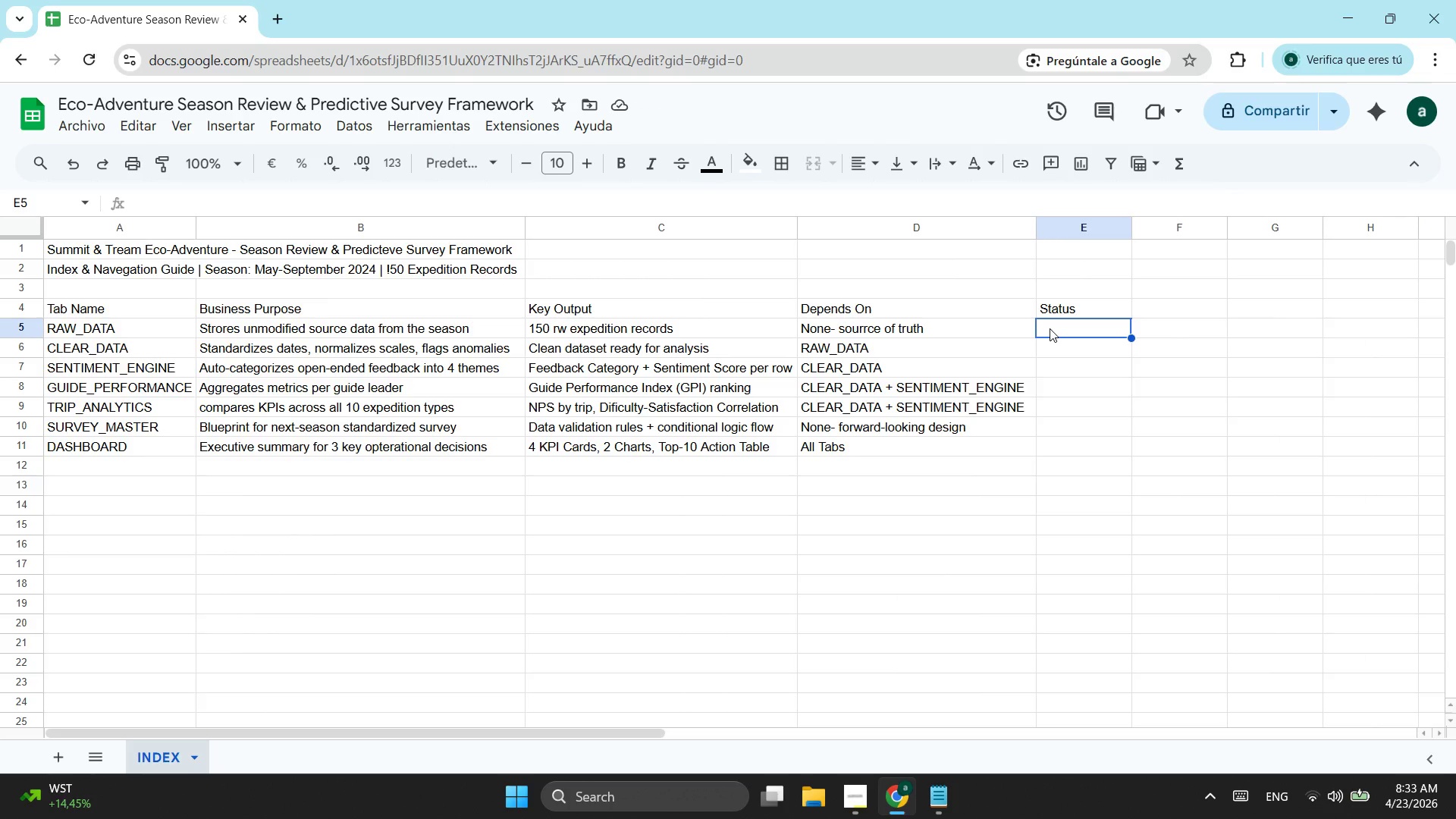 
left_click([924, 786])
 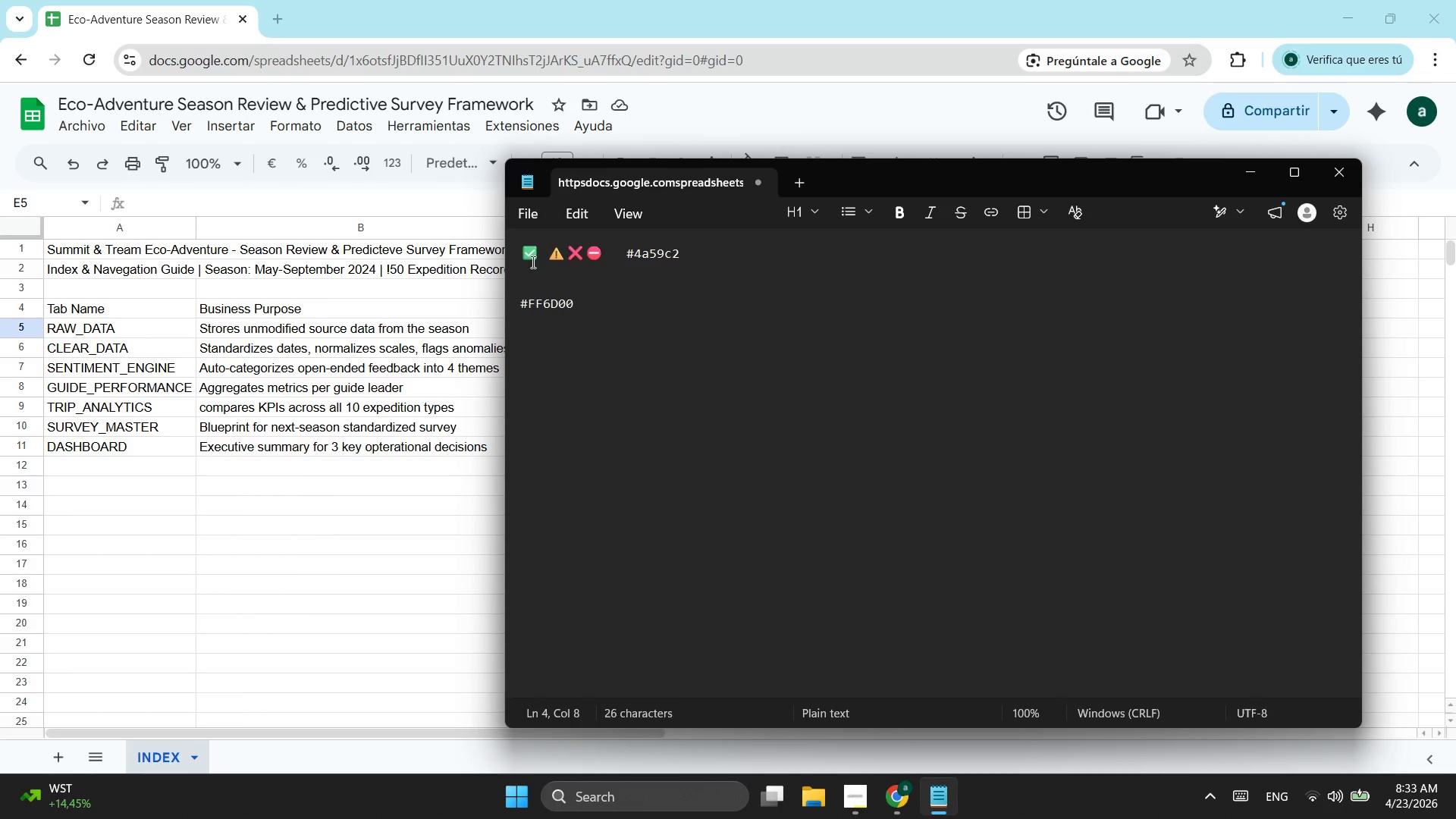 
left_click_drag(start_coordinate=[532, 256], to_coordinate=[523, 256])
 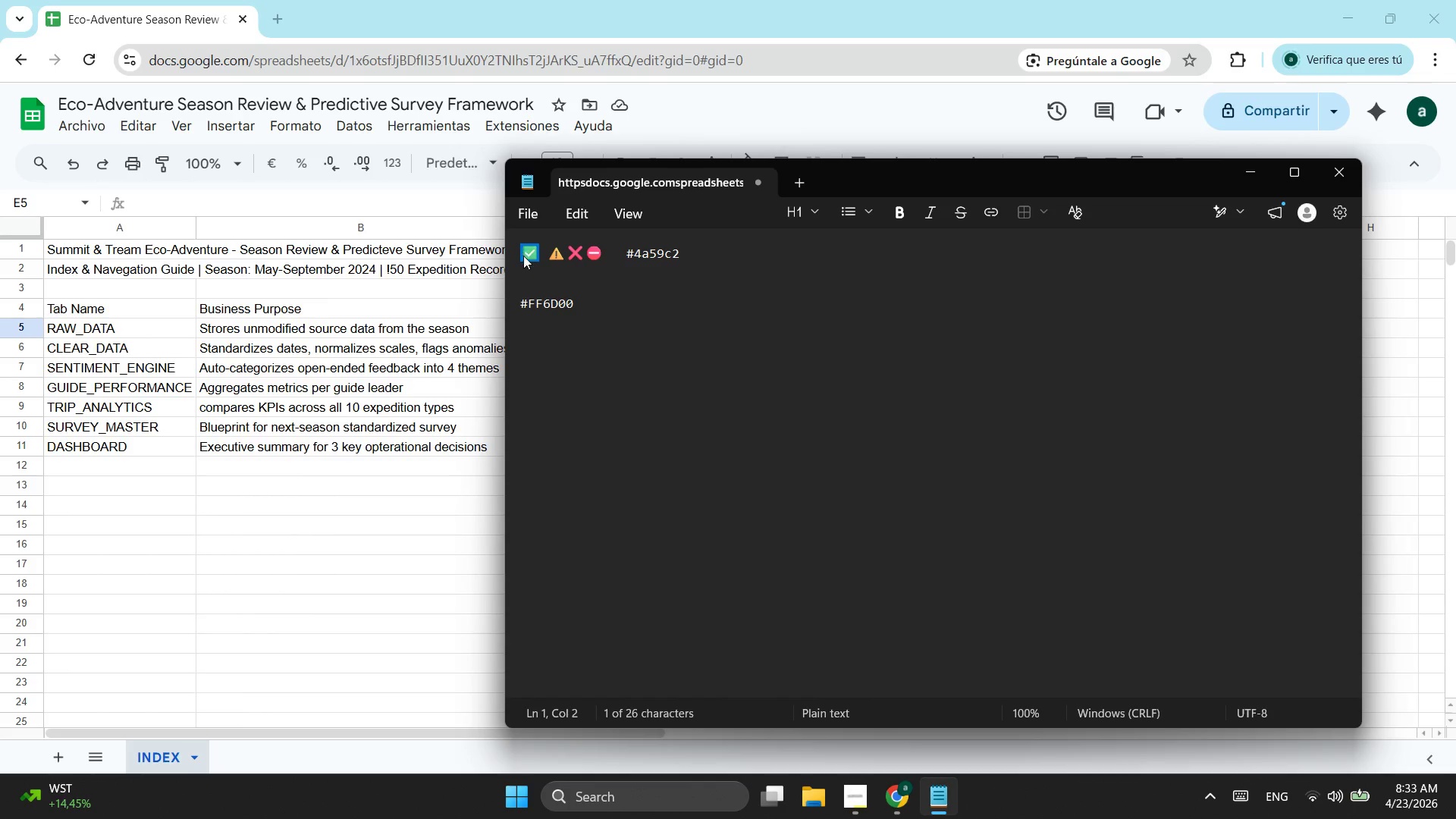 
key(Control+ControlLeft)
 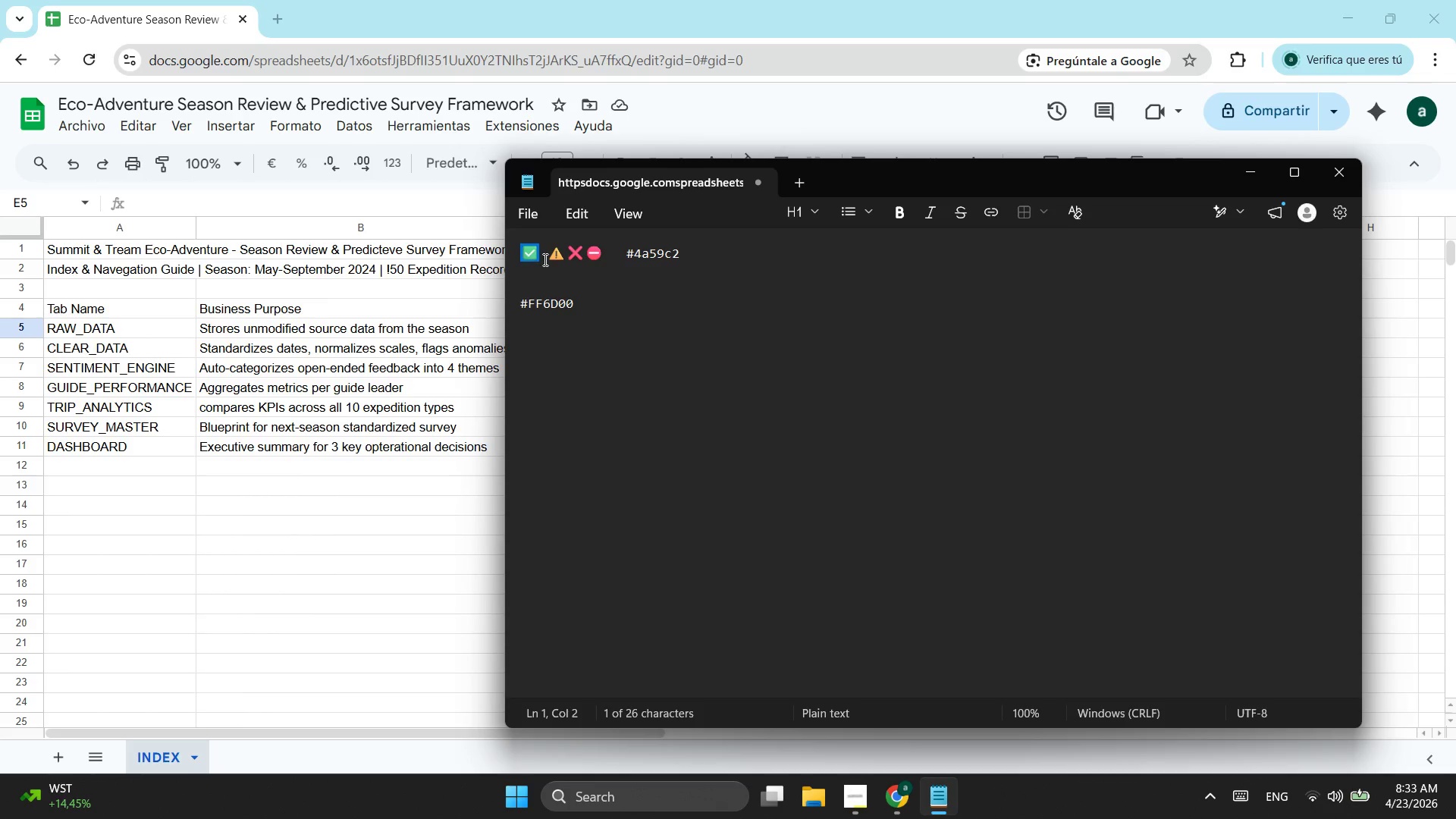 
key(Control+C)
 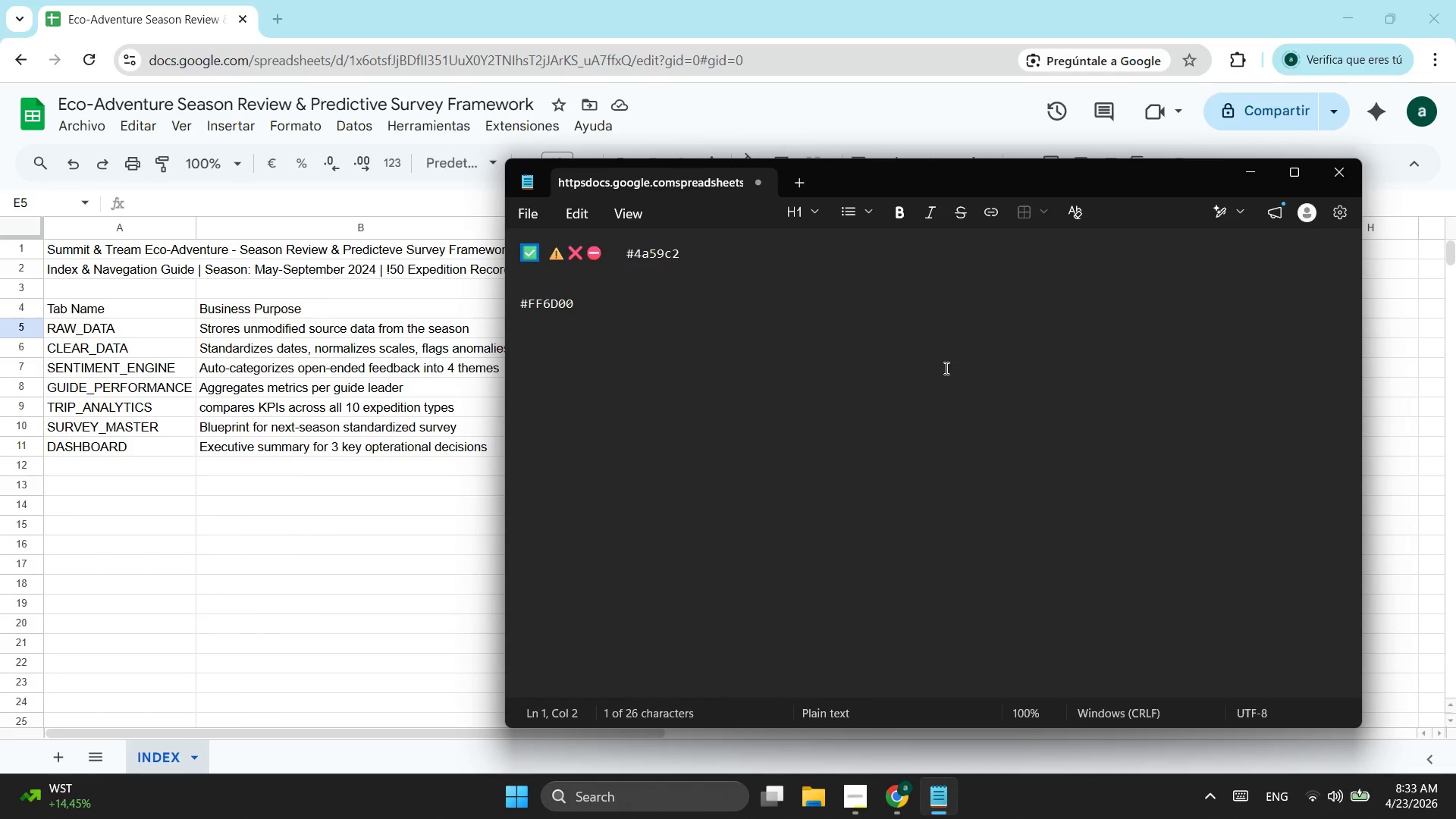 
key(Alt+AltLeft)
 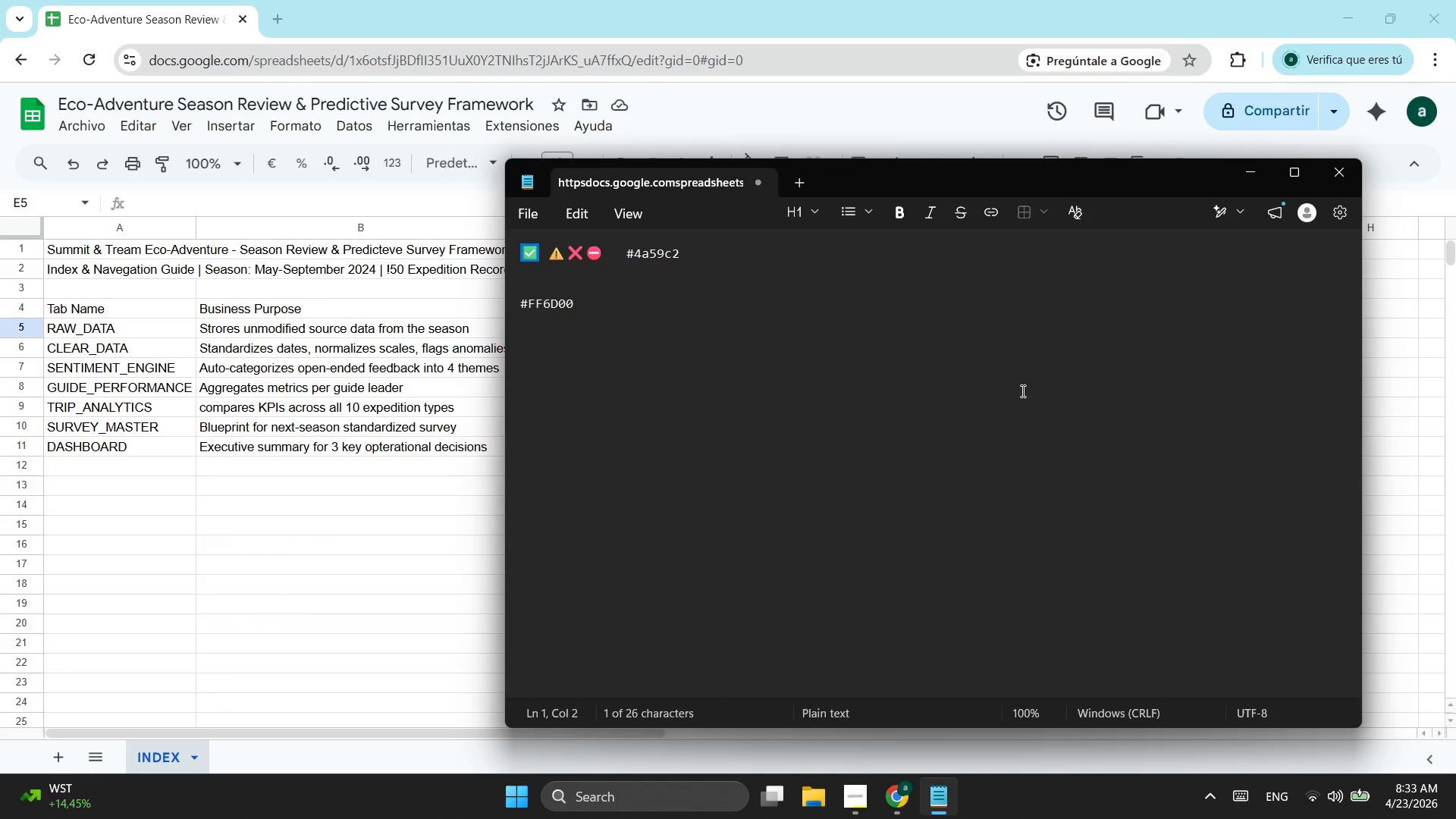 
key(Alt+Tab)
 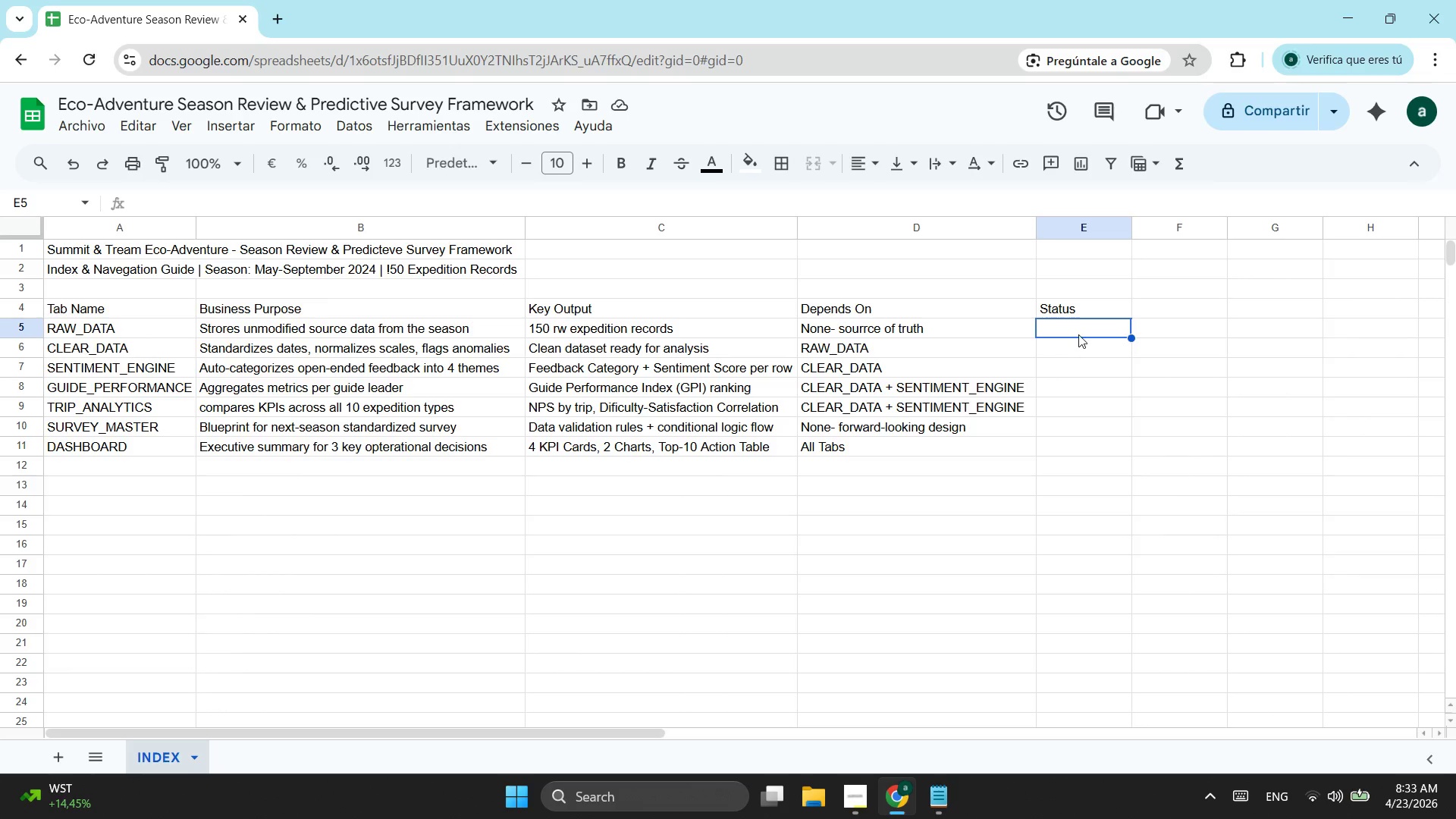 
left_click([1078, 334])
 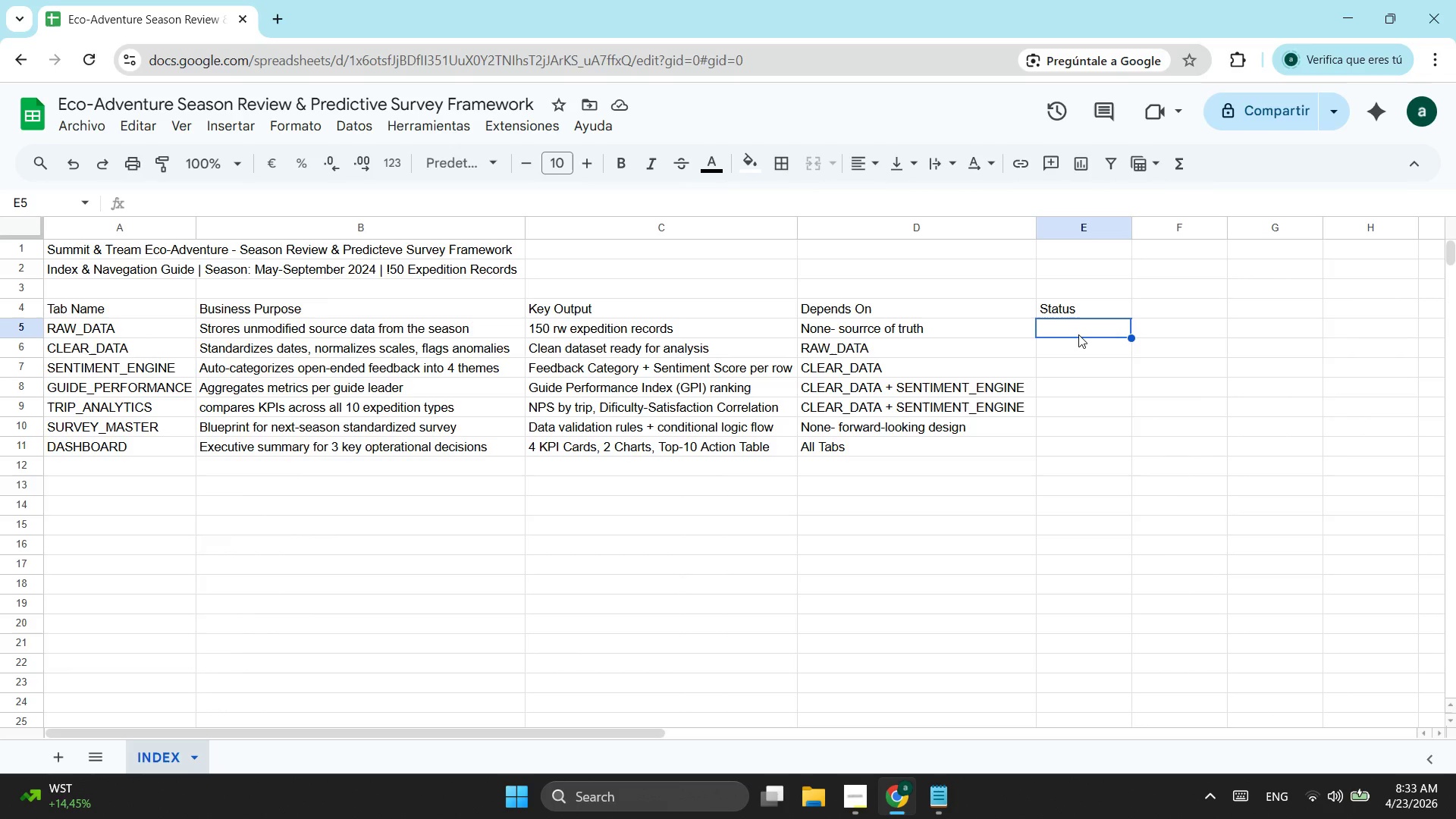 
key(Control+ControlLeft)
 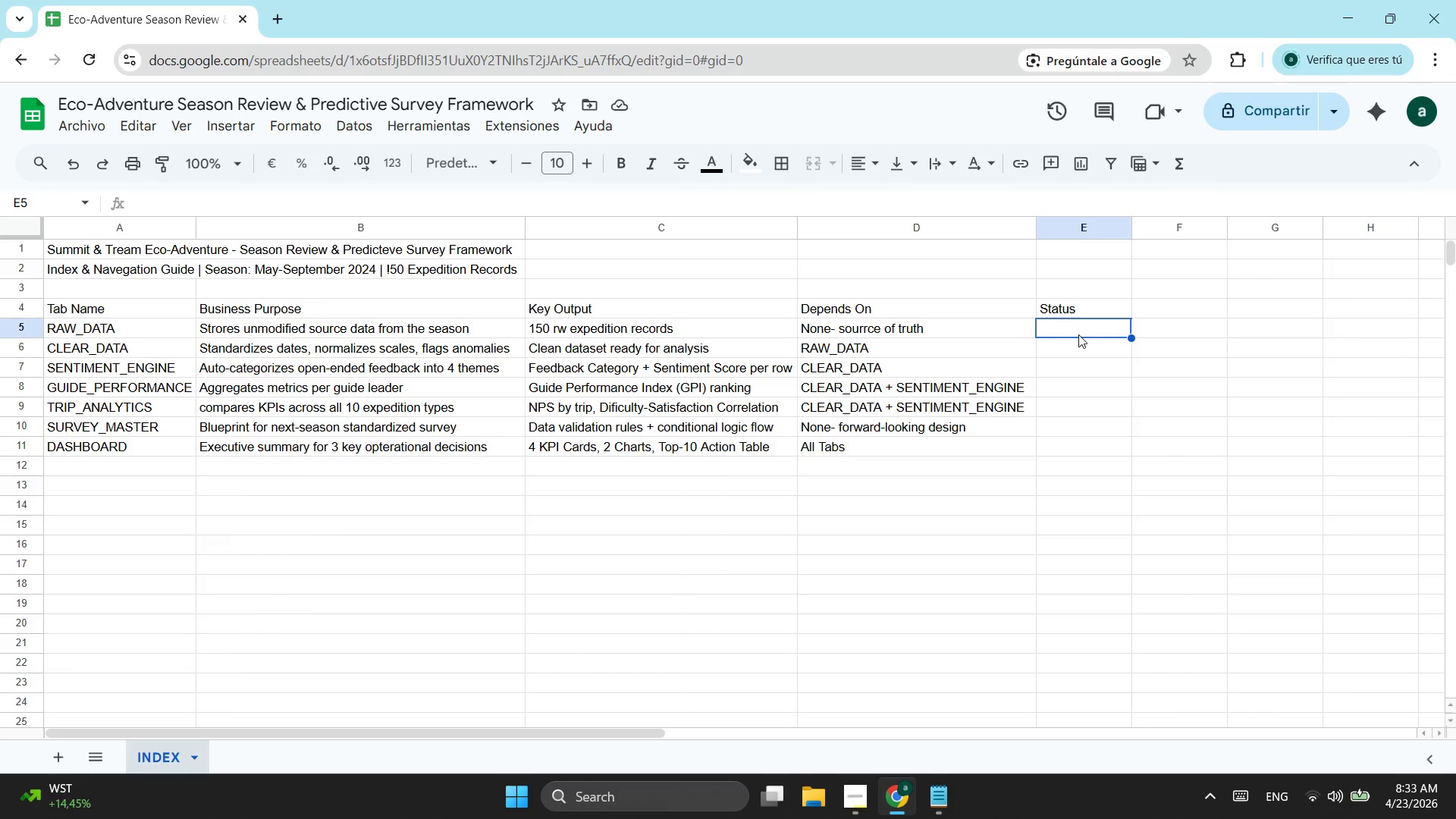 
key(Control+V)
 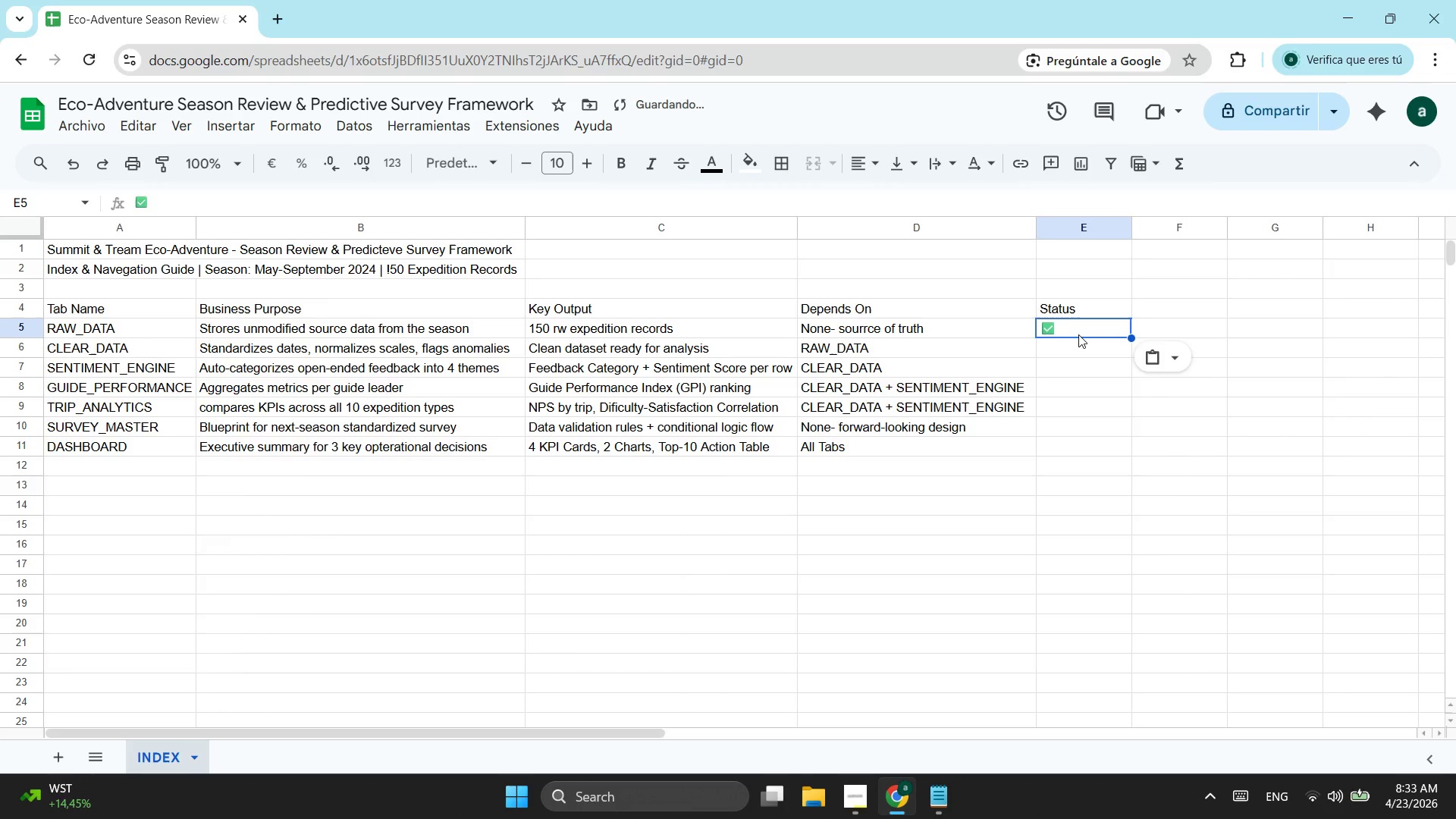 
type( Input)
key(Backspace)
key(Backspace)
key(Backspace)
key(Backspace)
 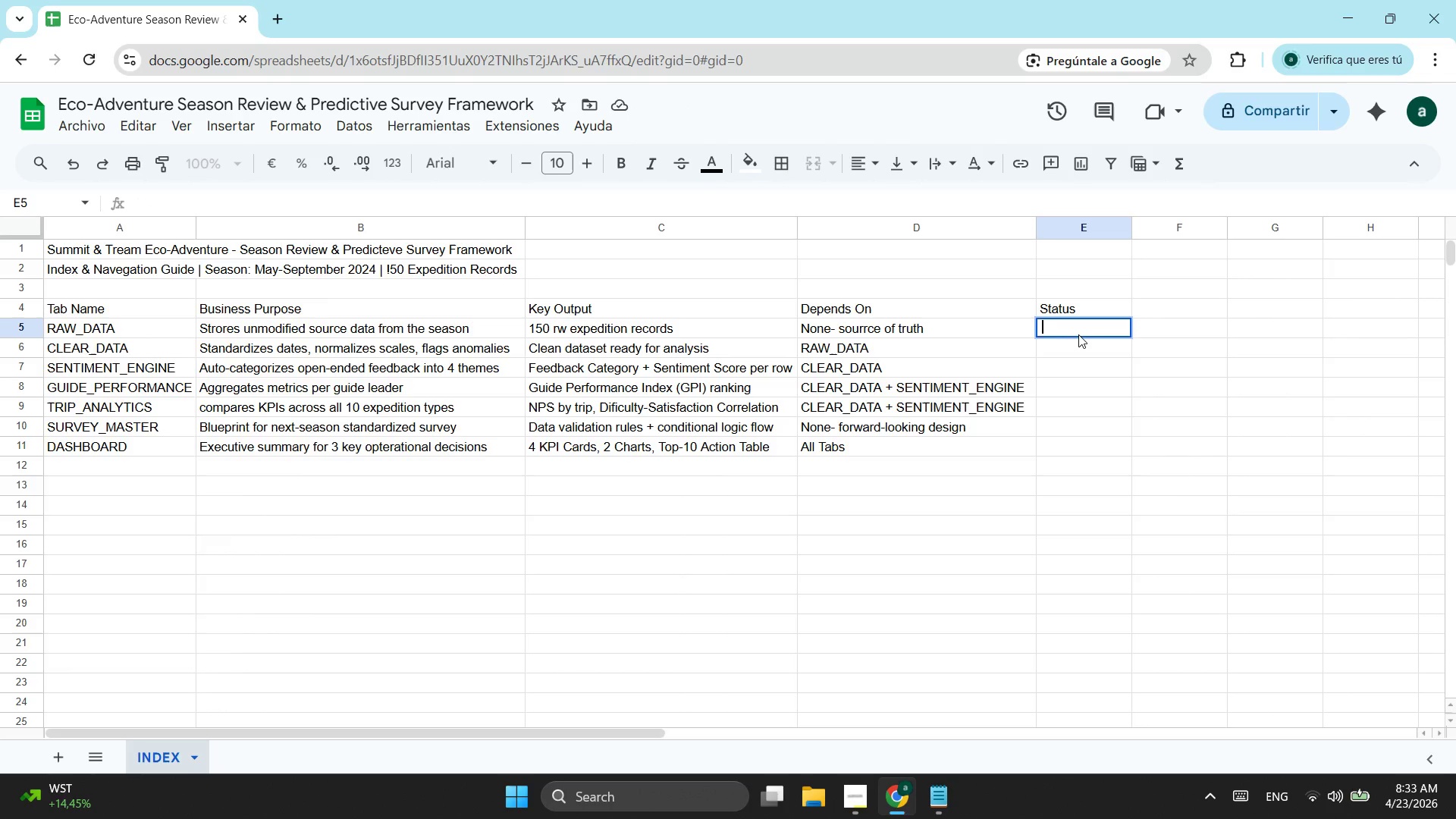 
key(Control+ControlLeft)
 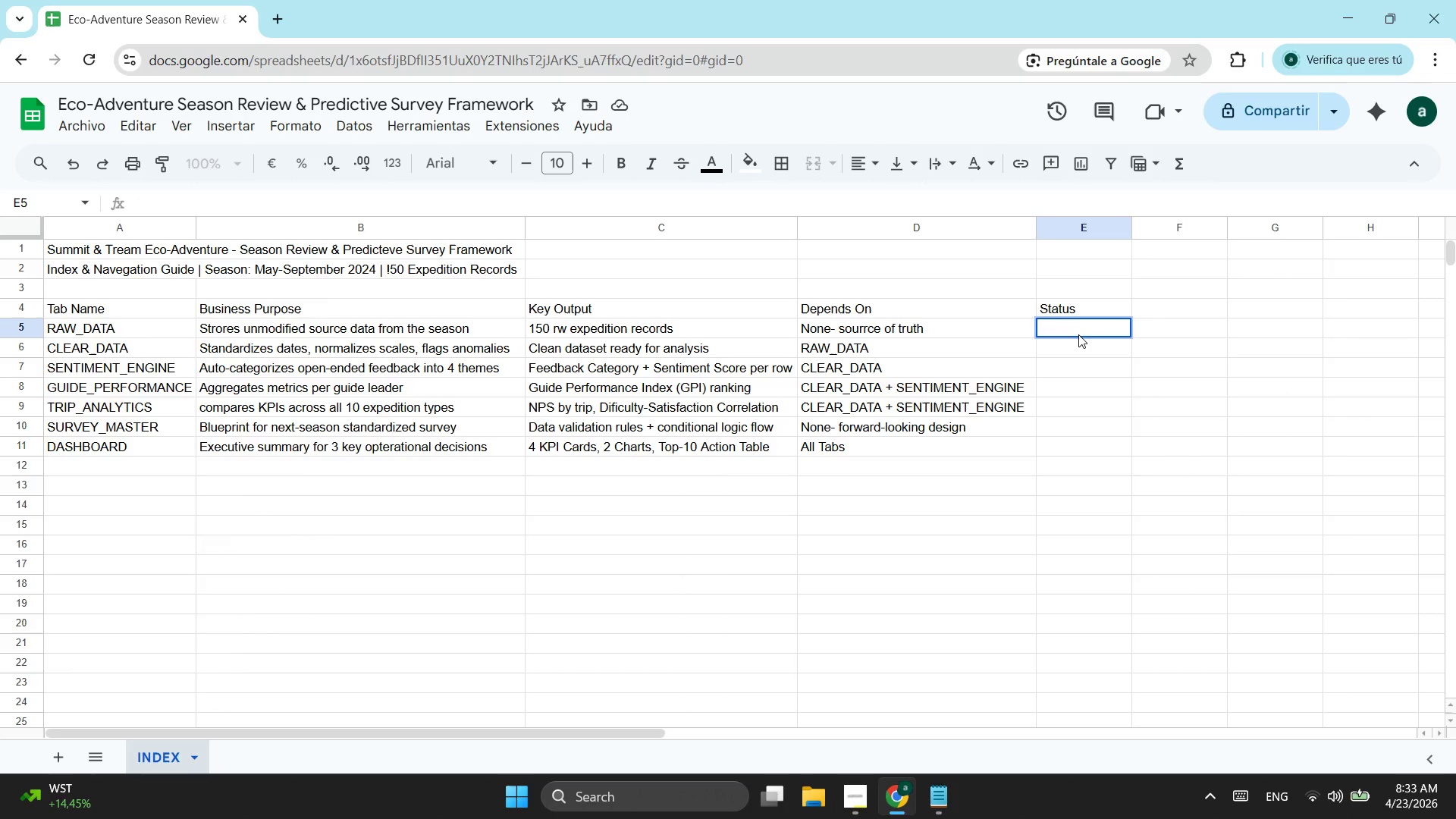 
key(Control+V)
 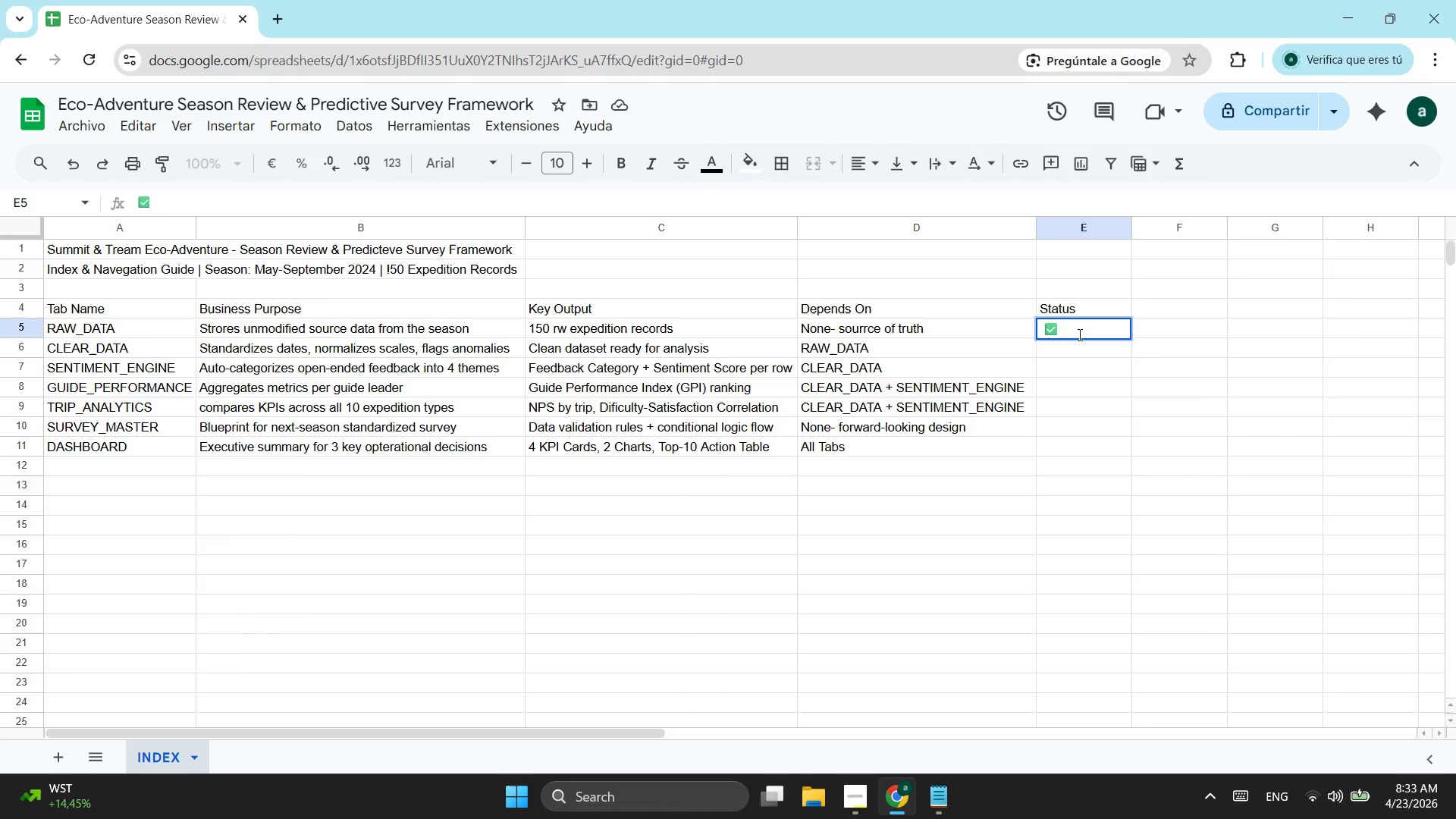 
type( im)
key(Backspace)
type(n)
key(Backspace)
key(Backspace)
type(Input)
 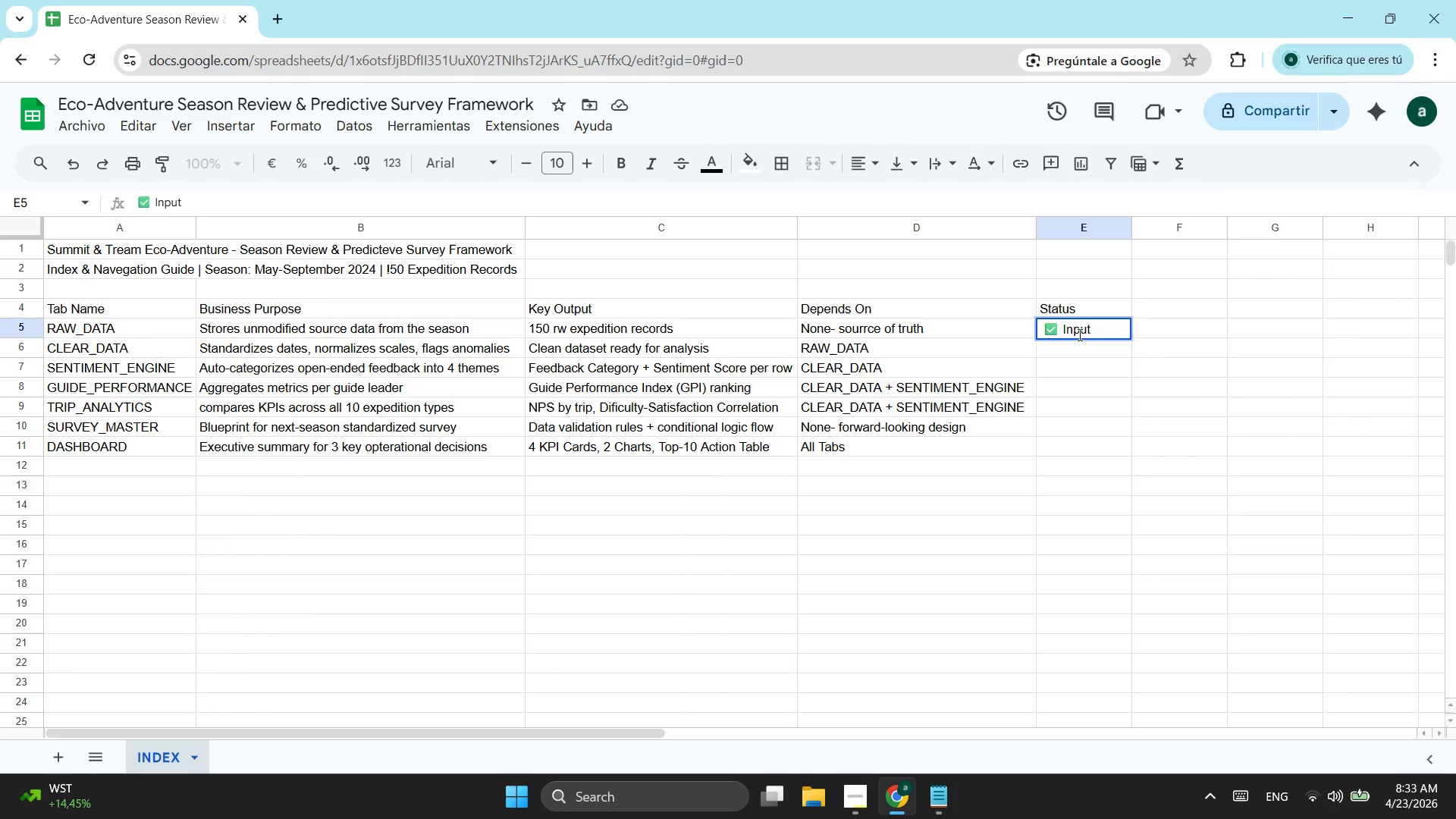 
key(Enter)
 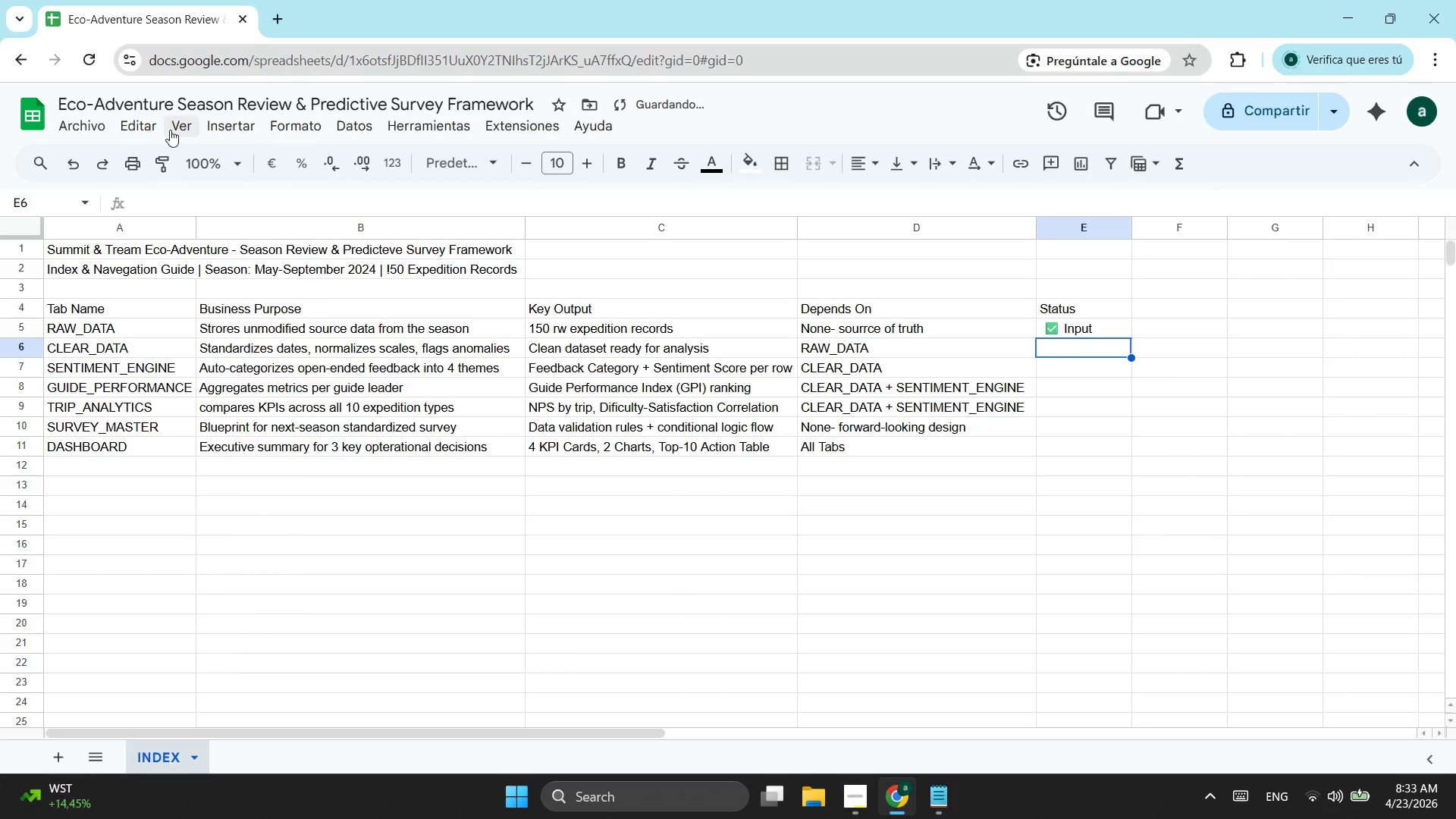 
left_click([213, 118])
 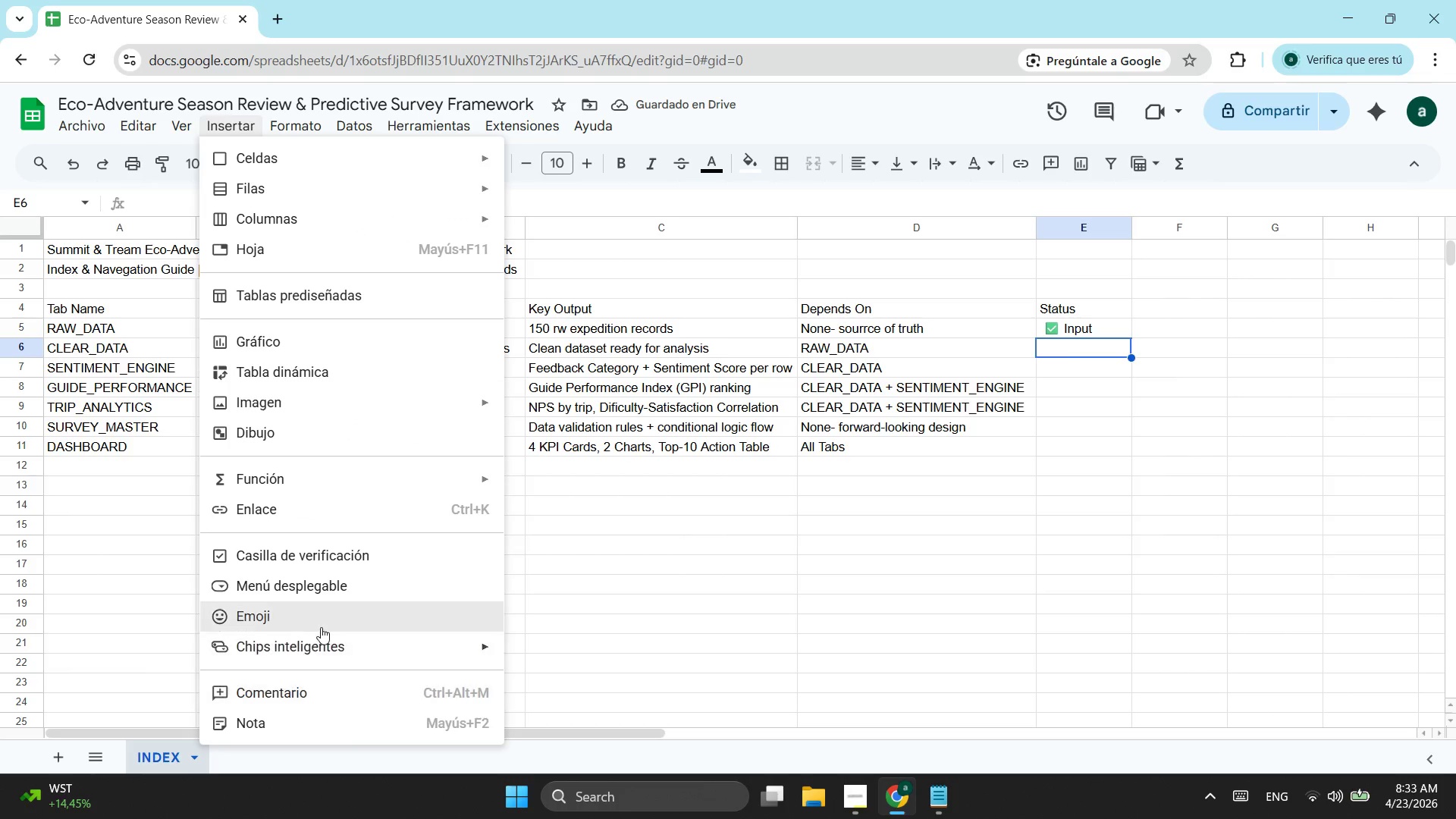 
left_click([321, 627])
 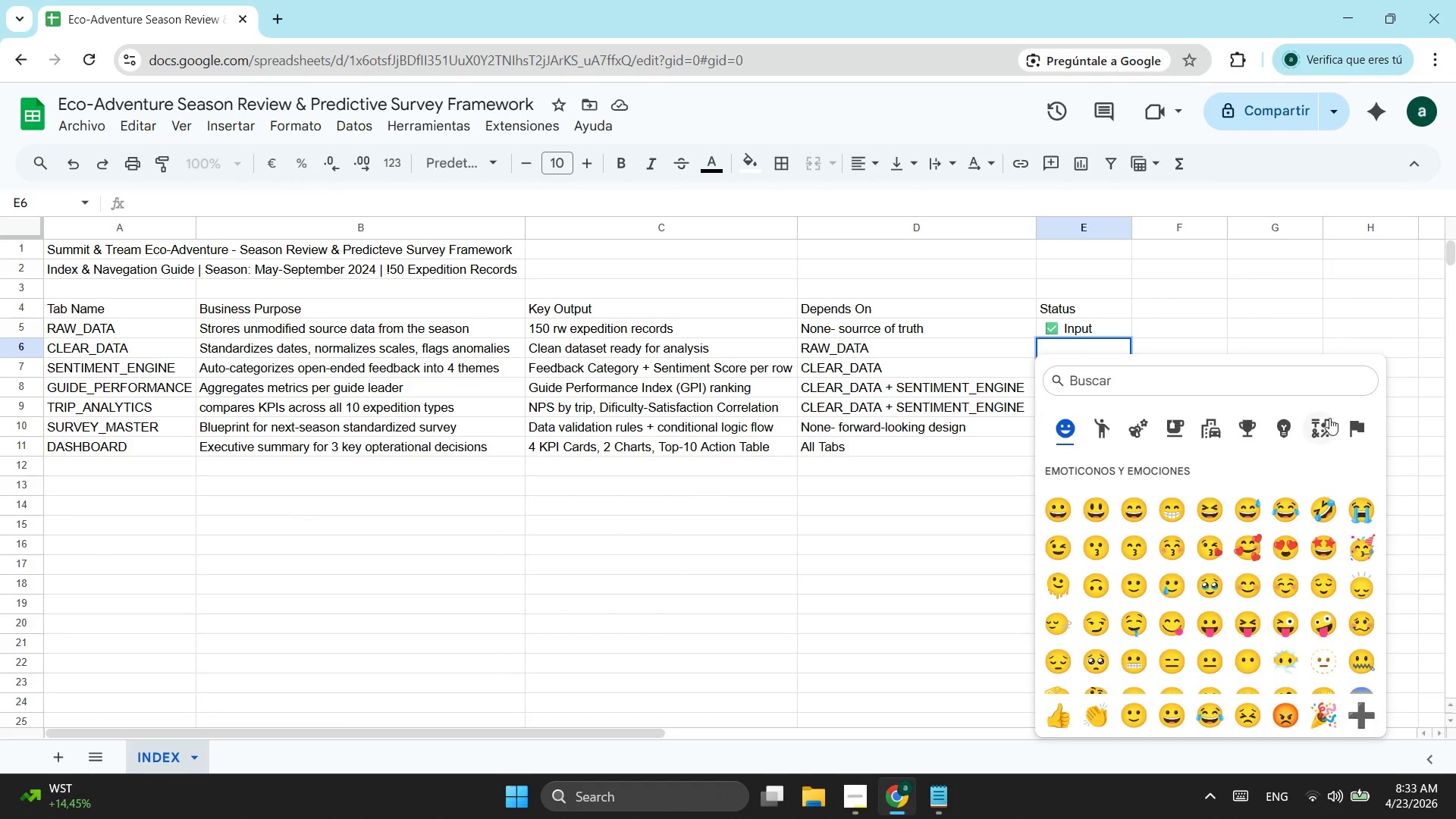 
left_click([1314, 434])
 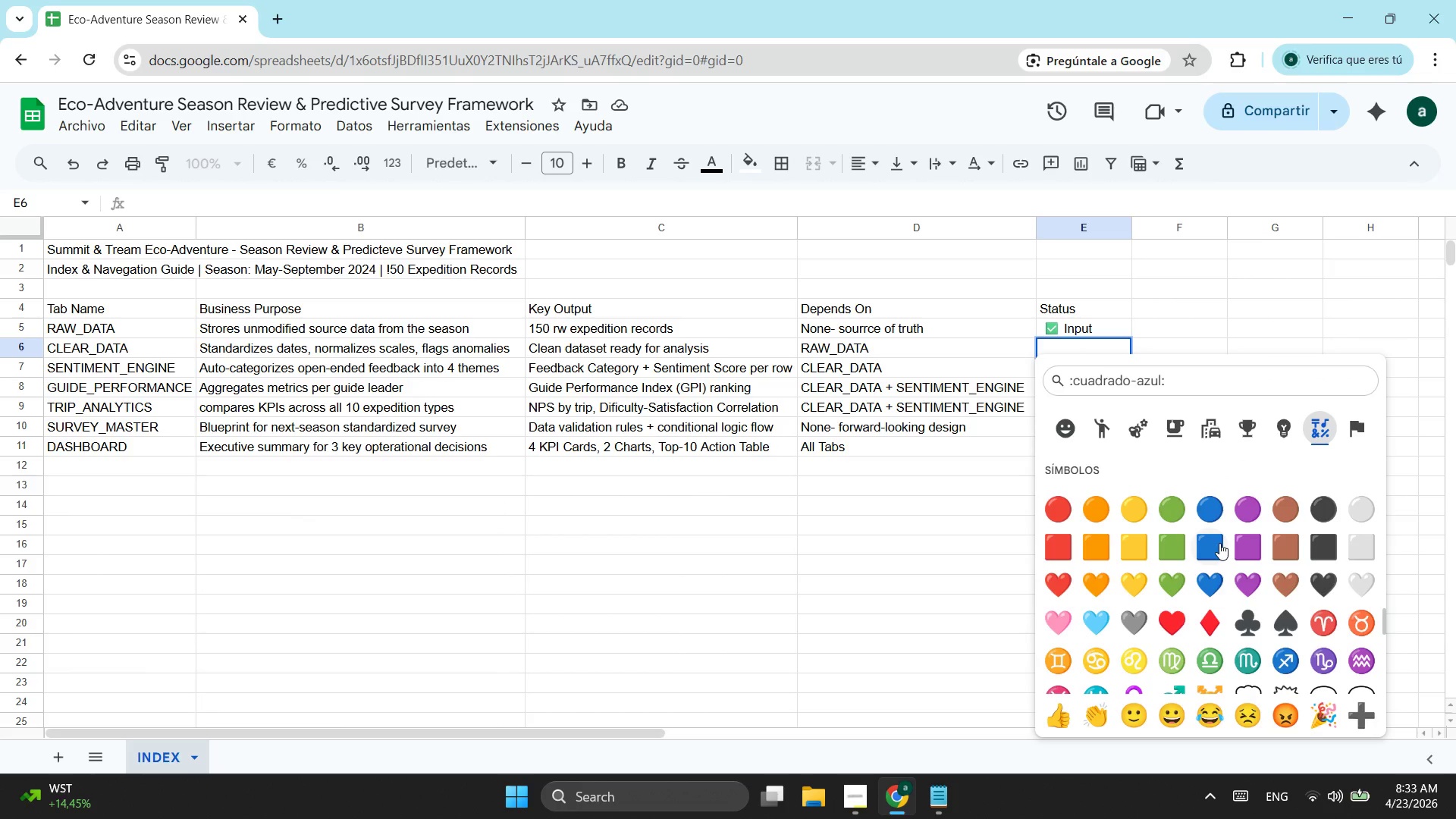 
scroll: coordinate [1340, 618], scroll_direction: down, amount: 3.0
 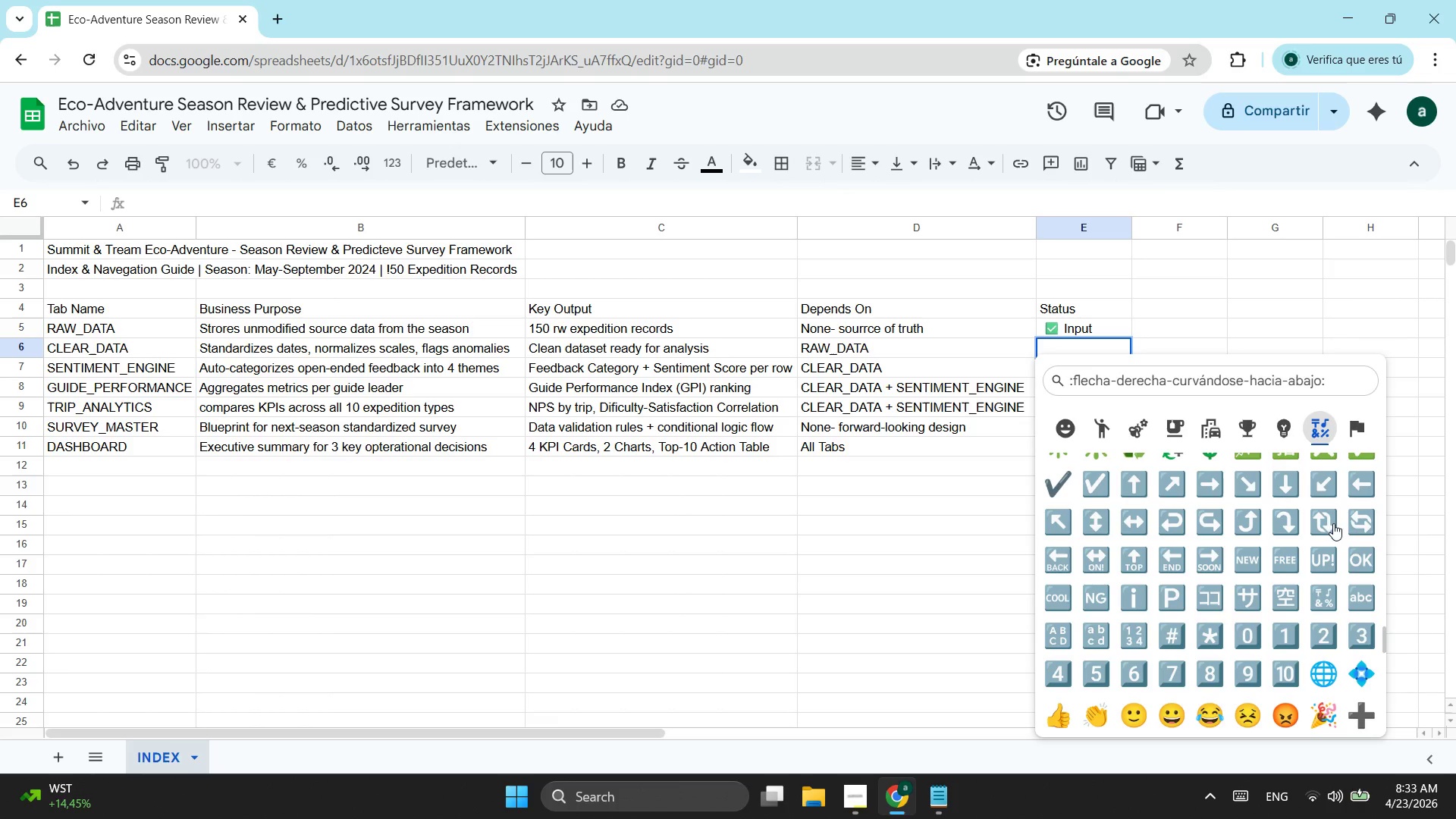 
left_click([1362, 519])
 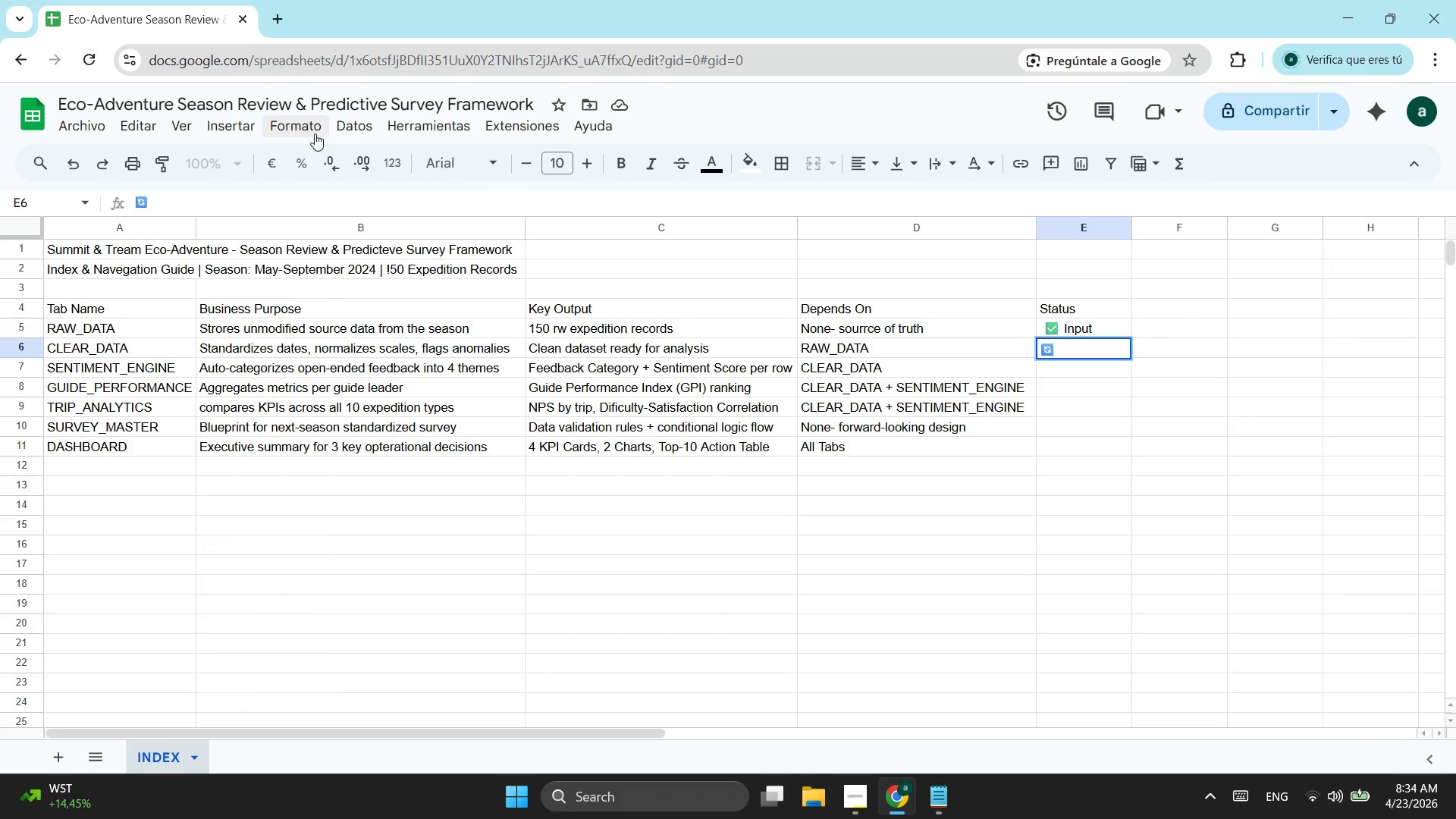 
left_click([230, 127])
 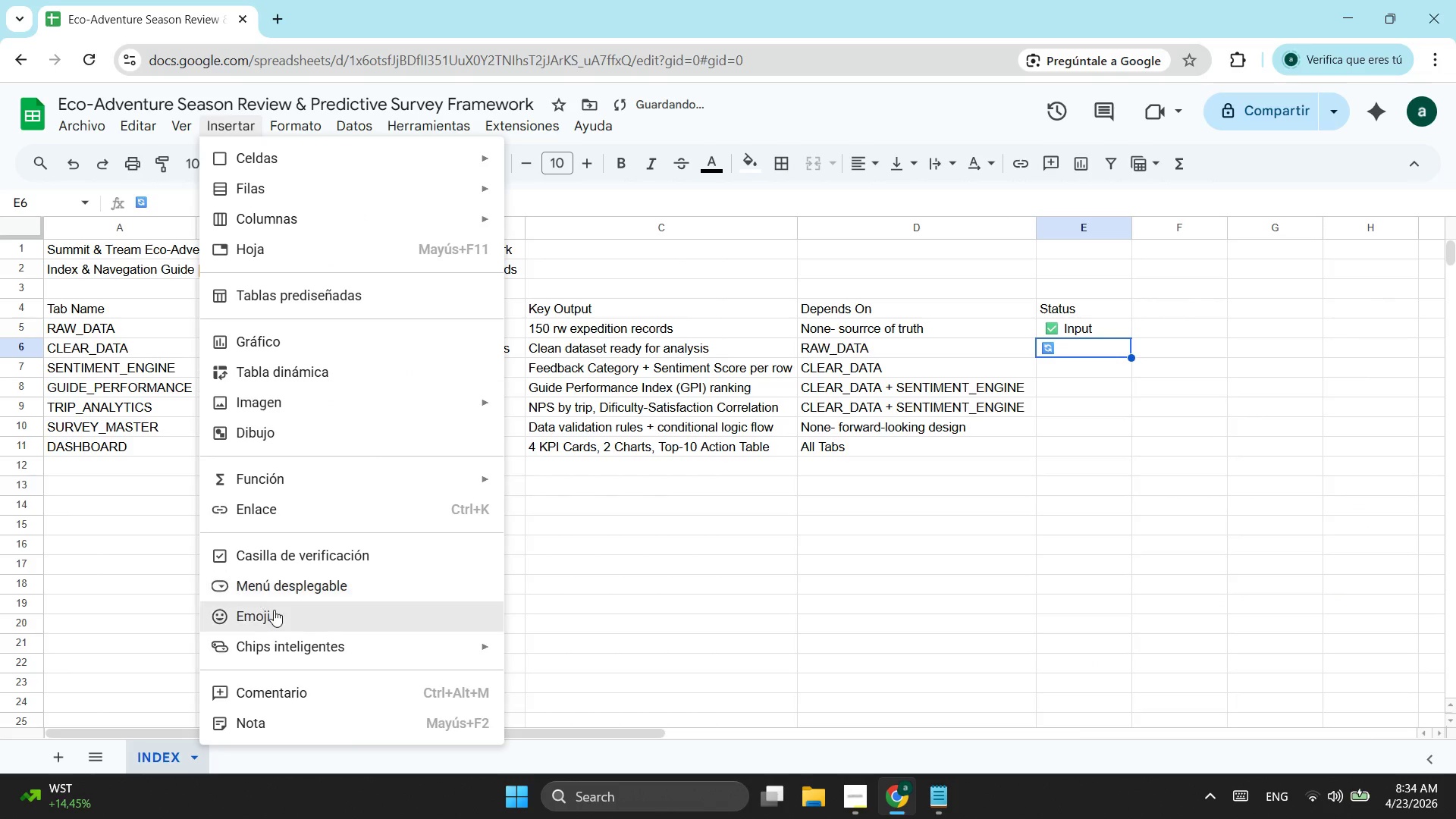 
left_click([277, 613])
 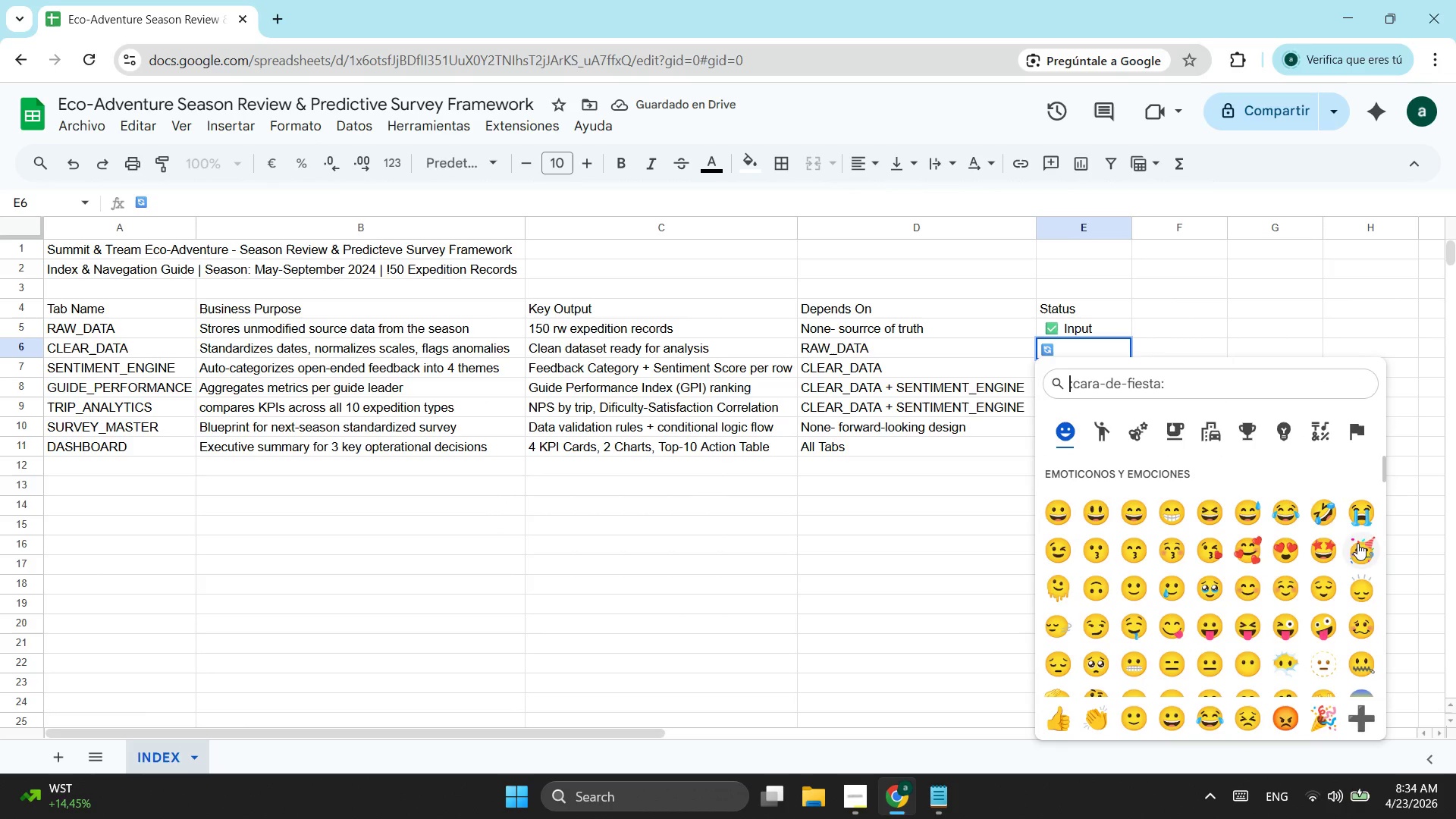 
left_click([1328, 424])
 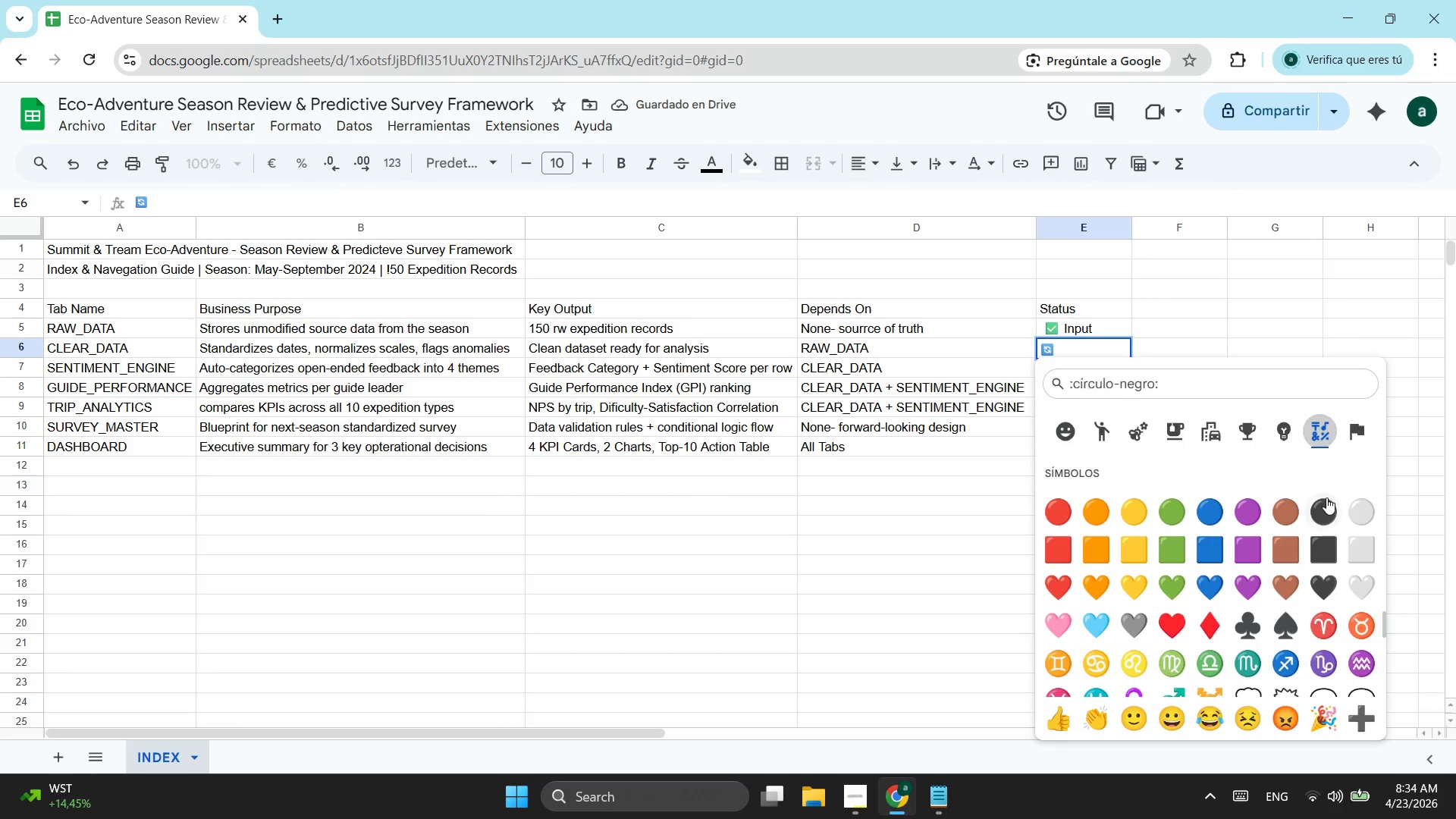 
scroll: coordinate [1308, 540], scroll_direction: down, amount: 5.0
 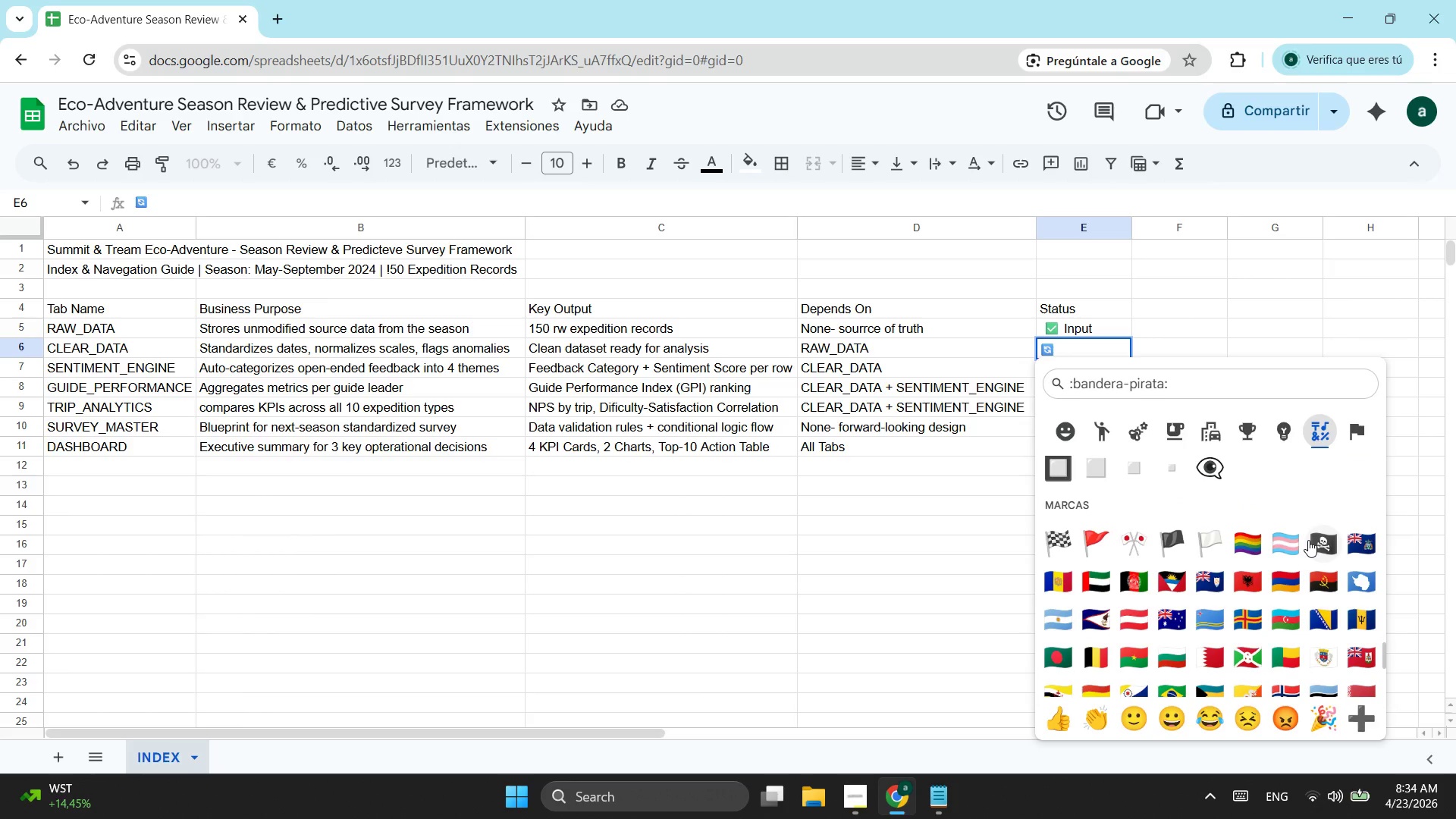 
scroll: coordinate [1170, 550], scroll_direction: up, amount: 3.0
 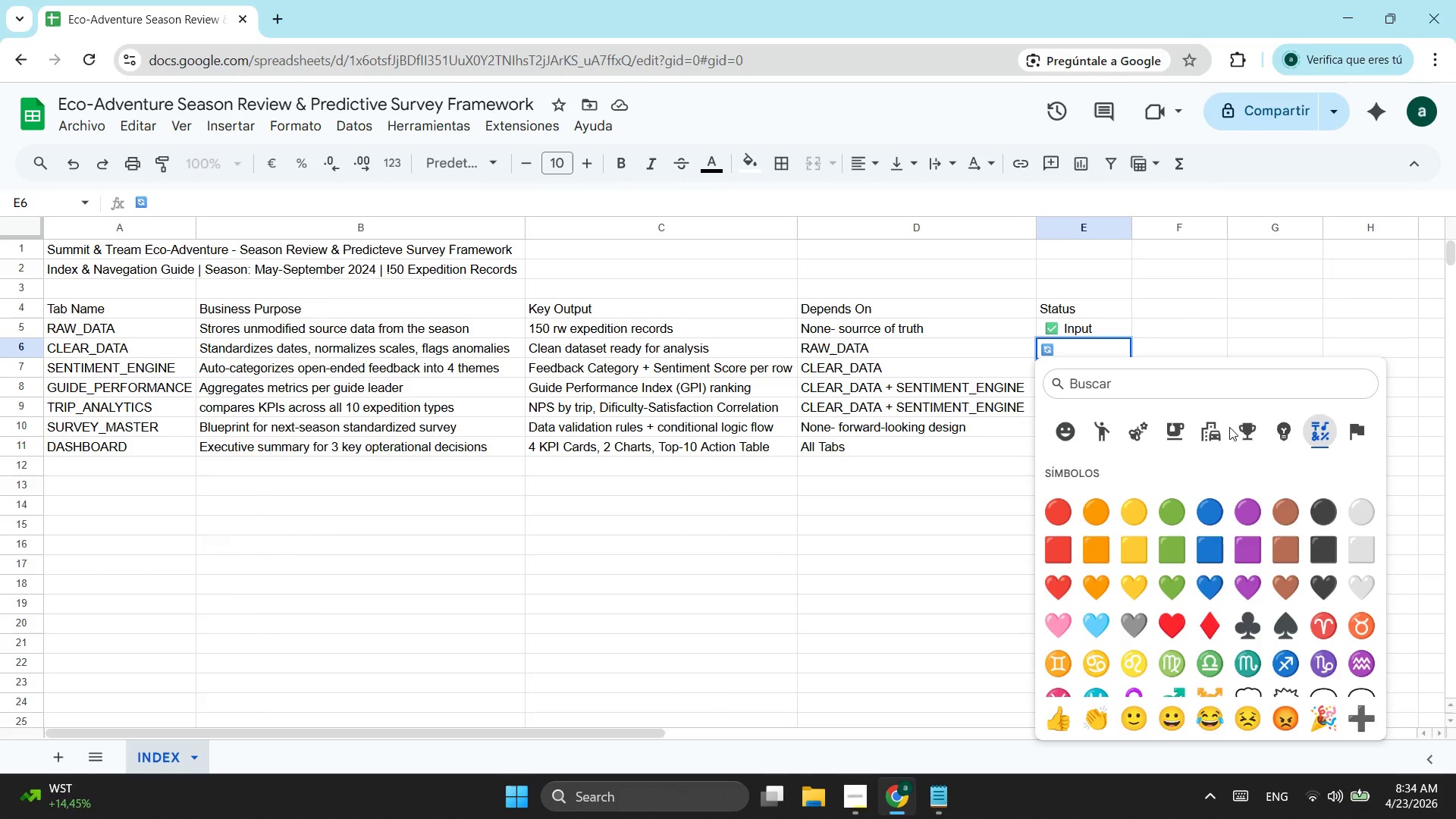 
left_click([1279, 433])
 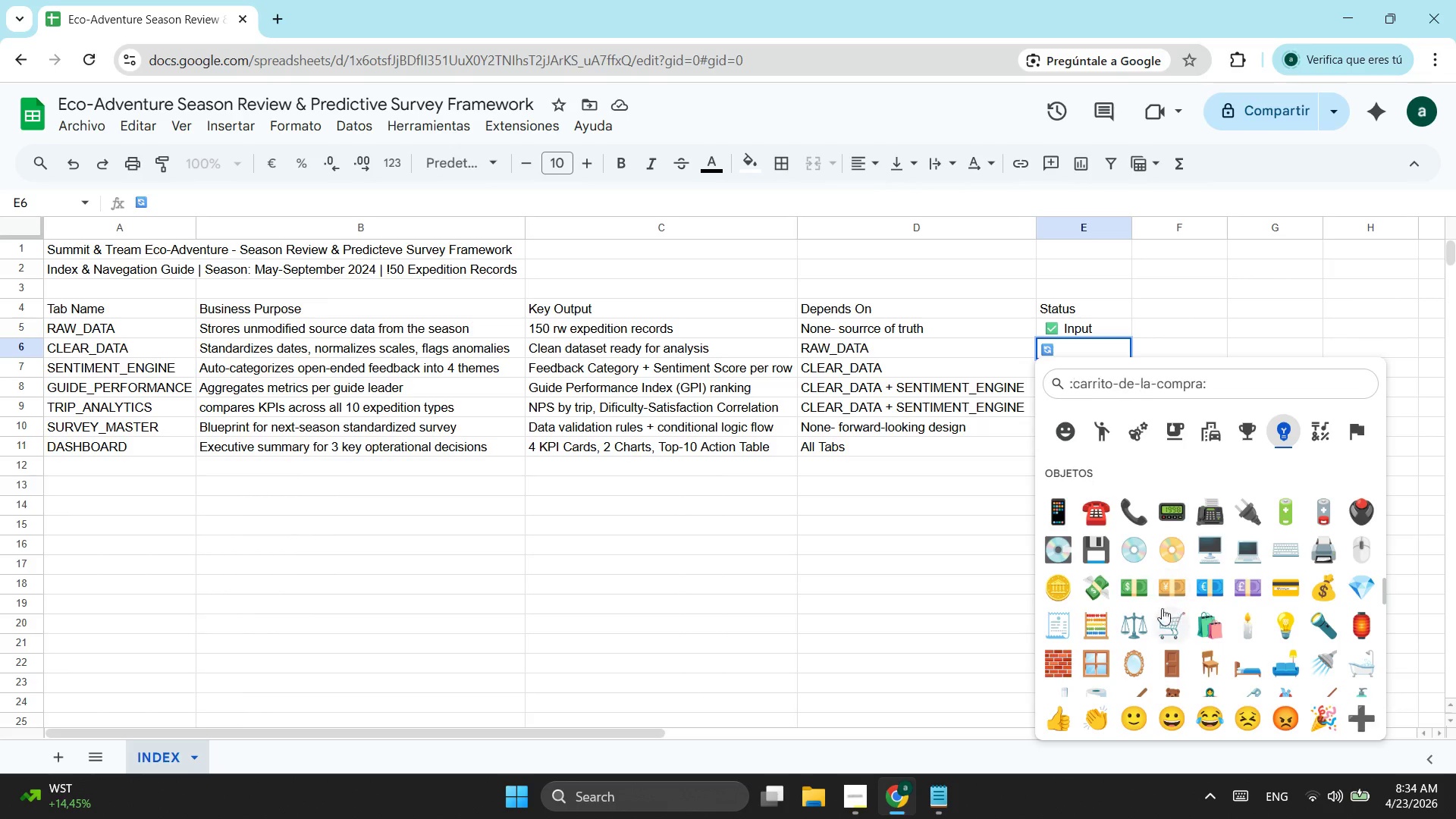 
wait(5.27)
 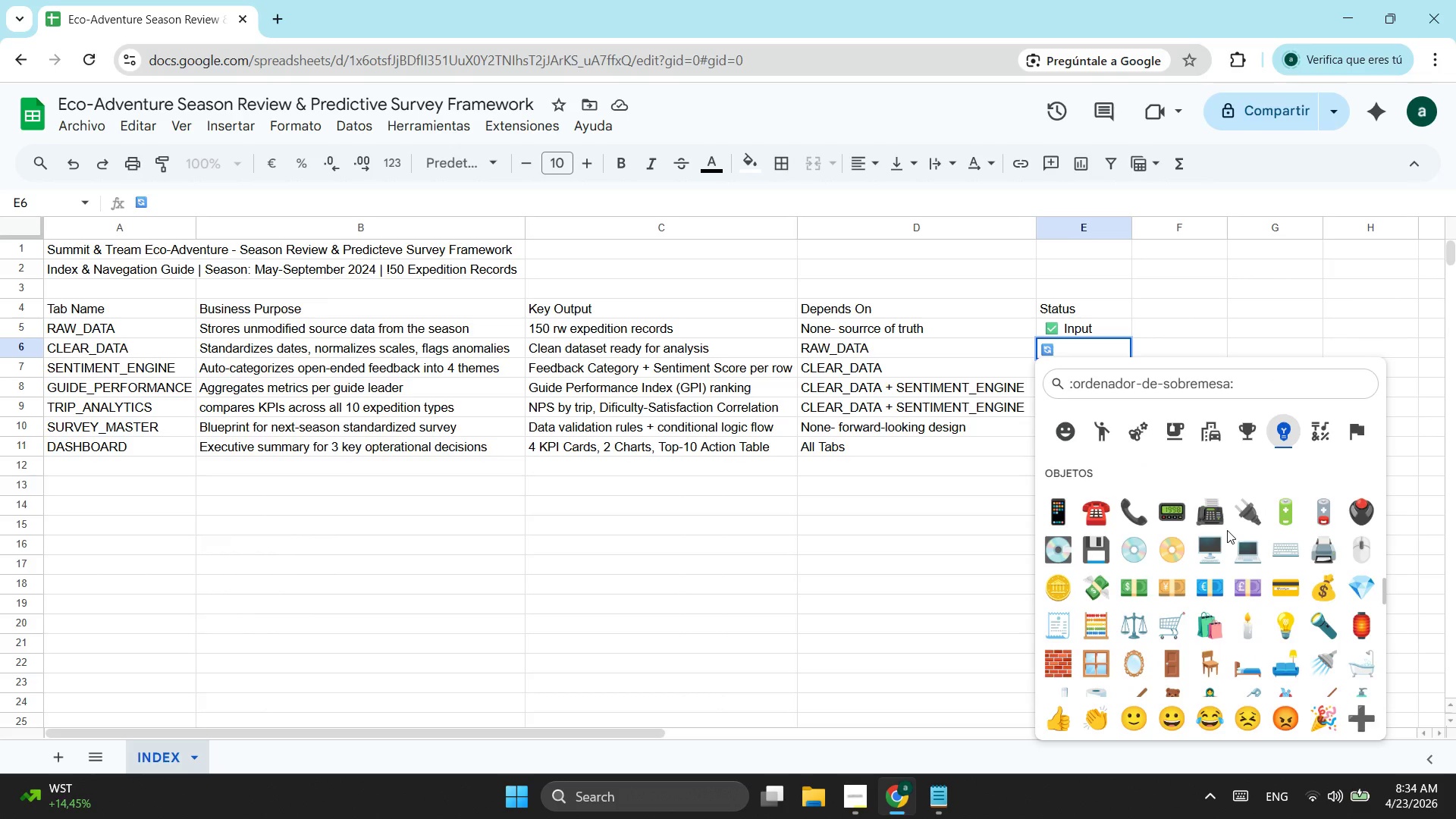 
scroll: coordinate [1254, 550], scroll_direction: down, amount: 4.0
 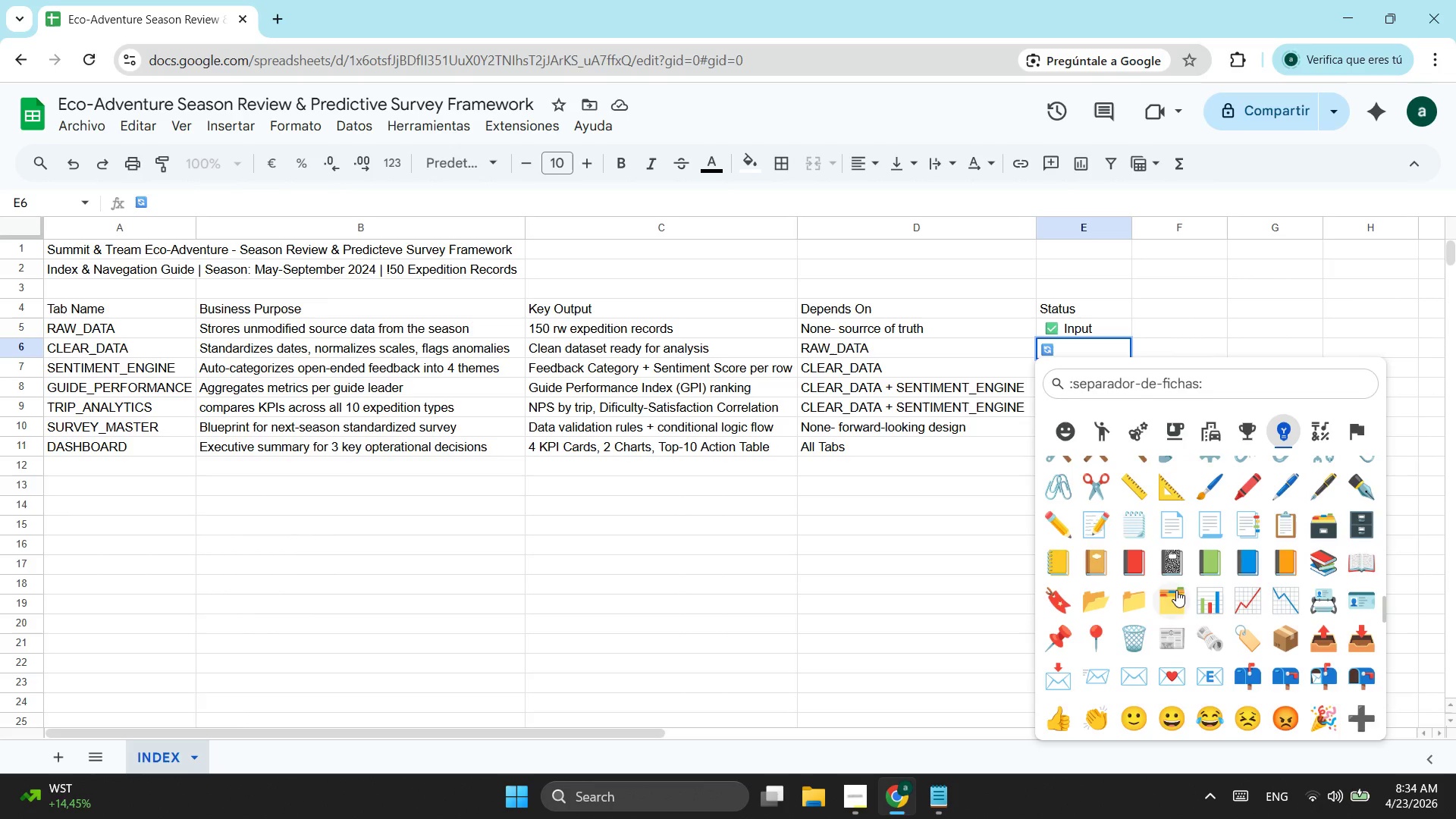 
left_click([1212, 600])
 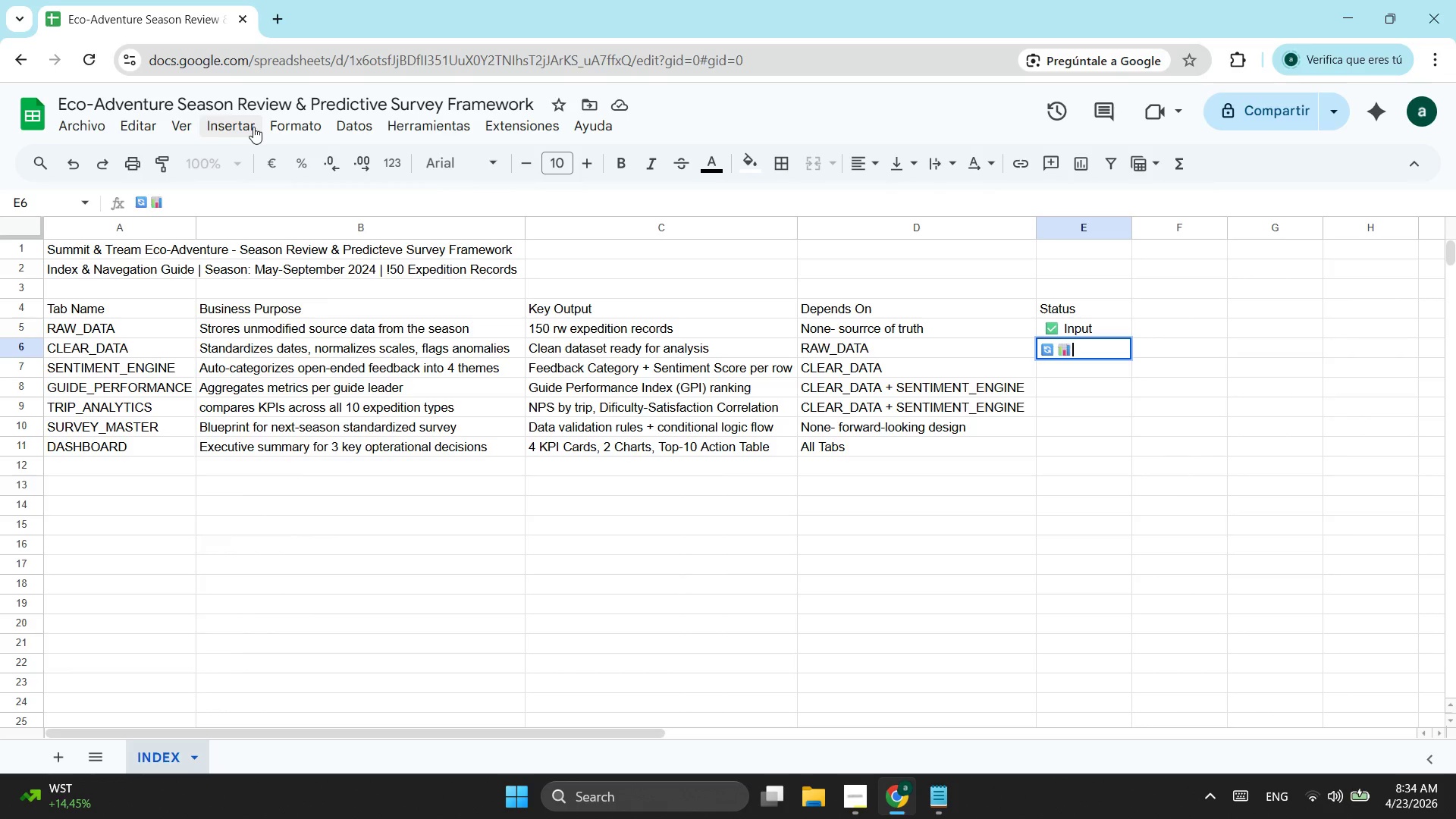 
wait(8.36)
 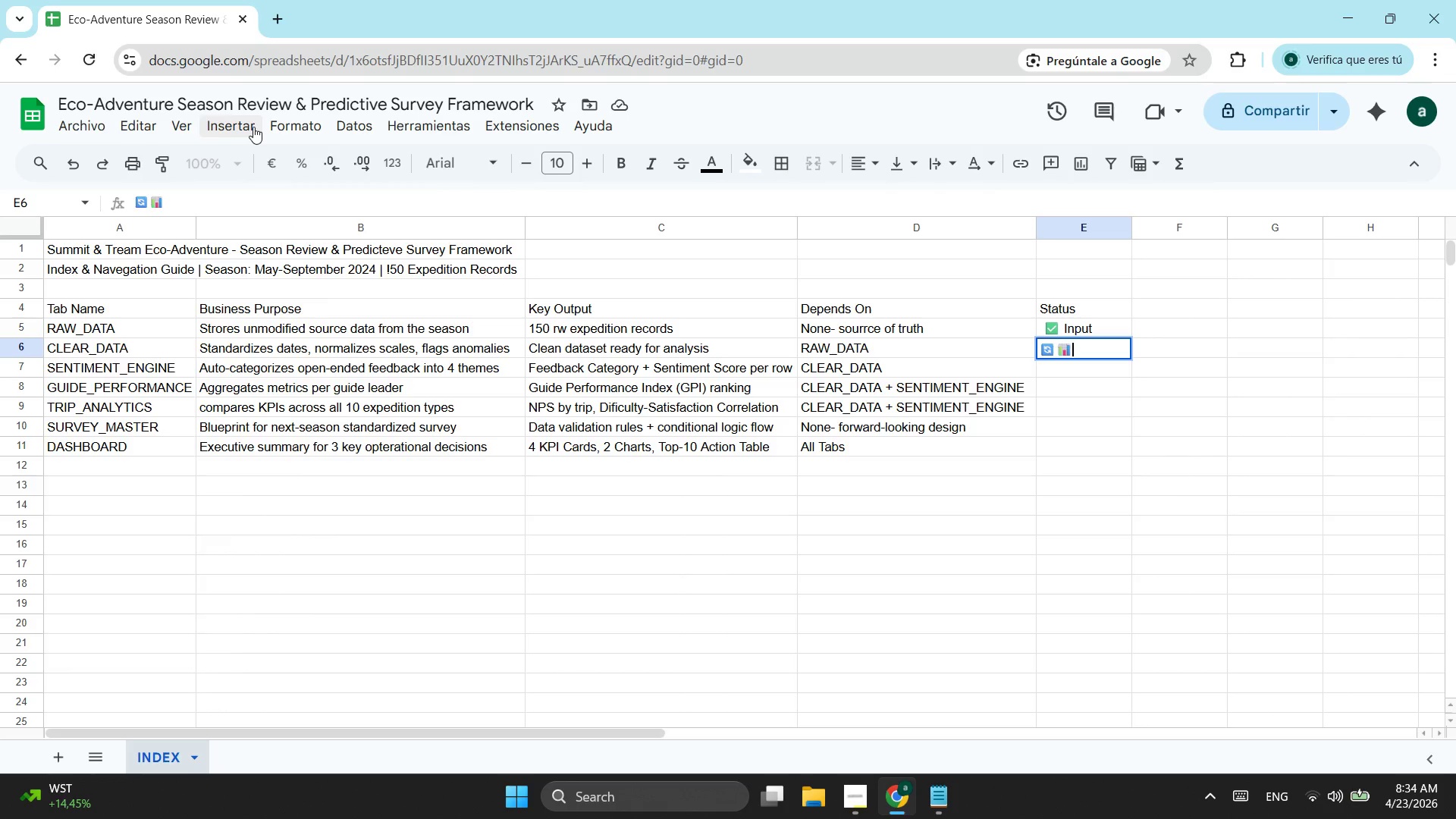 
left_click([158, 123])
 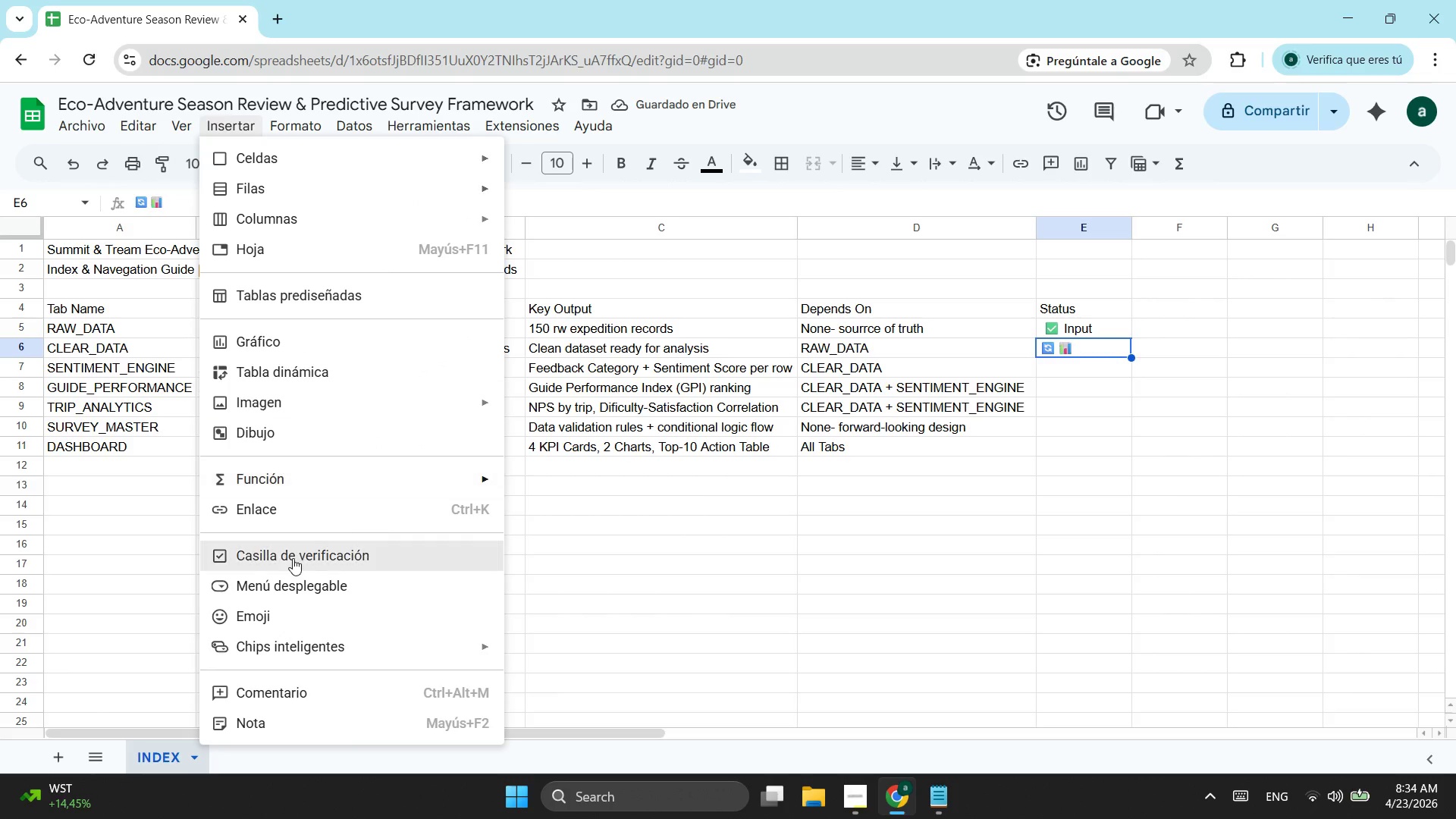 
left_click([247, 623])
 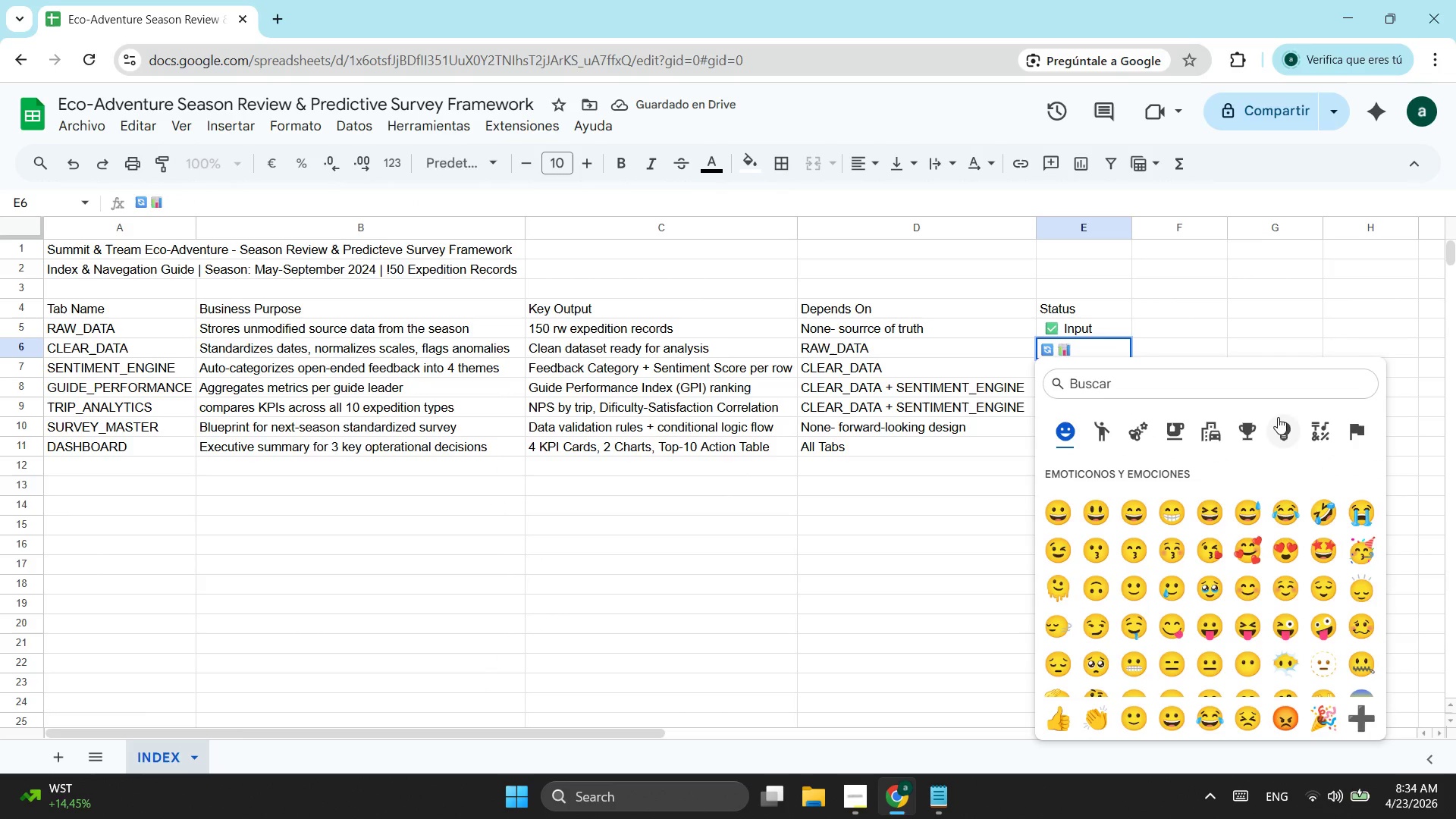 
left_click([1306, 429])
 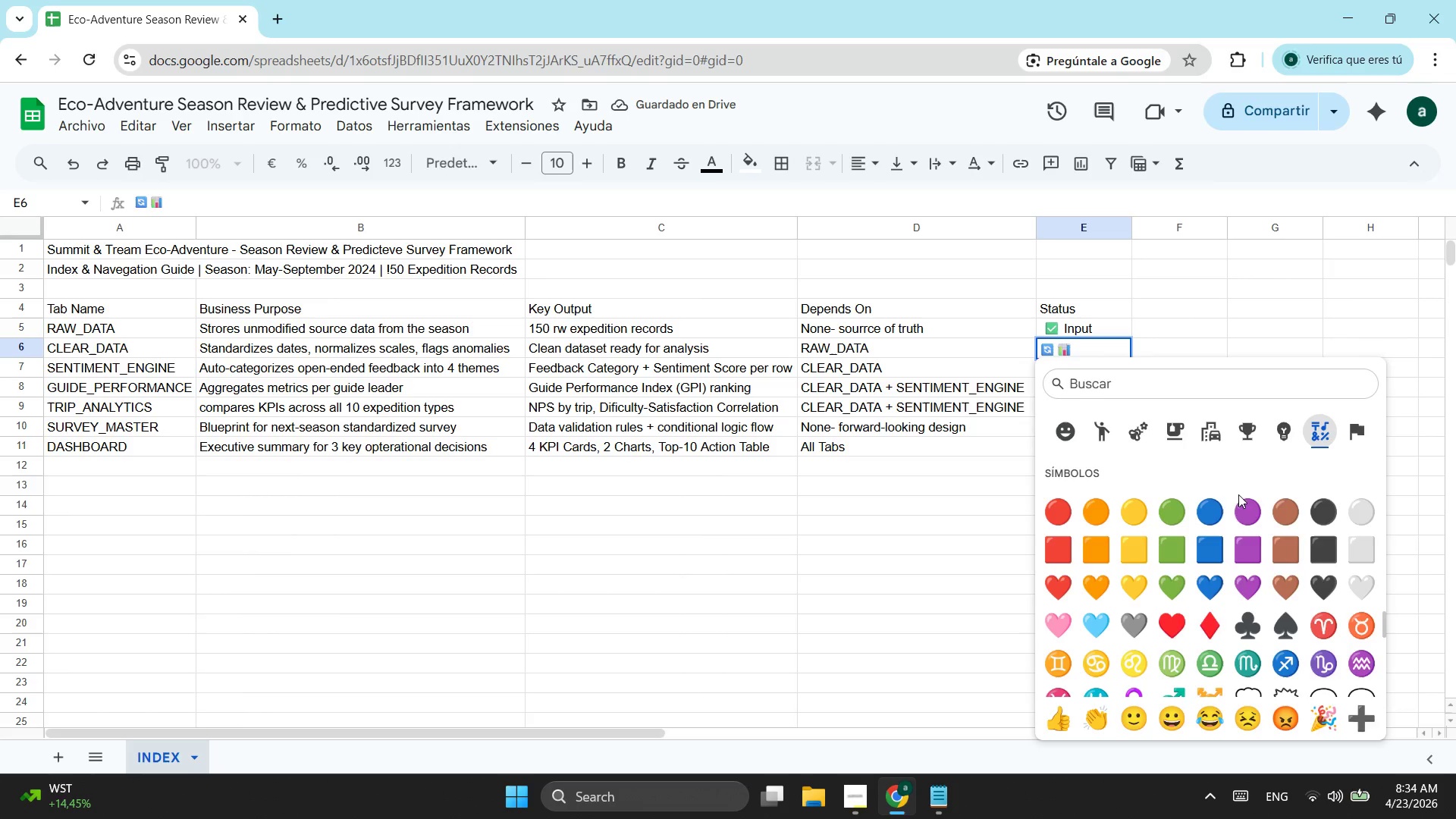 
scroll: coordinate [1225, 501], scroll_direction: down, amount: 2.0
 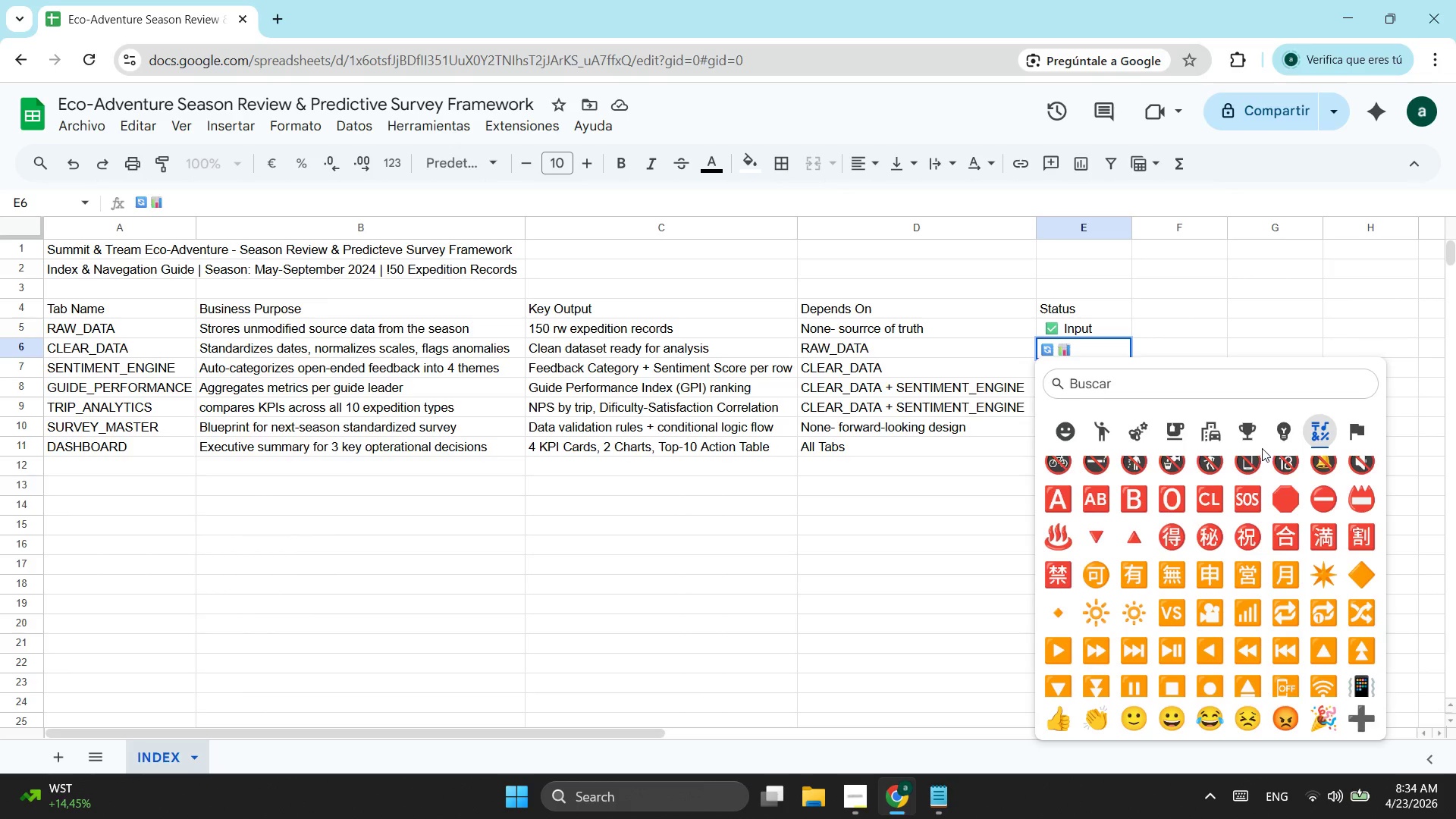 
left_click([1278, 424])
 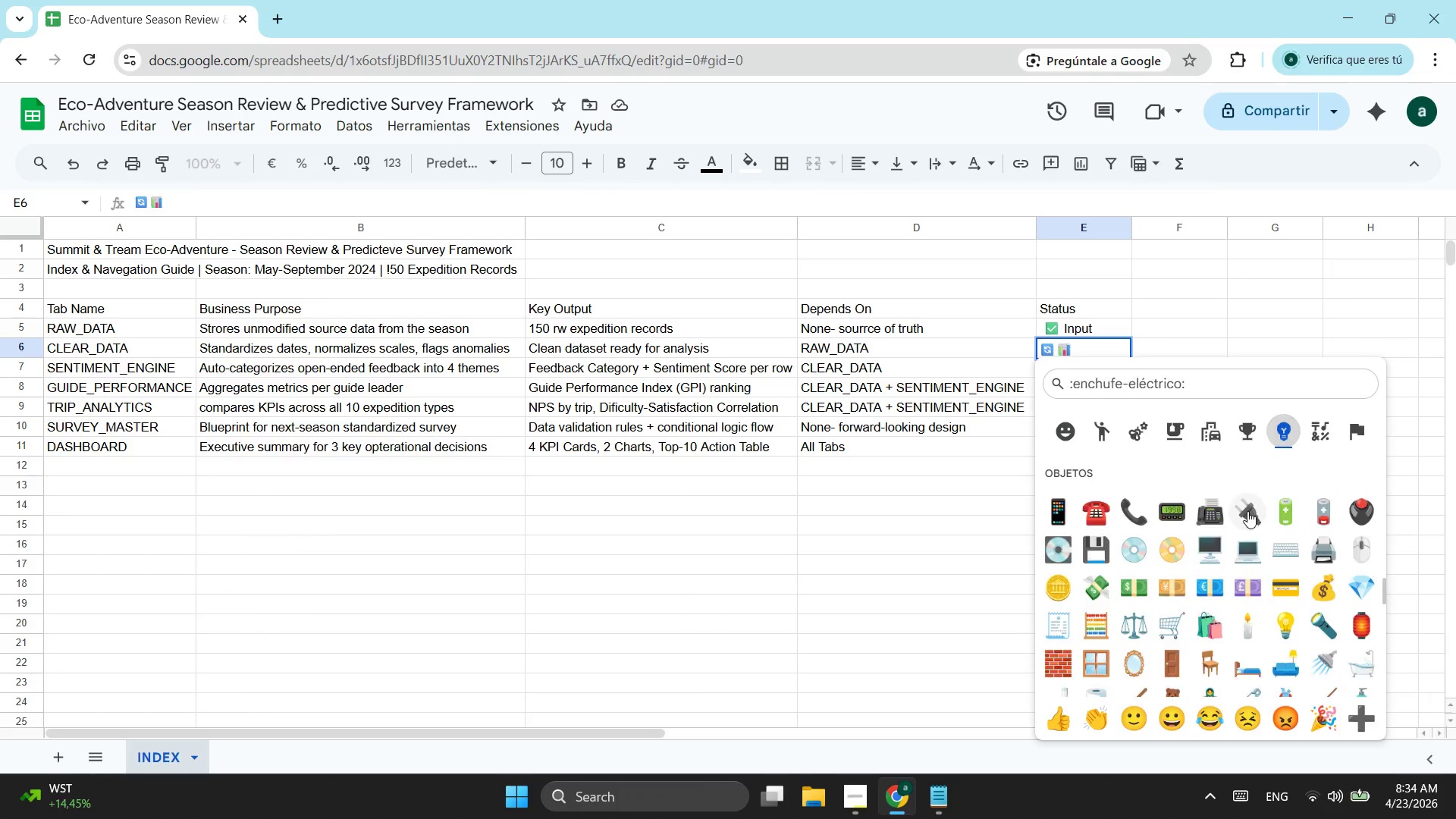 
scroll: coordinate [1247, 511], scroll_direction: none, amount: 0.0
 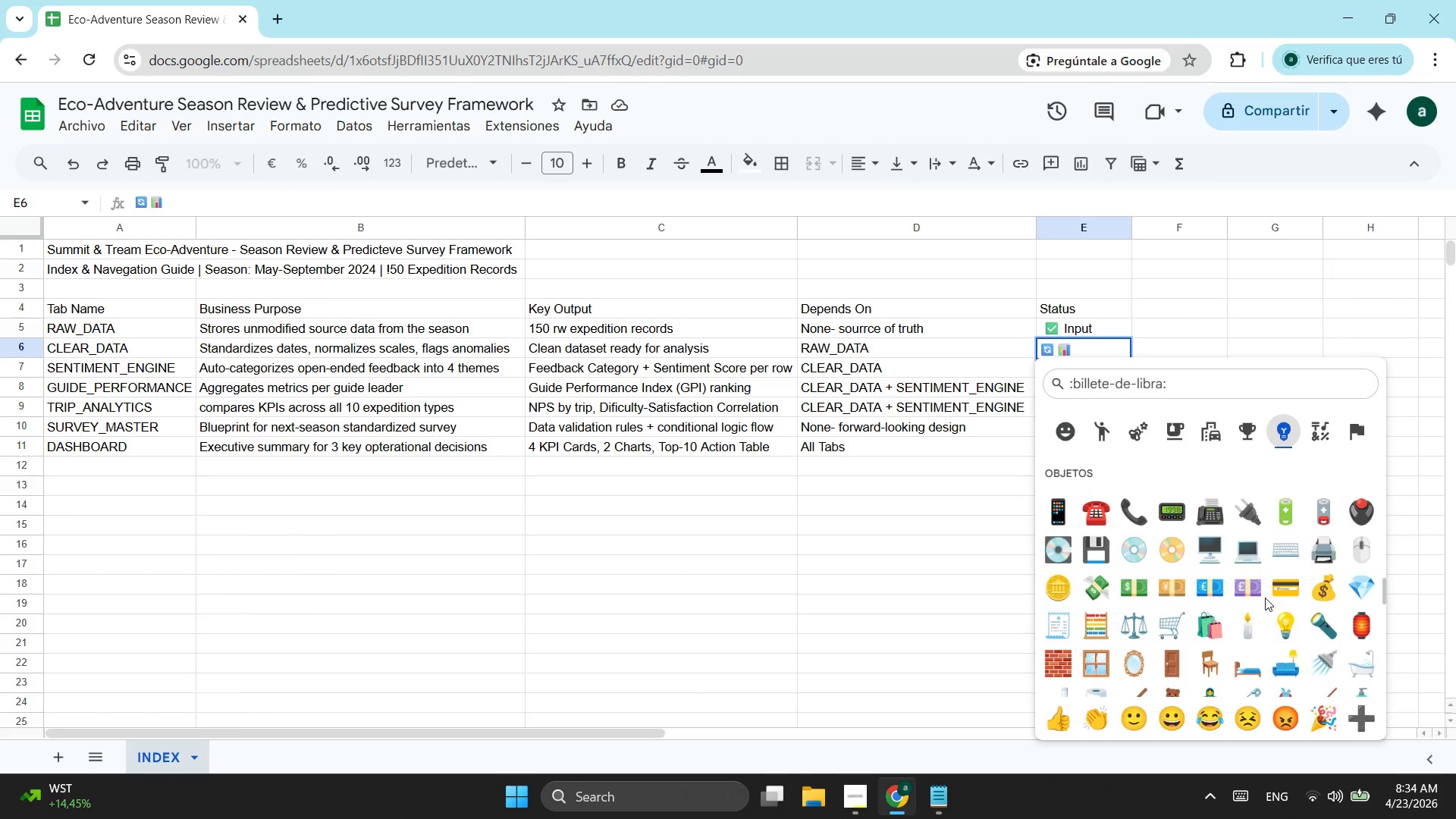 
scroll: coordinate [1265, 598], scroll_direction: down, amount: 2.0
 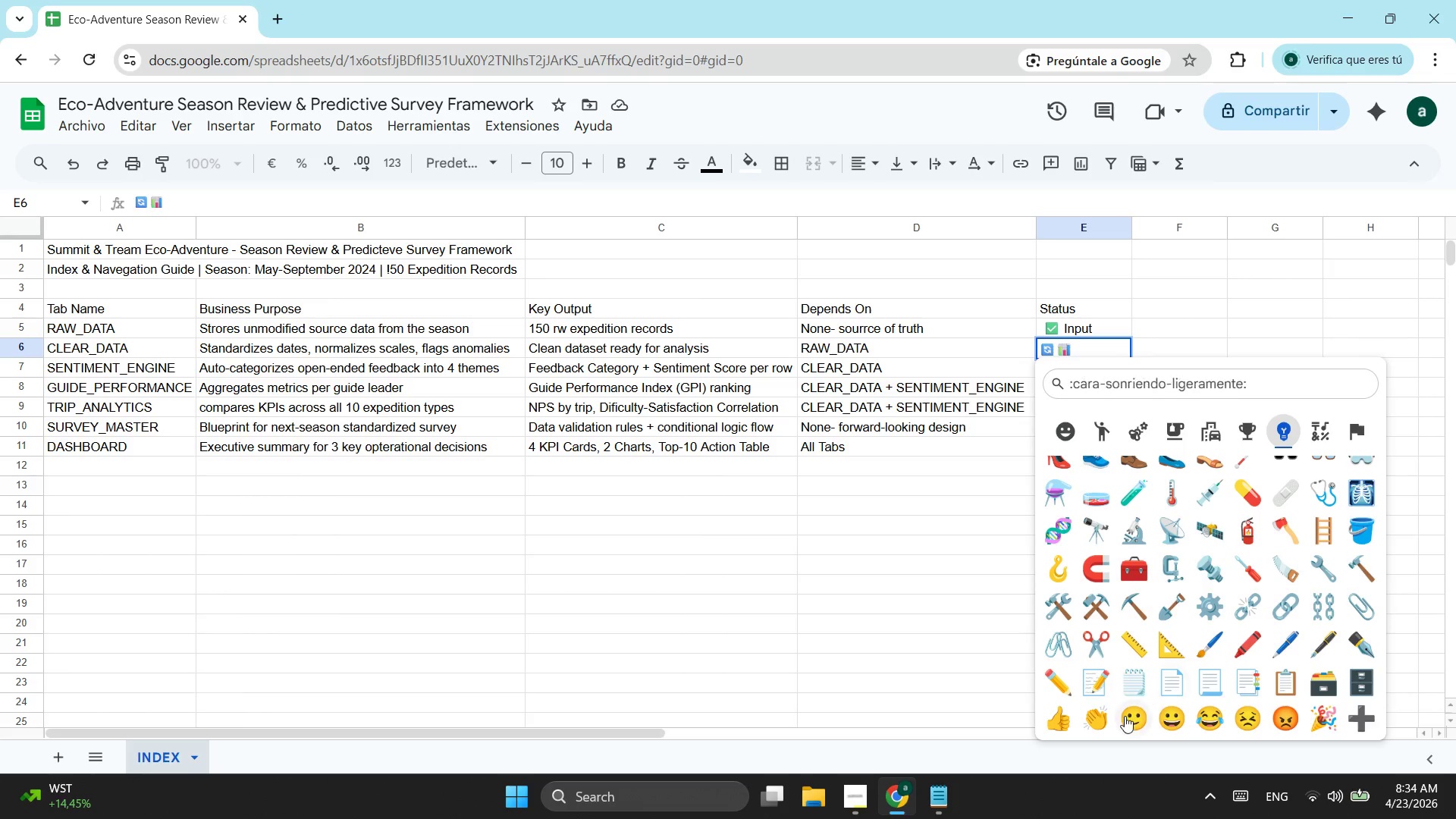 
left_click([1103, 679])
 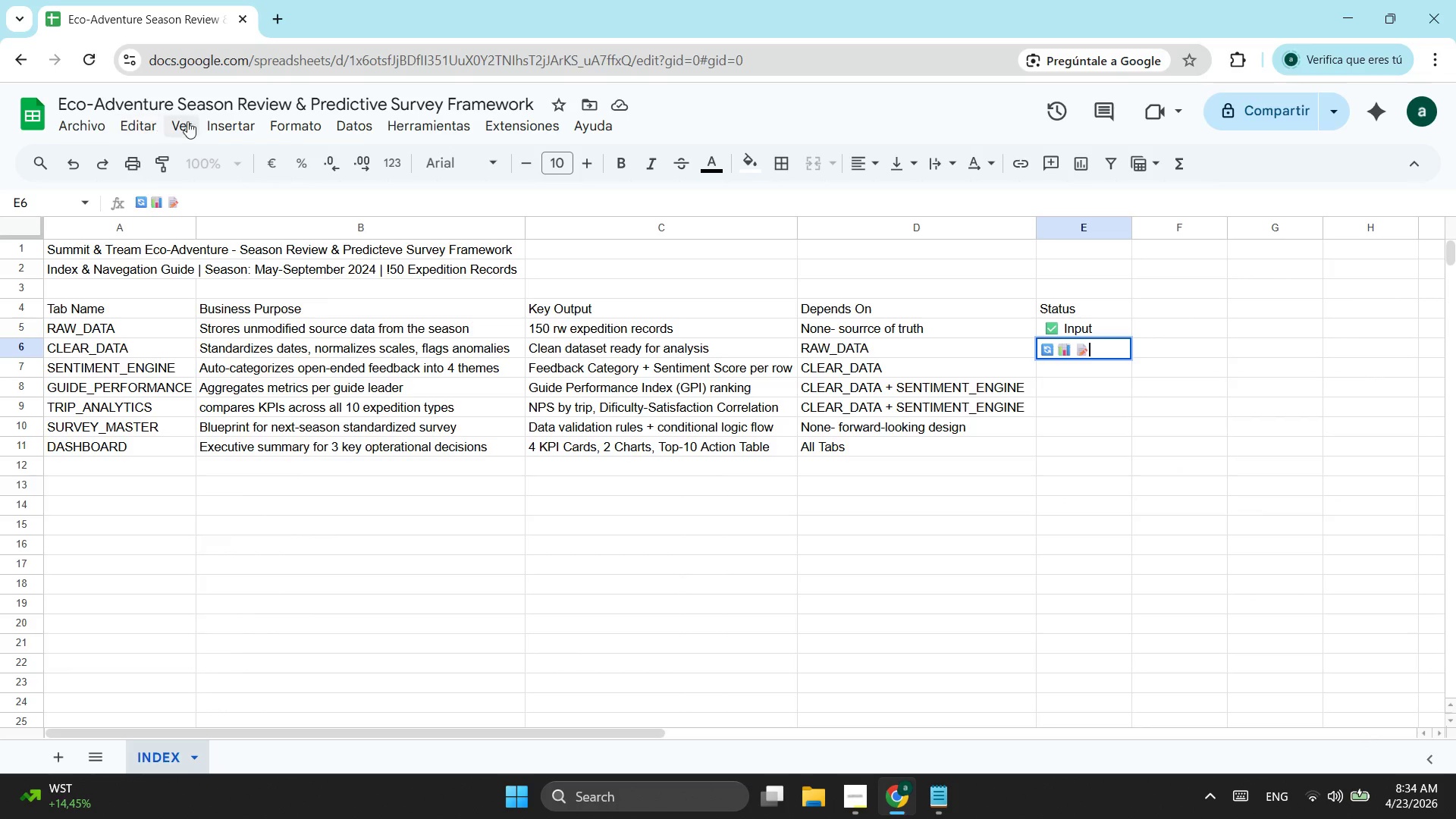 
left_click([231, 120])
 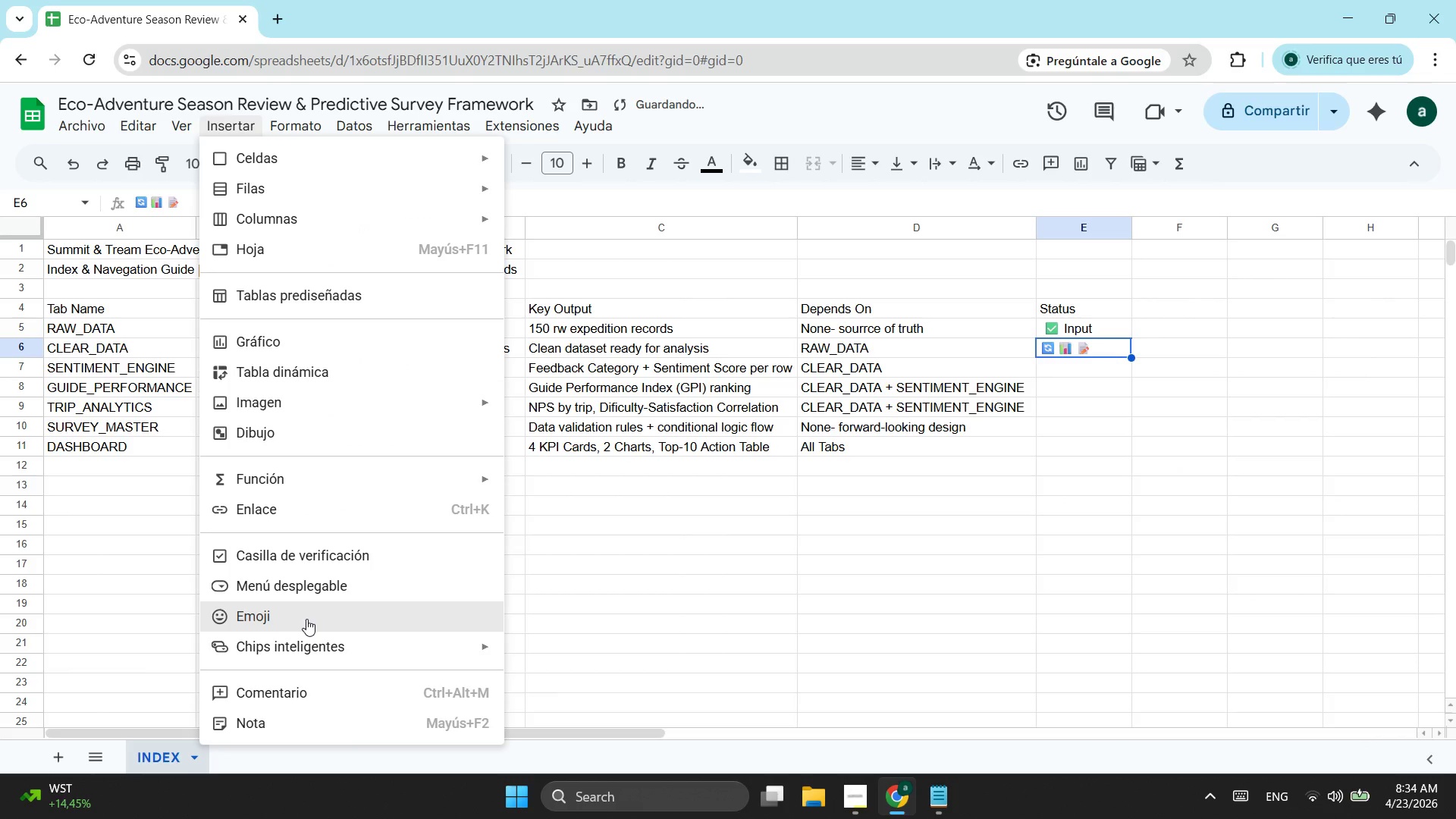 
left_click([306, 619])
 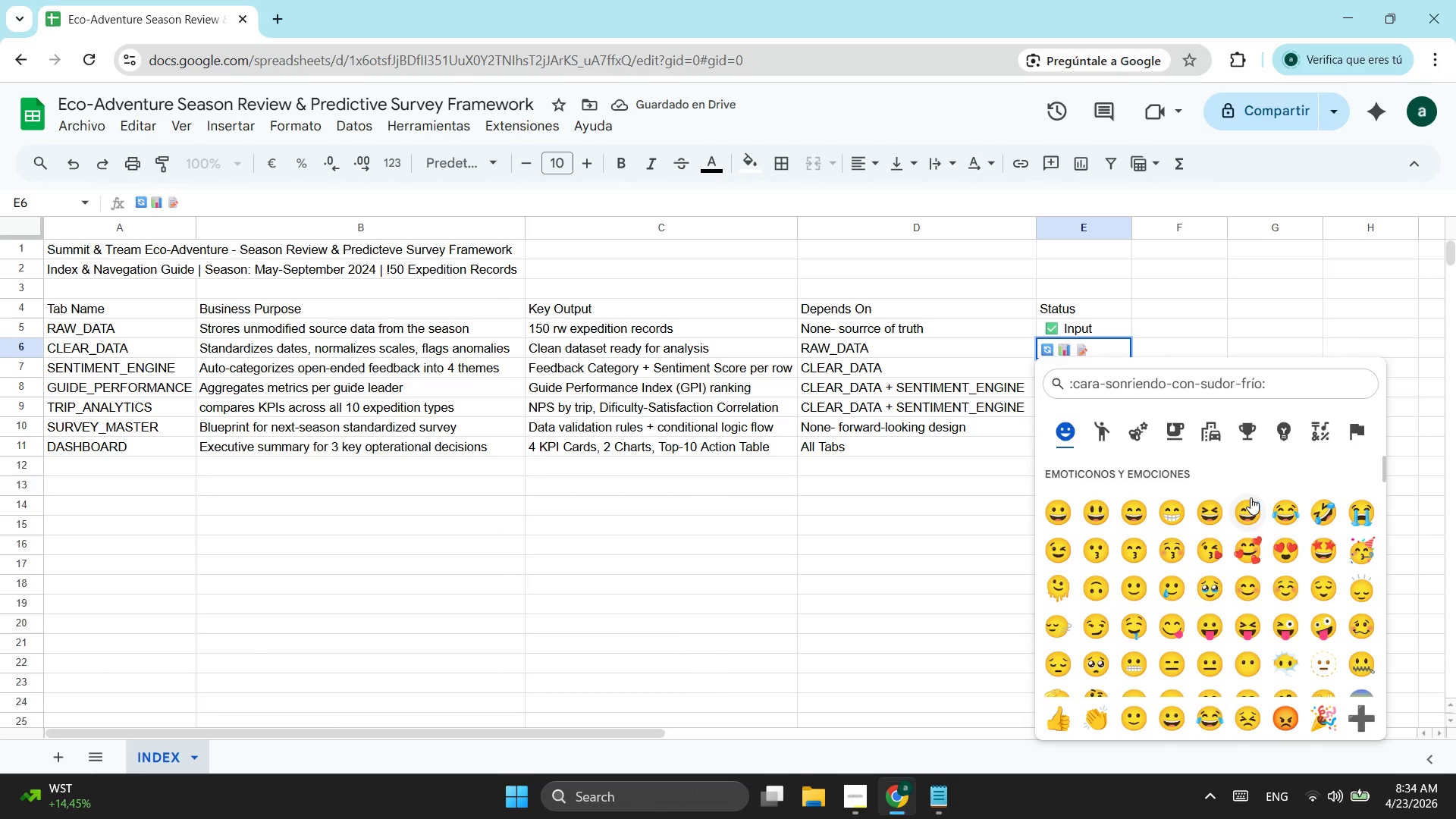 
scroll: coordinate [1250, 497], scroll_direction: down, amount: 1.0
 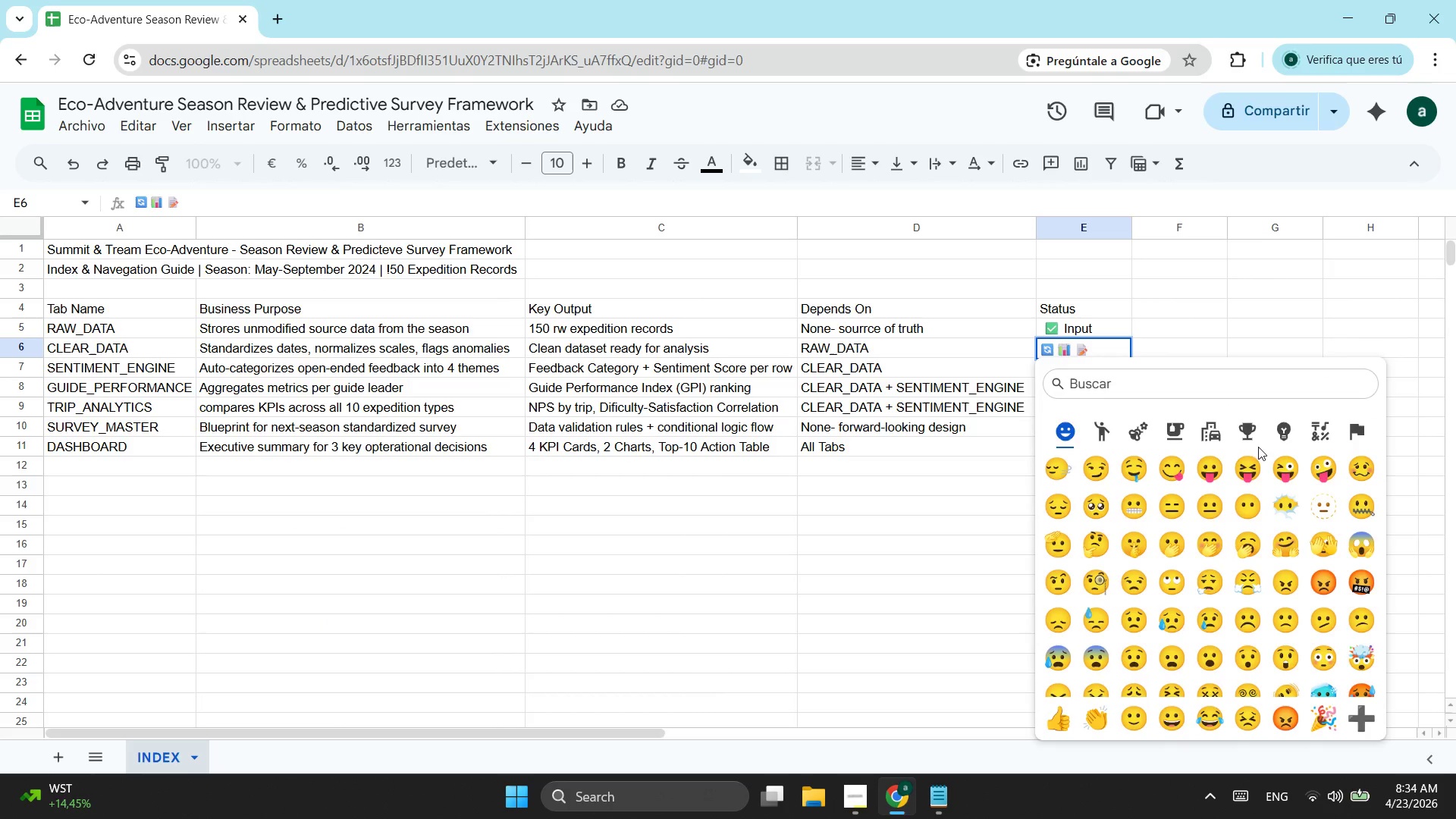 
left_click([1279, 422])
 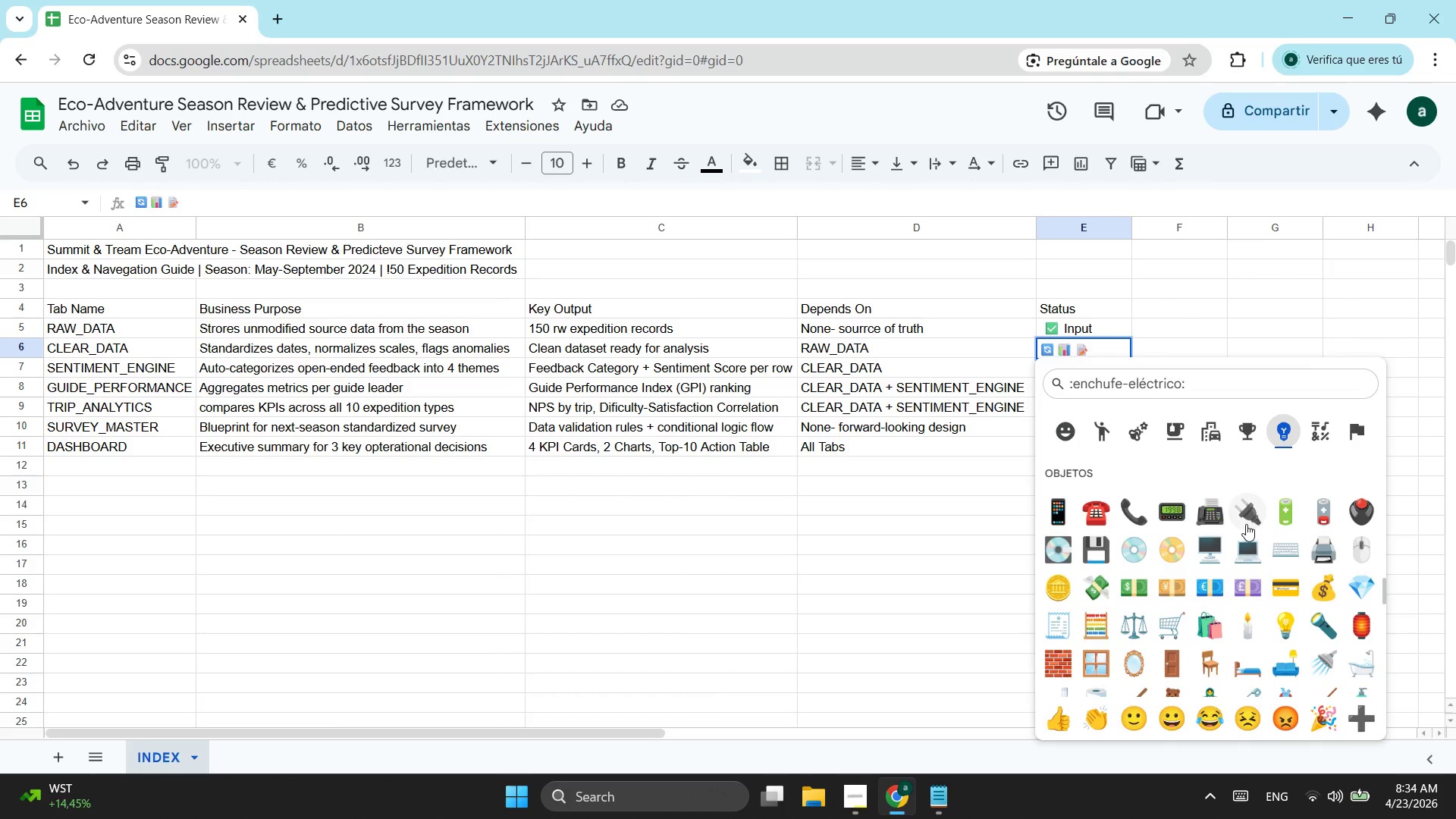 
scroll: coordinate [1299, 548], scroll_direction: down, amount: 4.0
 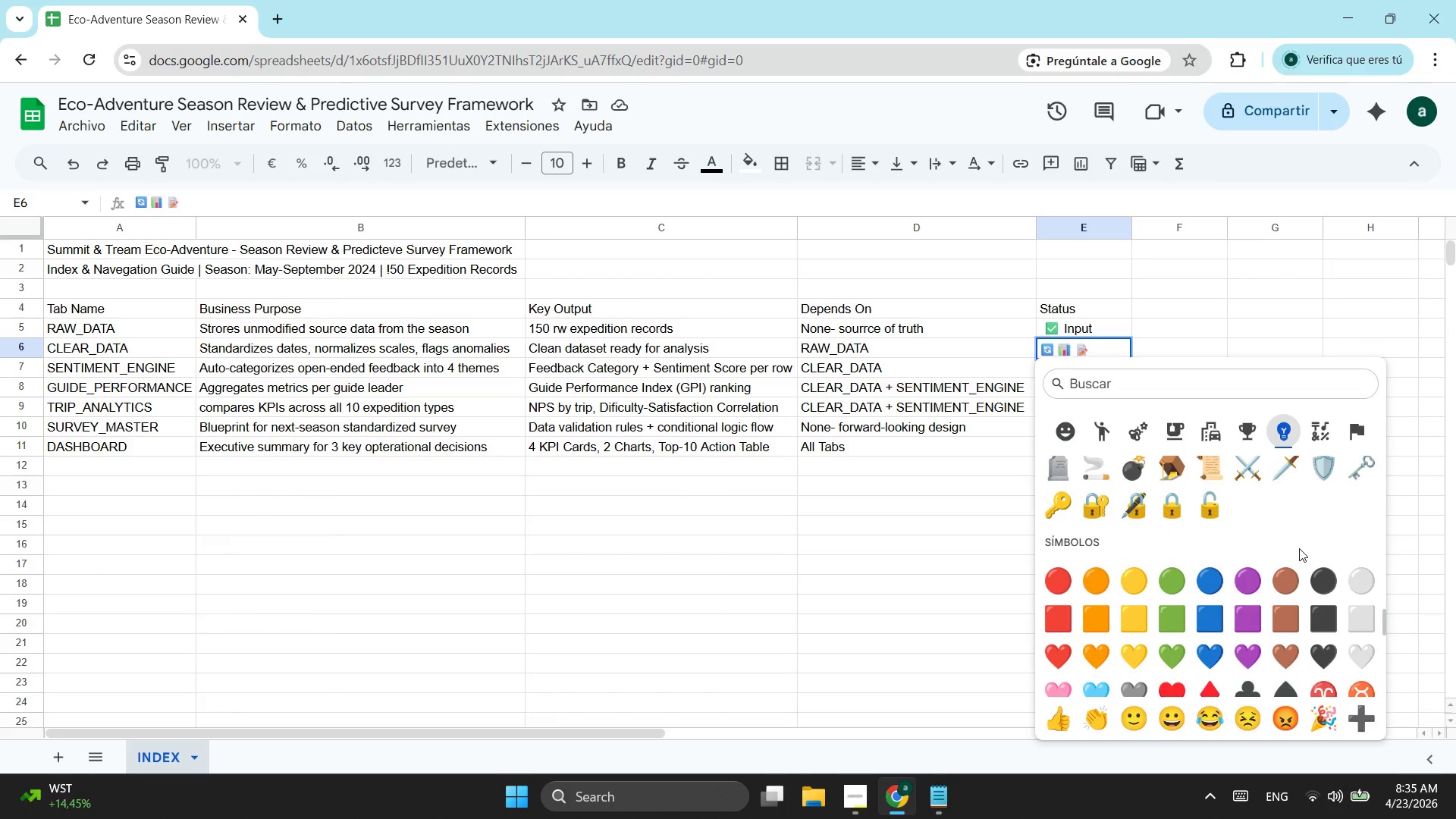 
scroll: coordinate [1299, 548], scroll_direction: up, amount: 5.0
 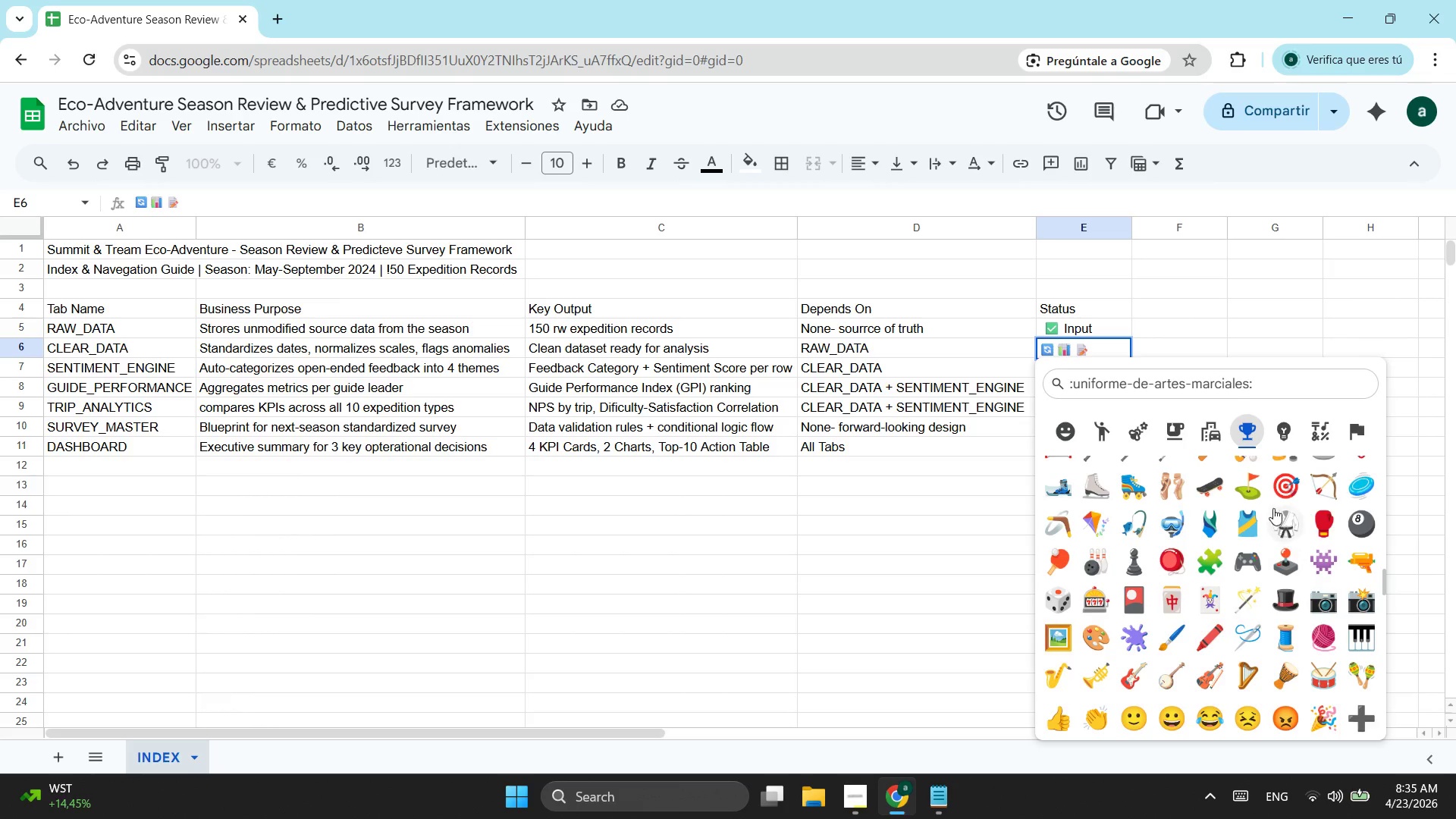 
left_click([1279, 497])
 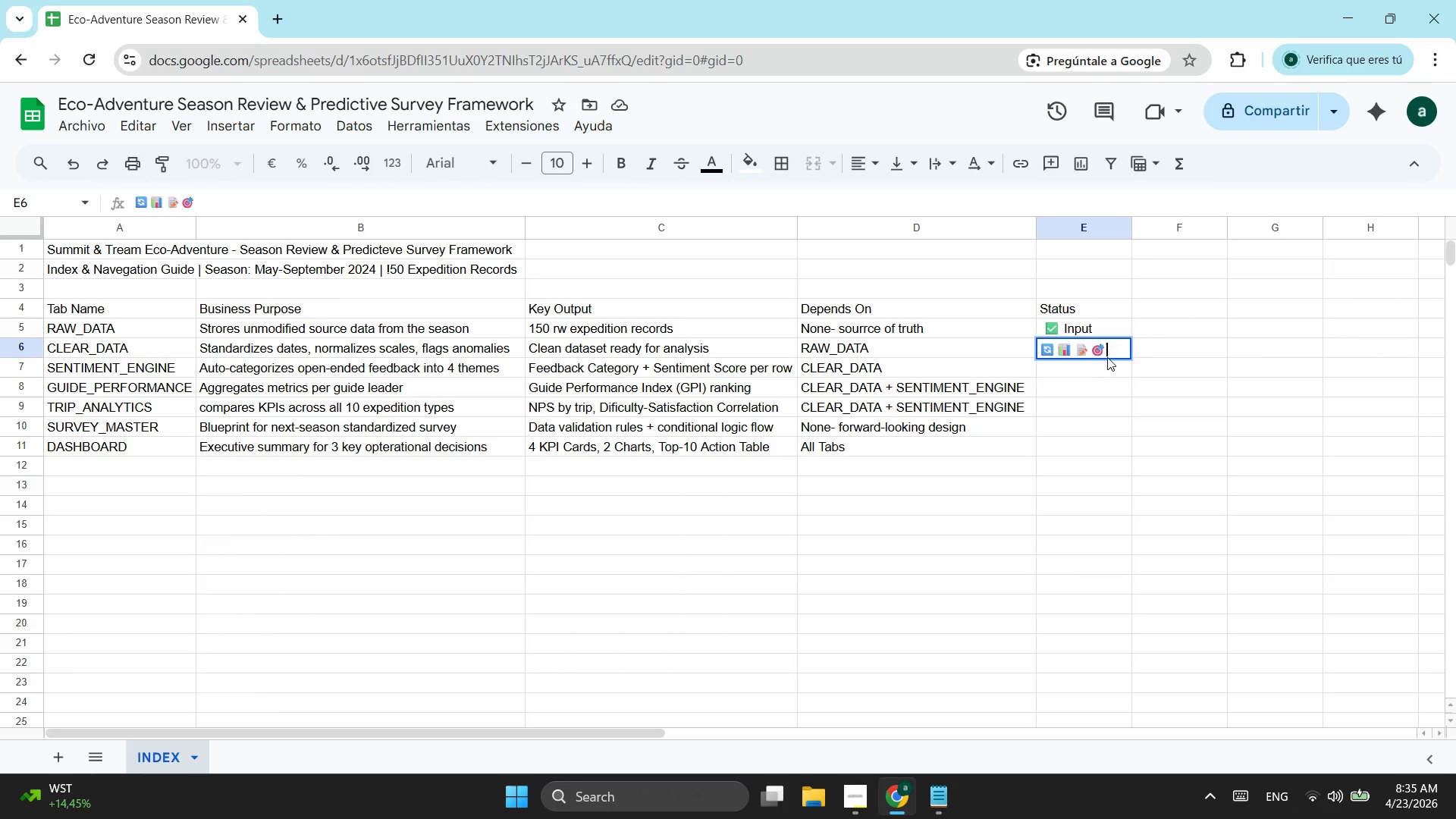 
left_click_drag(start_coordinate=[1110, 351], to_coordinate=[926, 381])
 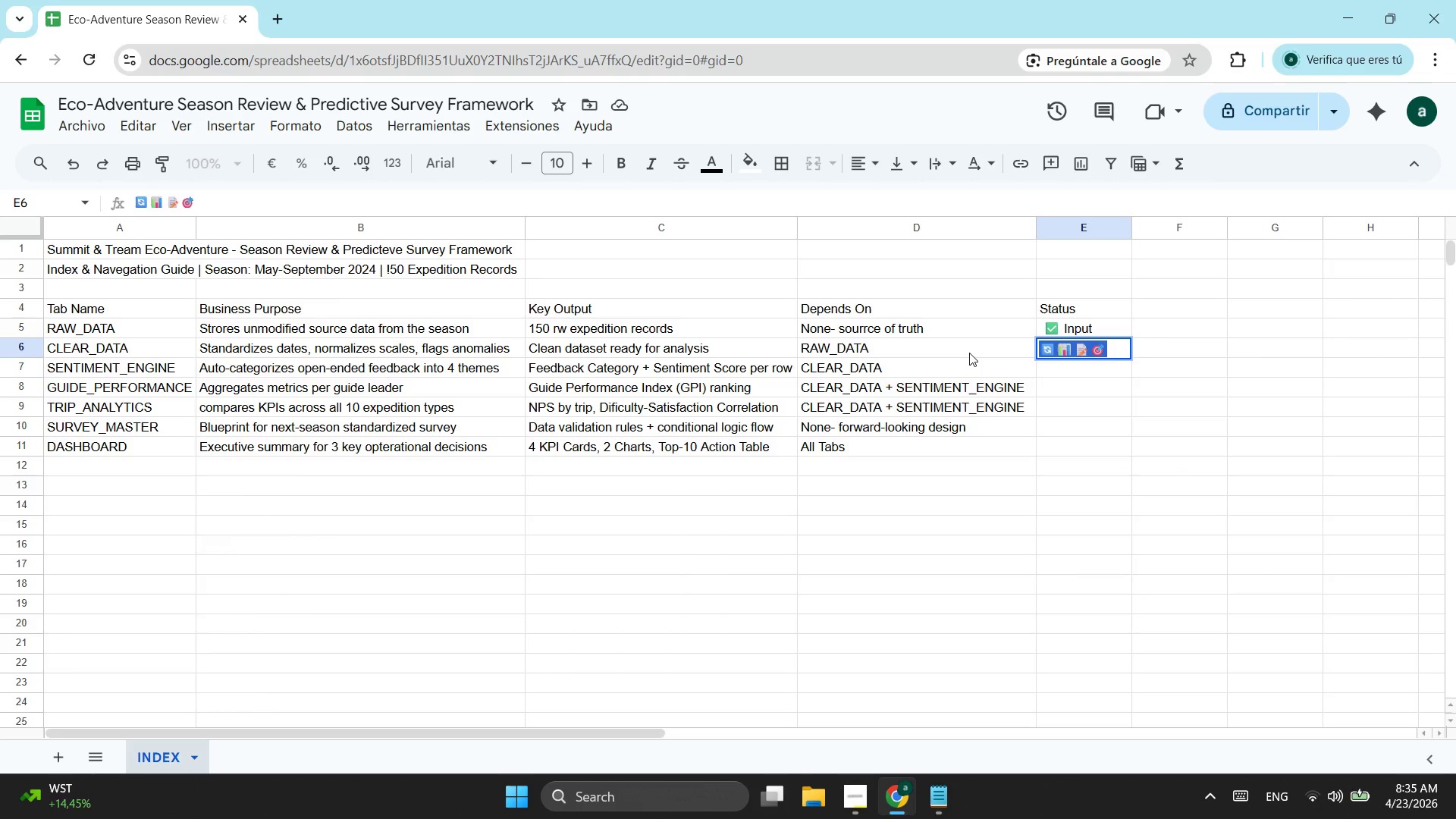 
key(Control+ControlLeft)
 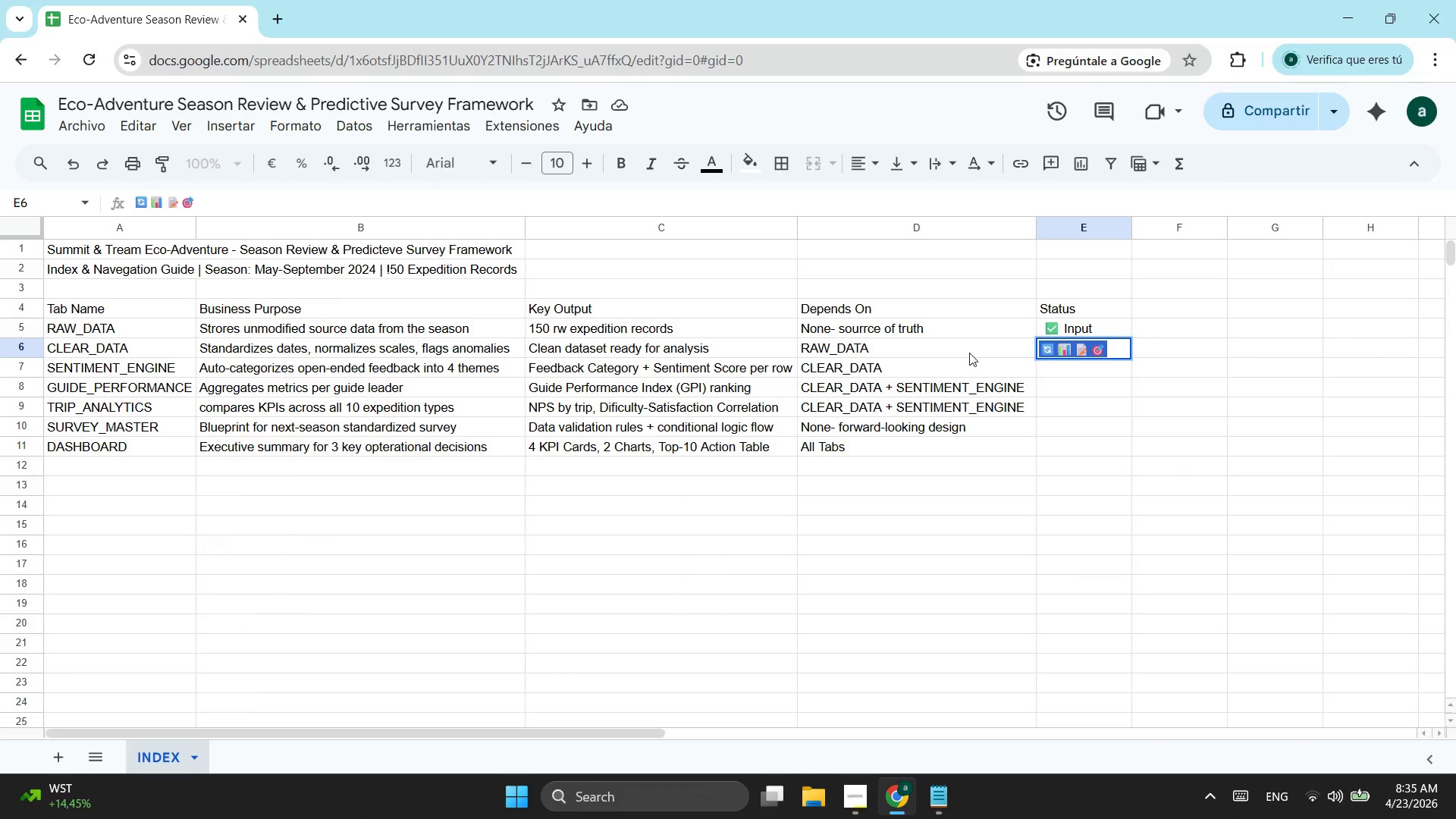 
key(Control+C)
 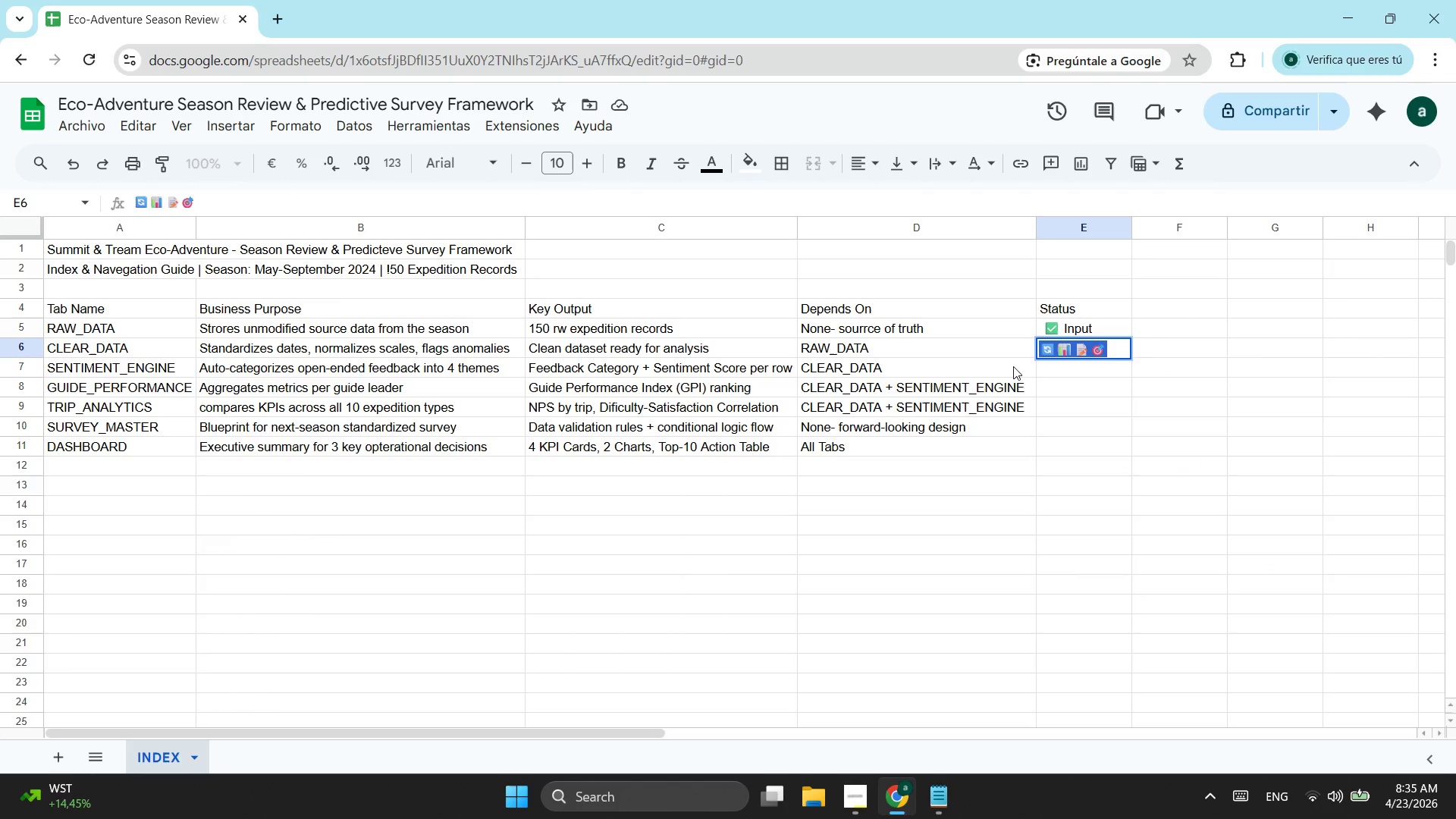 
key(Alt+Tab)
 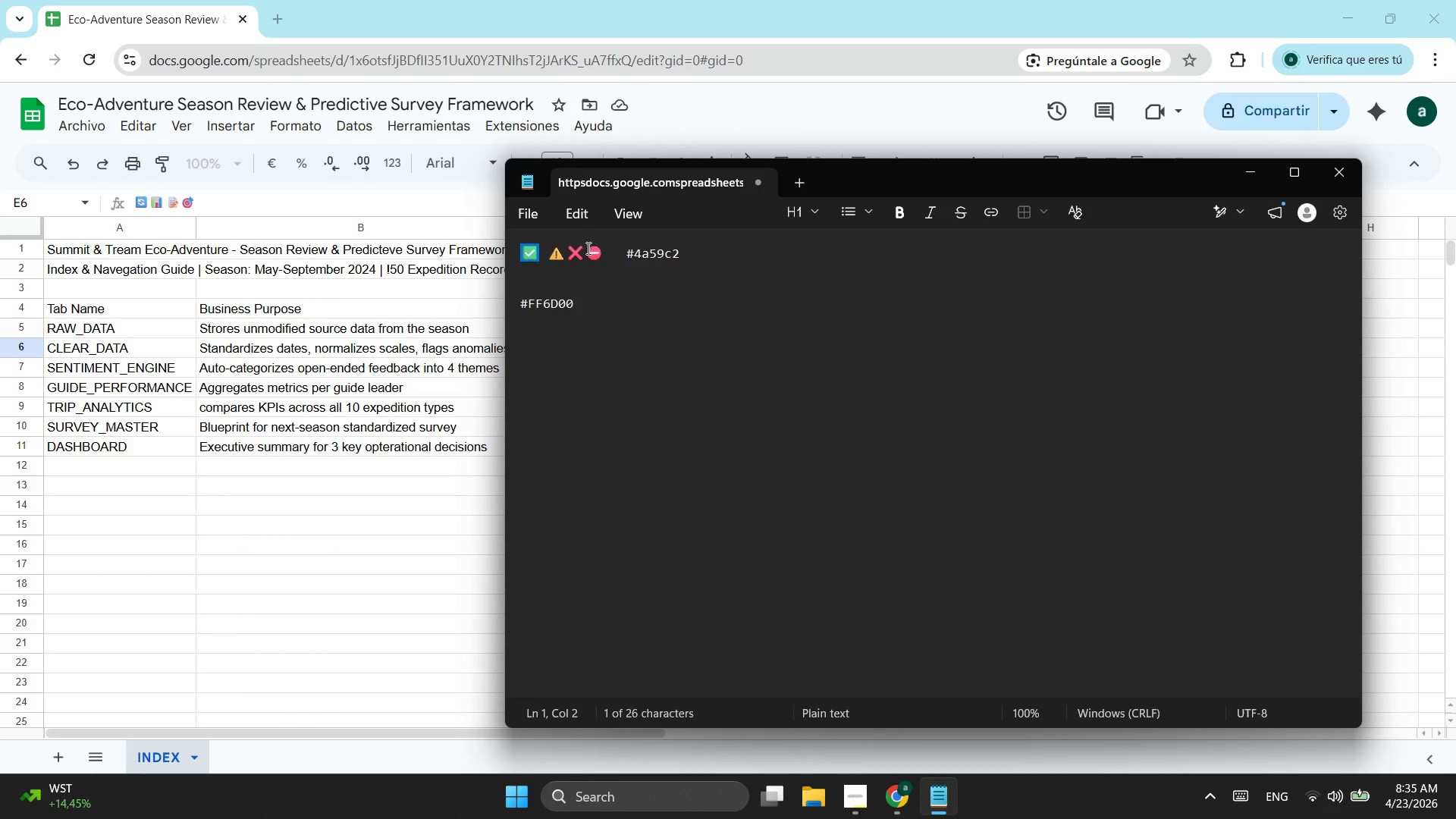 
left_click([605, 246])
 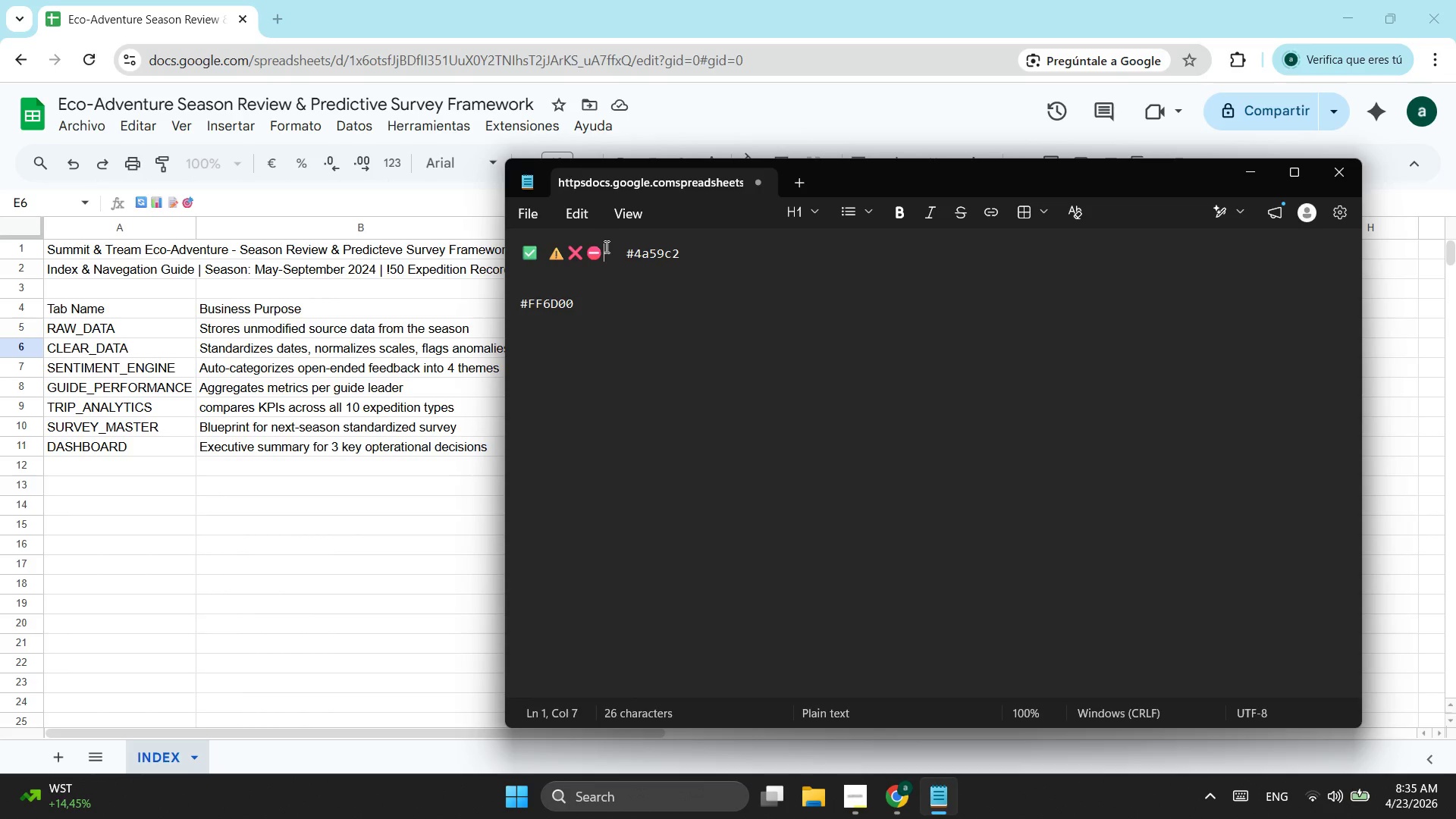 
key(Control+ControlLeft)
 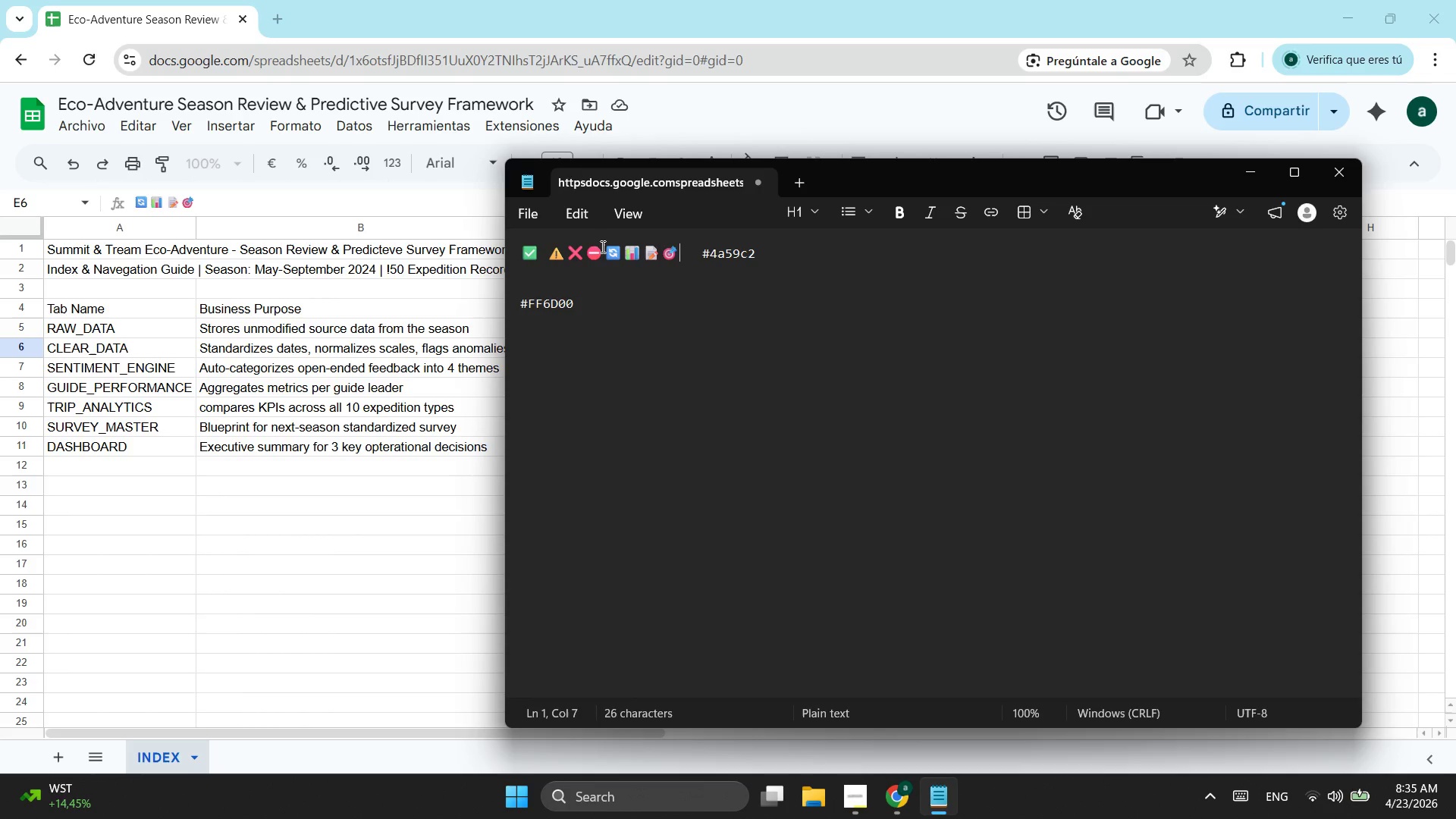 
key(Control+V)
 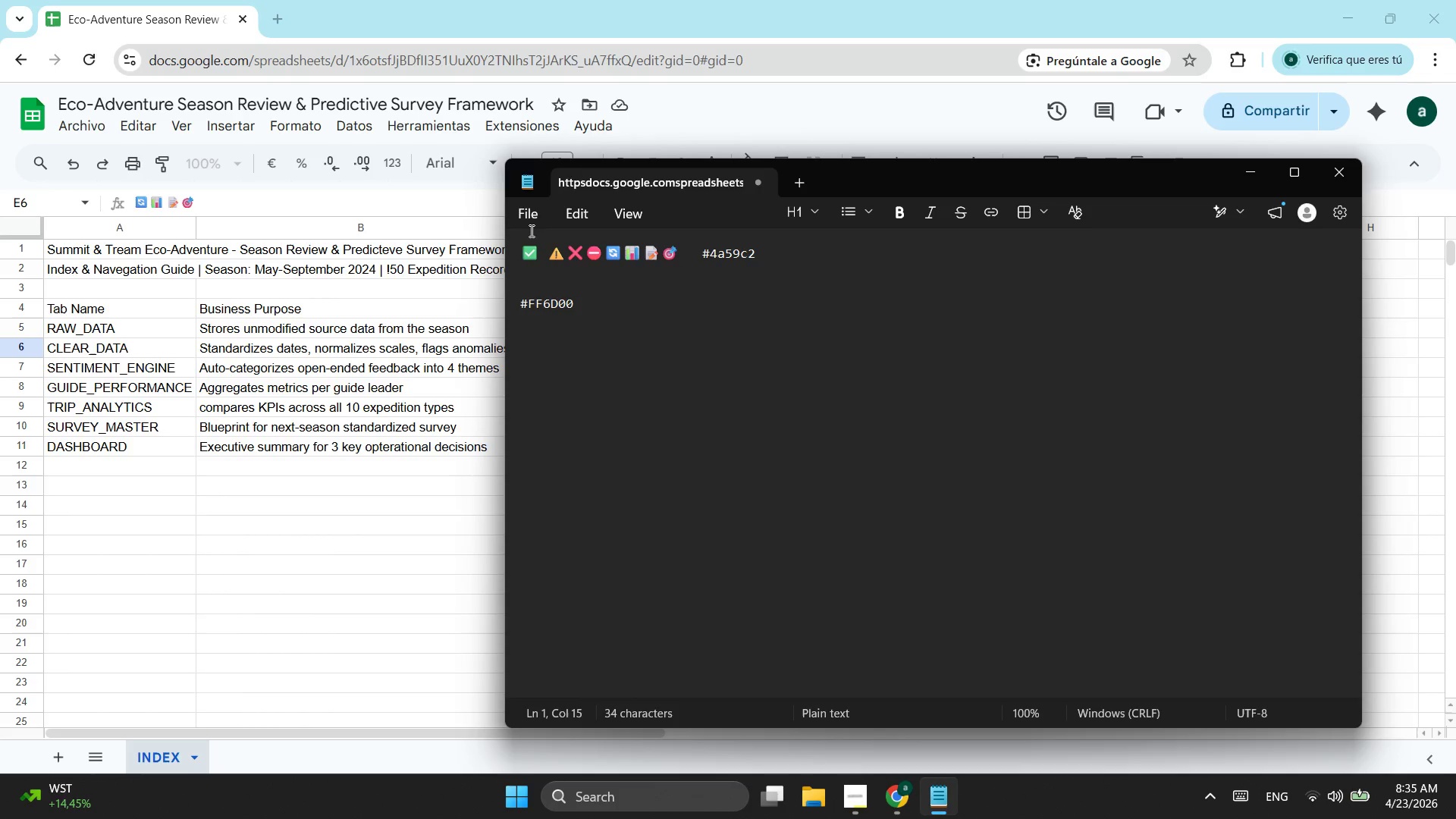 
left_click([534, 222])
 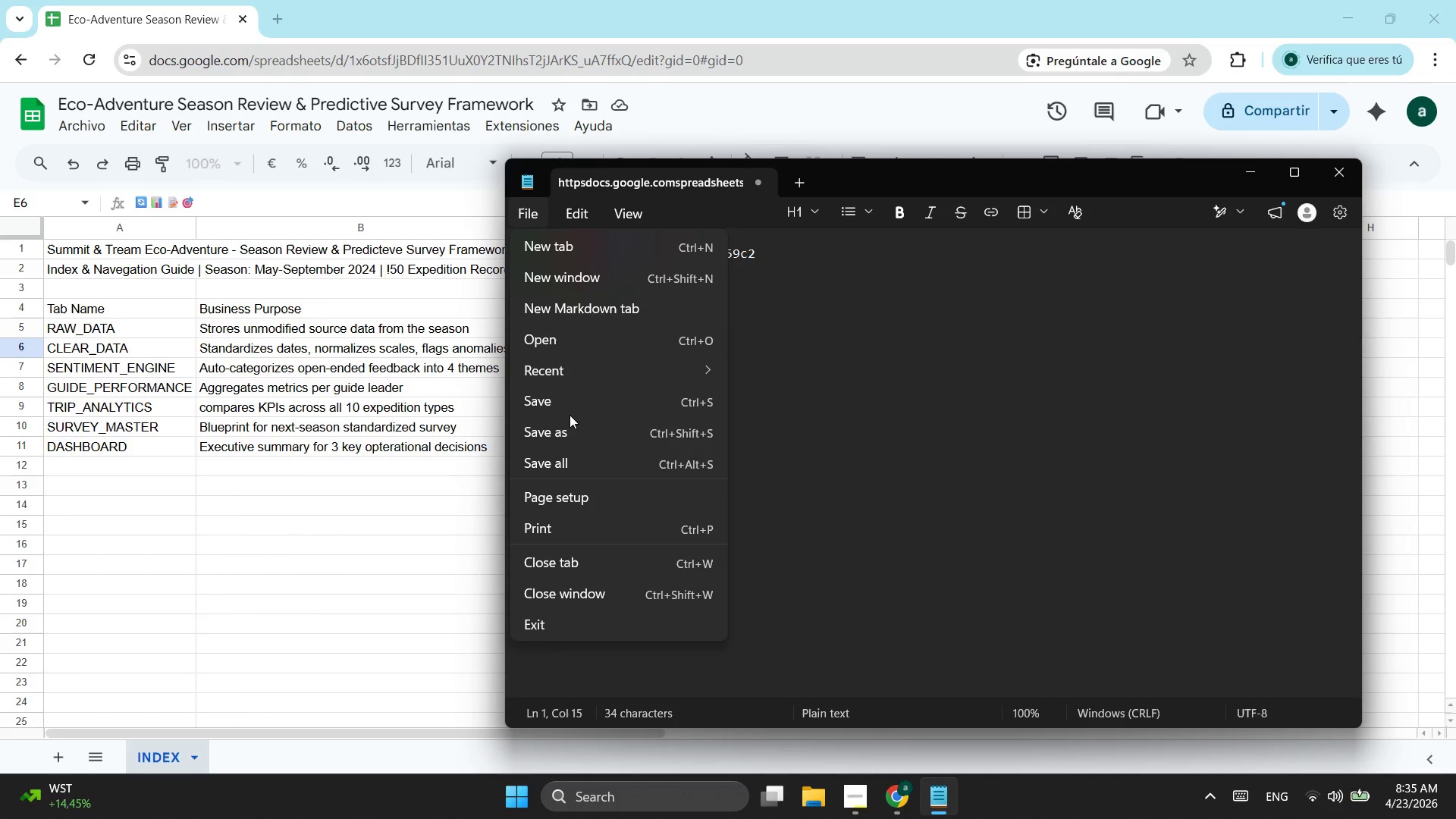 
left_click([581, 403])
 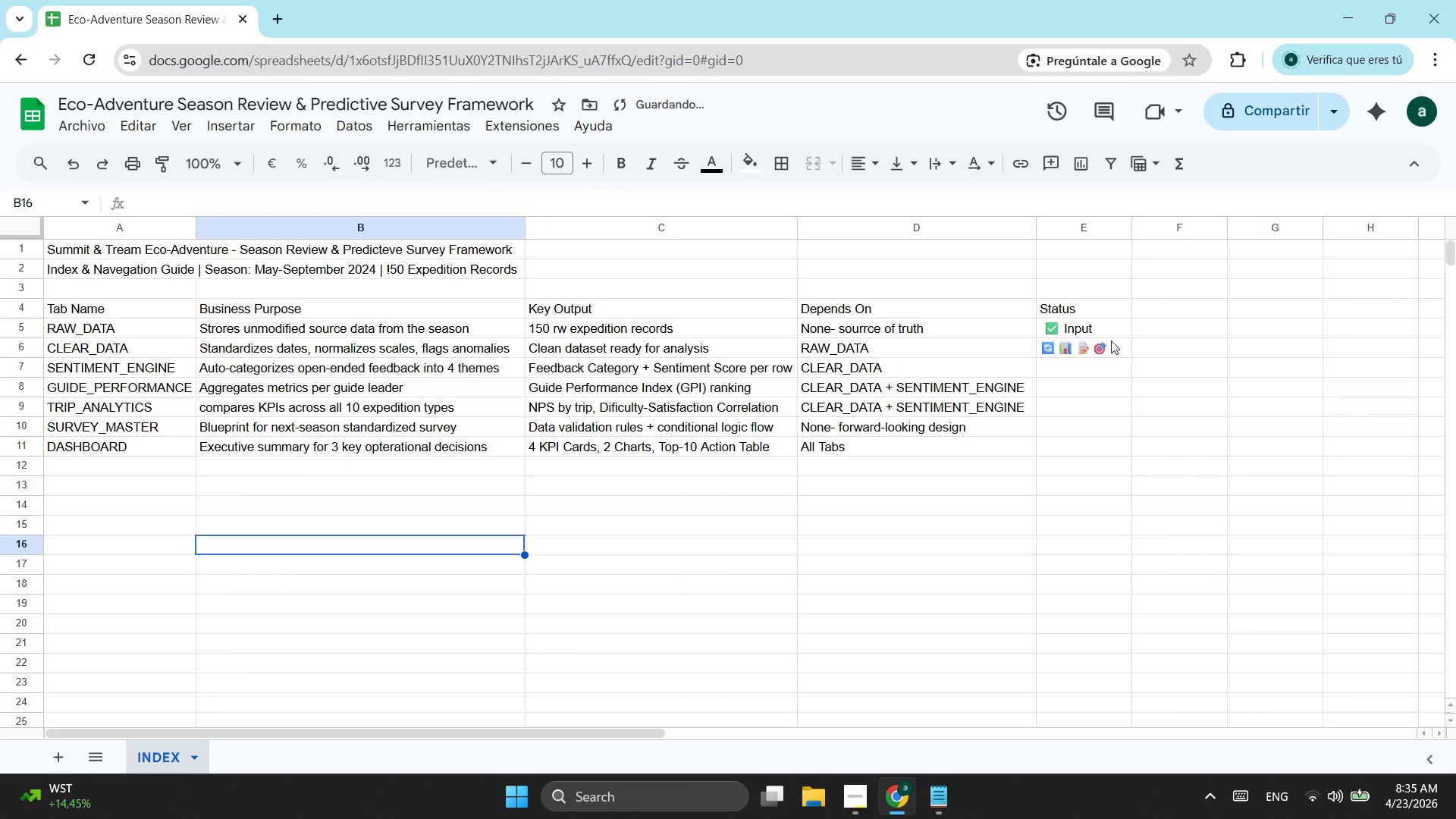 
left_click([1082, 344])
 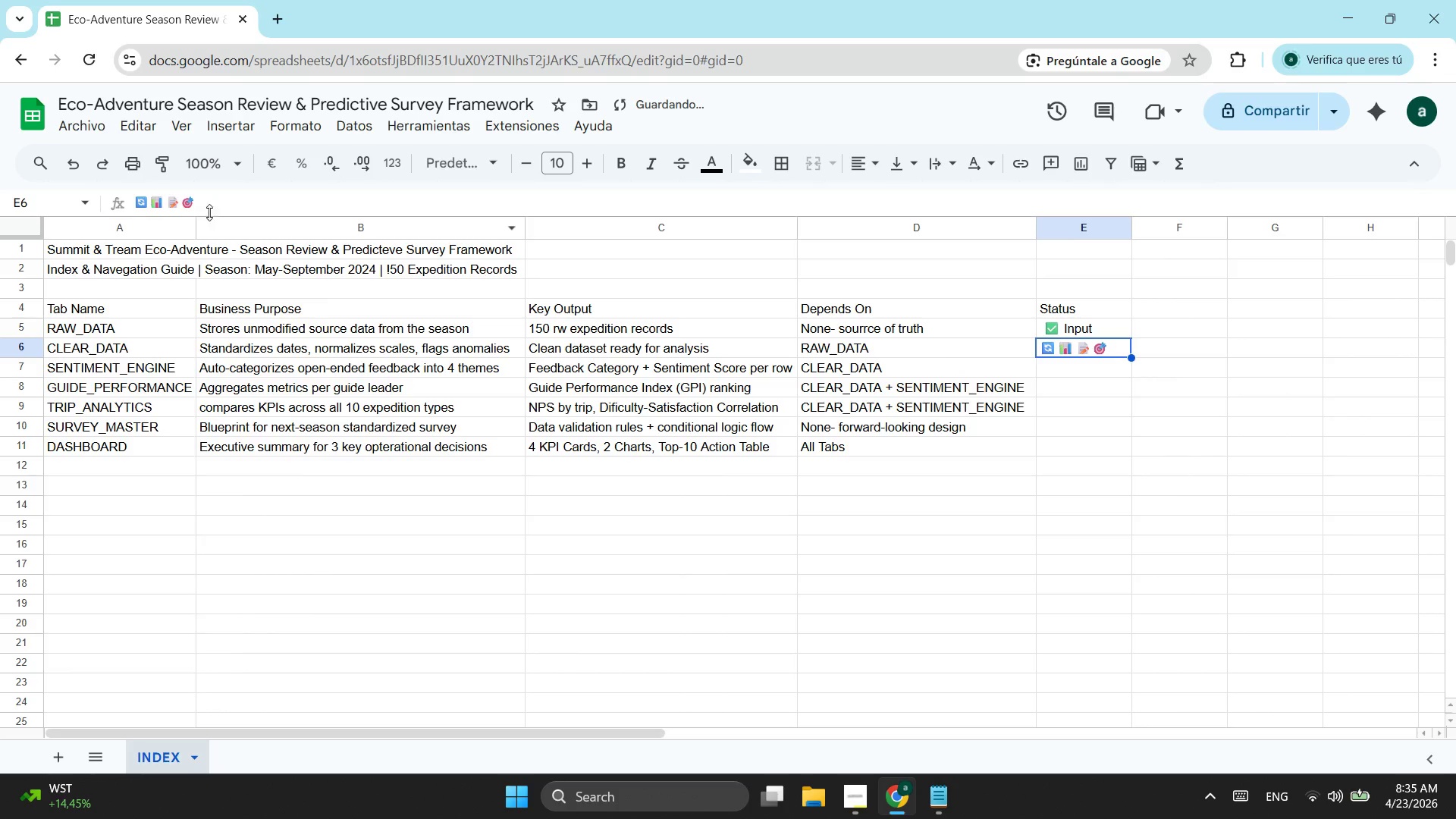 
left_click_drag(start_coordinate=[195, 205], to_coordinate=[151, 196])
 